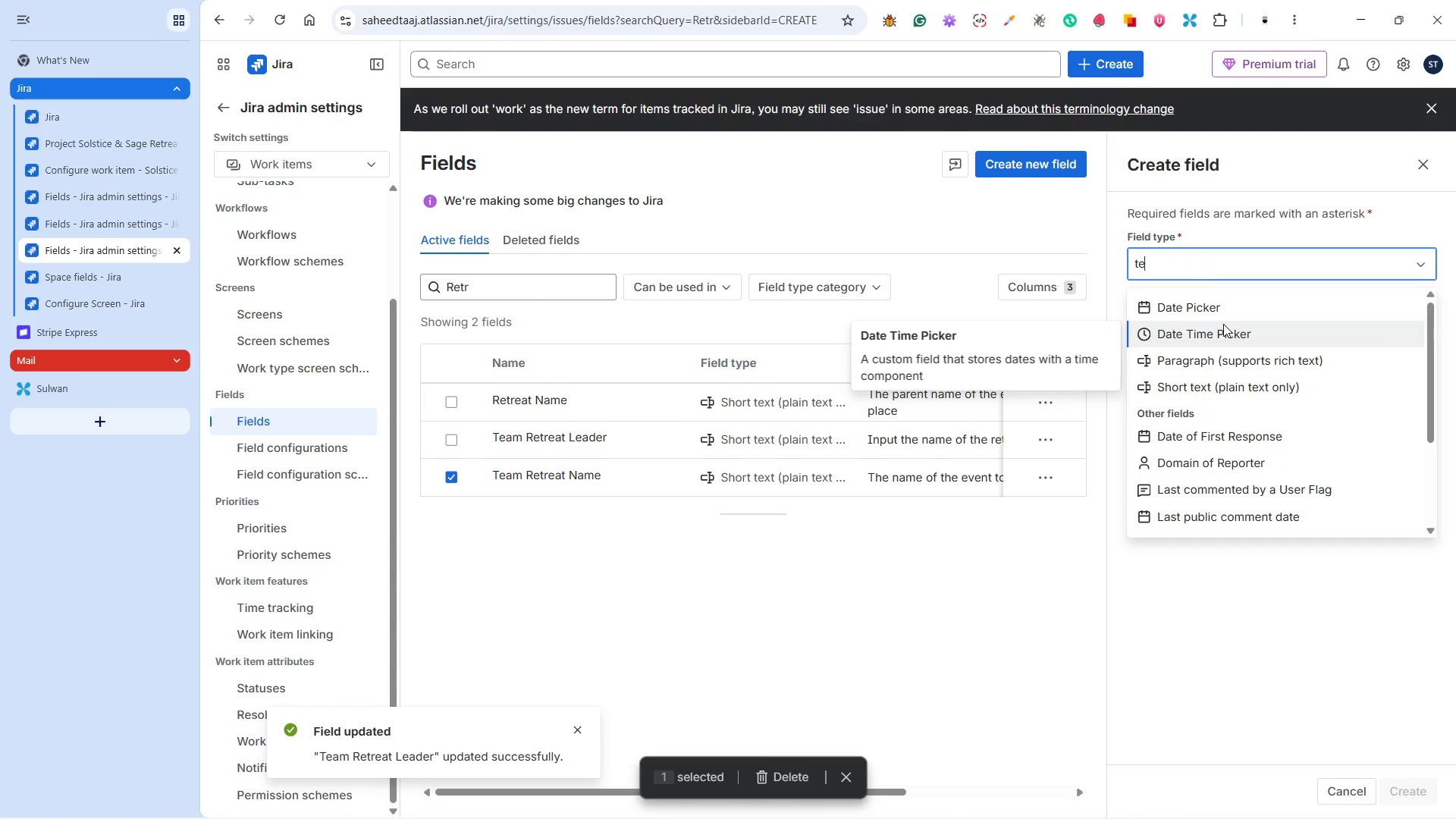 
key(X)
 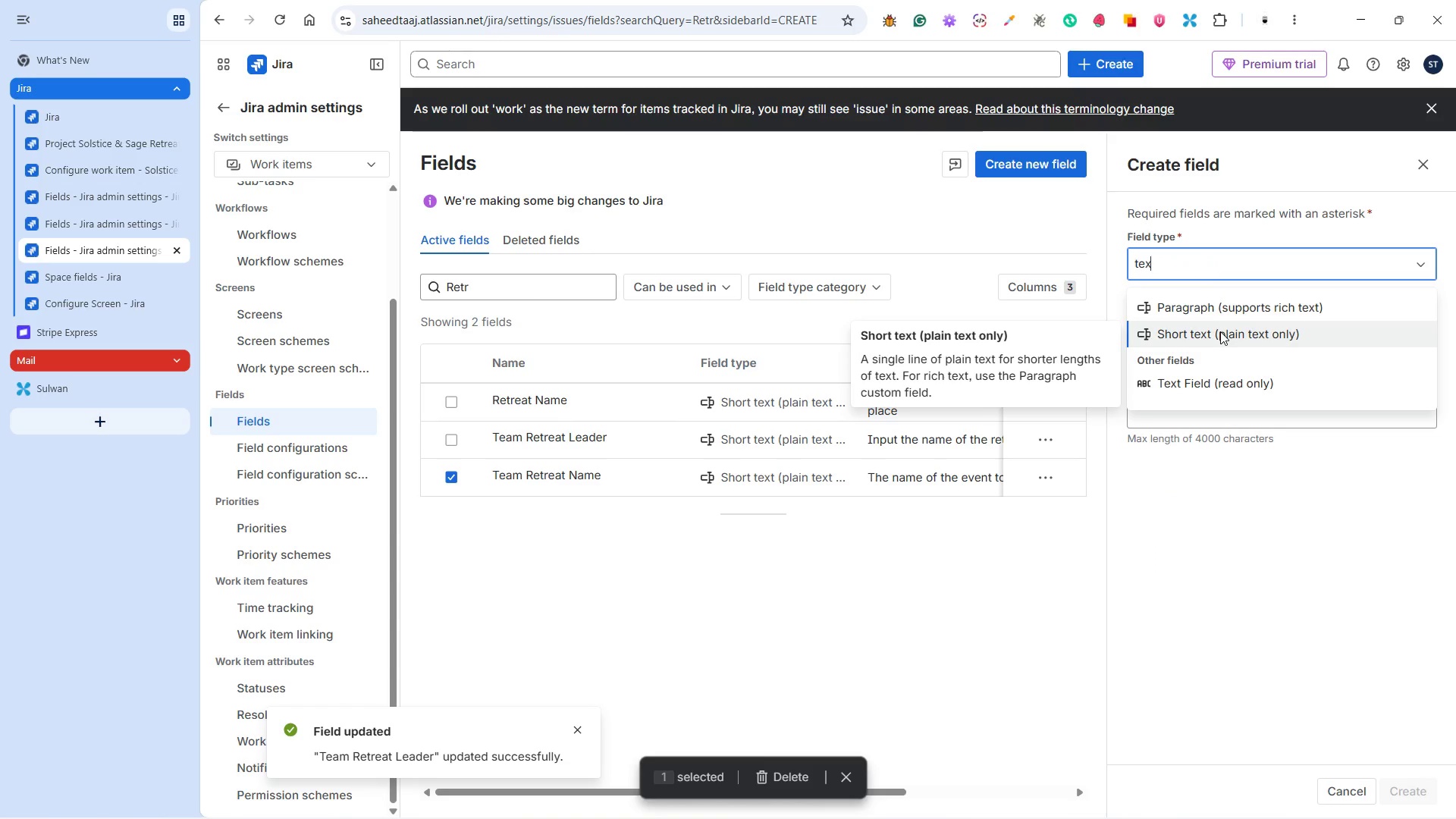 
left_click([1220, 331])
 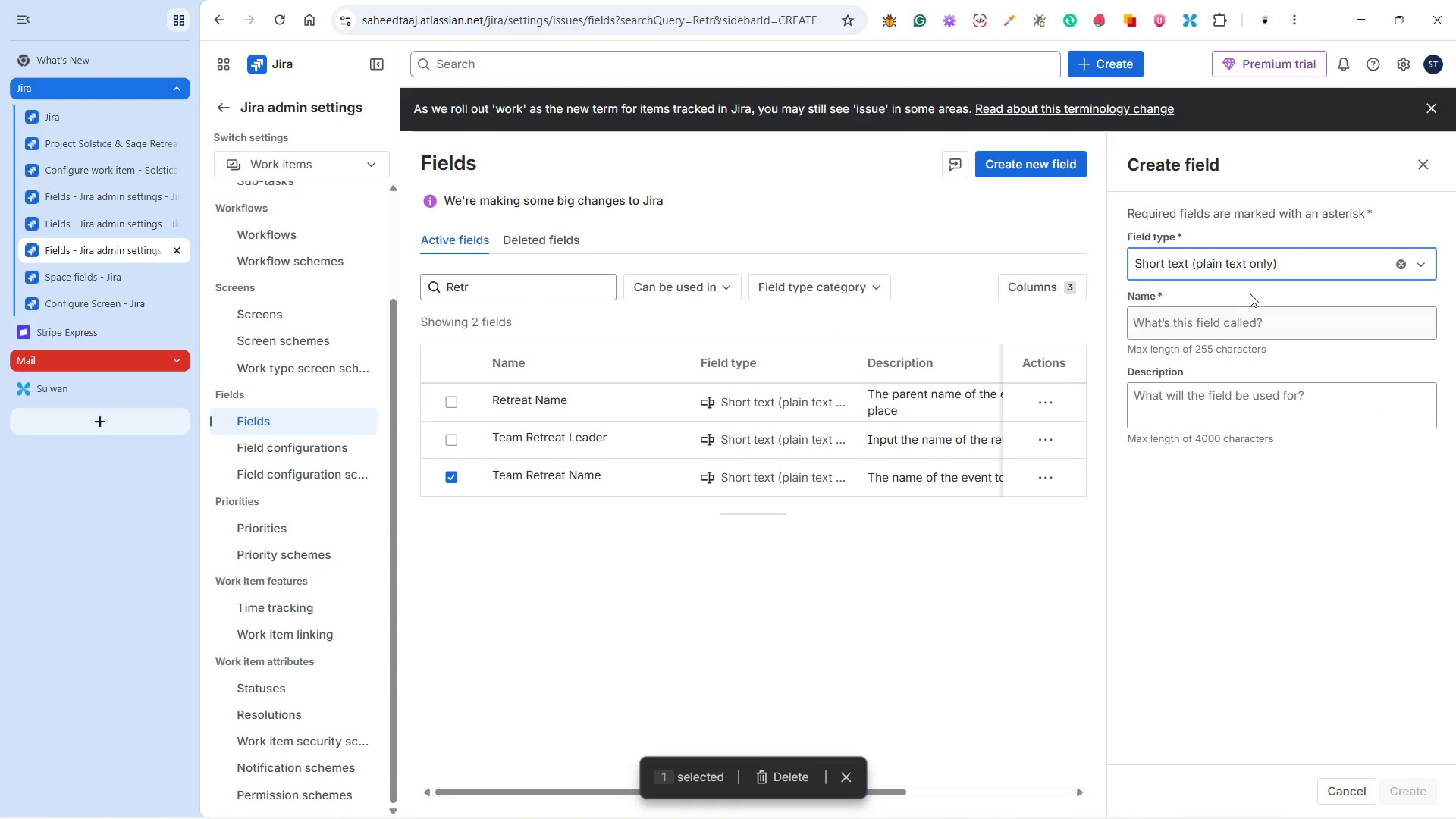 
left_click_drag(start_coordinate=[1299, 267], to_coordinate=[1291, 262])
 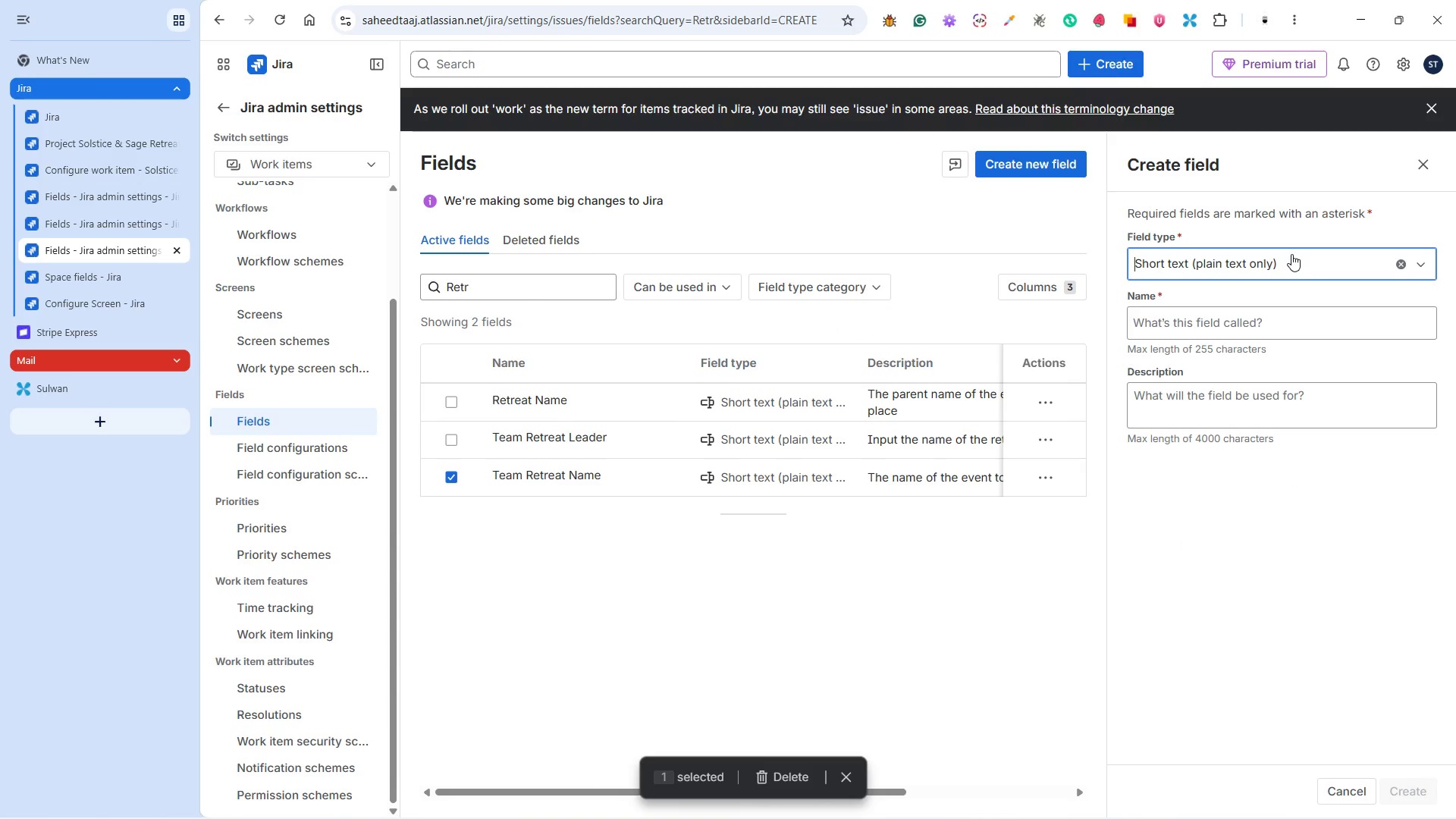 
double_click([1291, 254])
 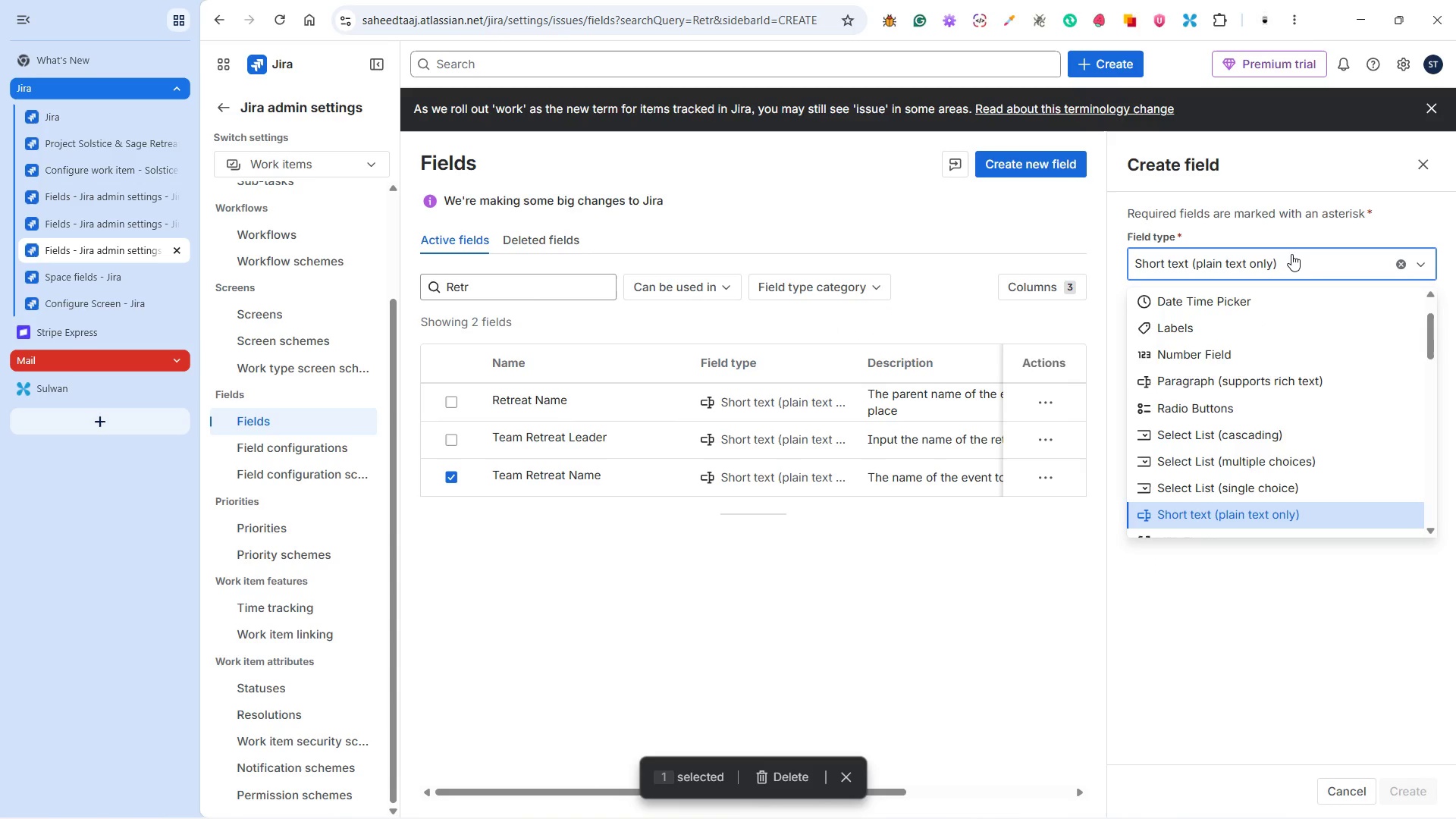 
key(Control+A)
 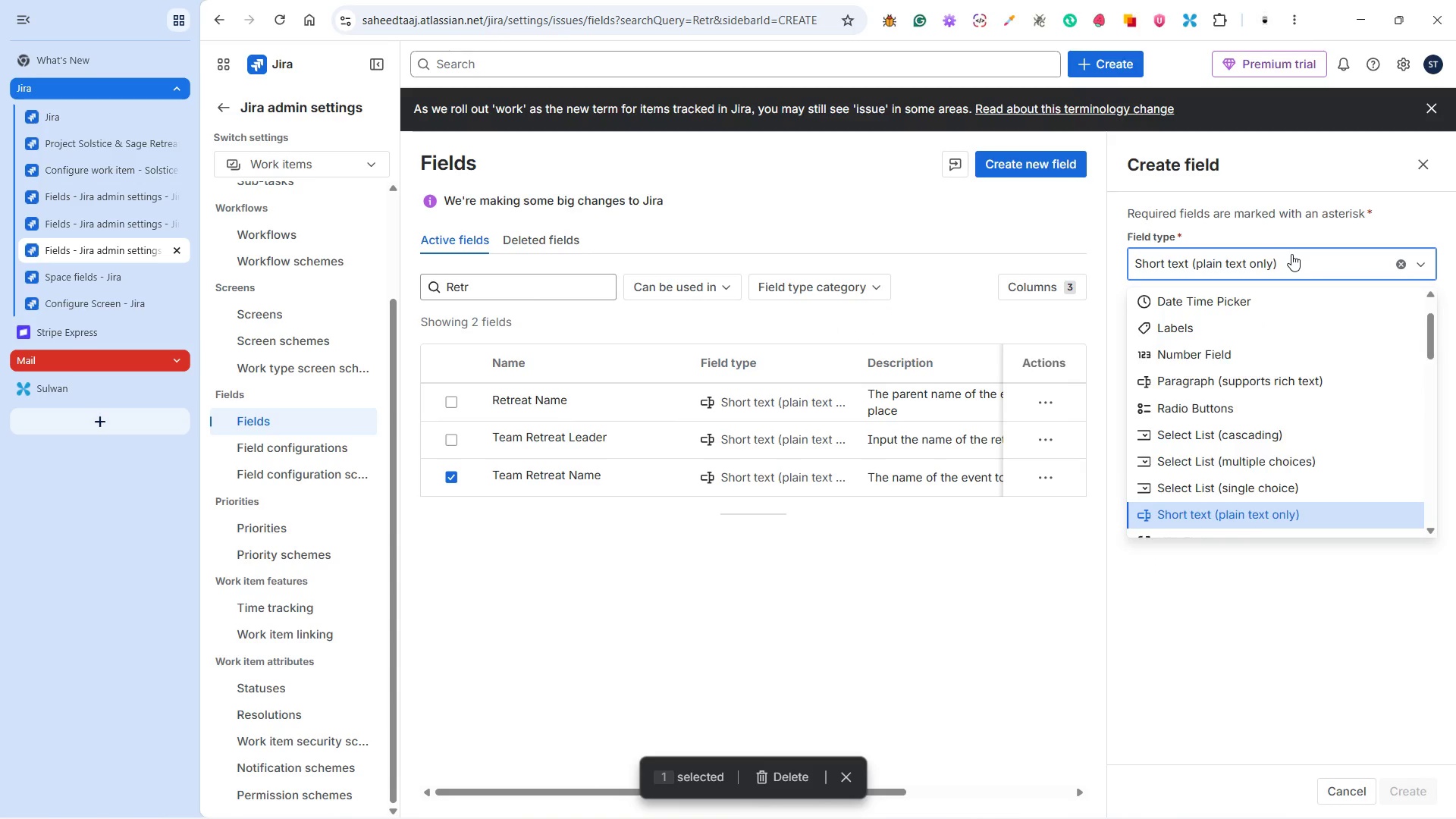 
type(text)
 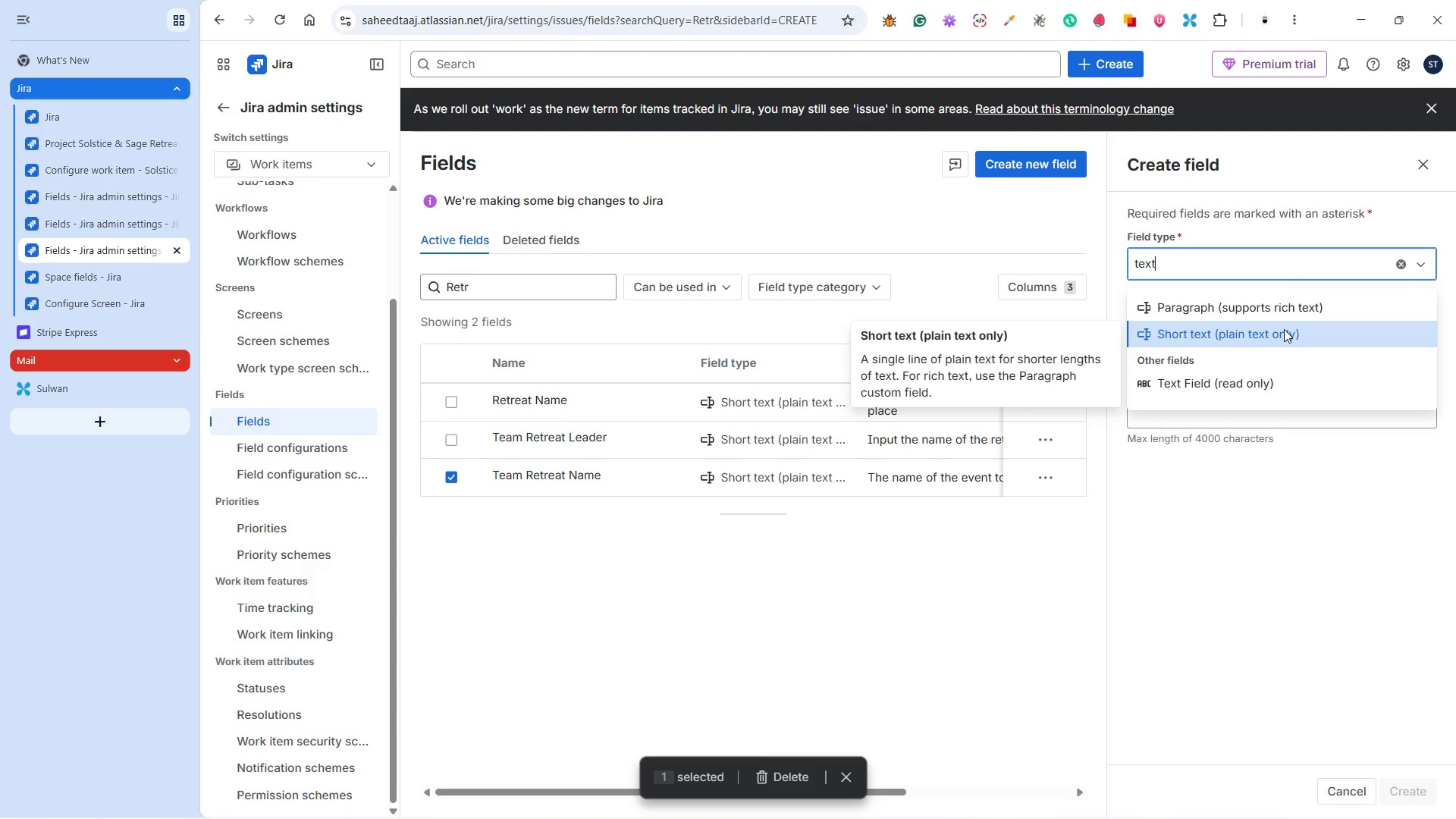 
left_click([1284, 329])
 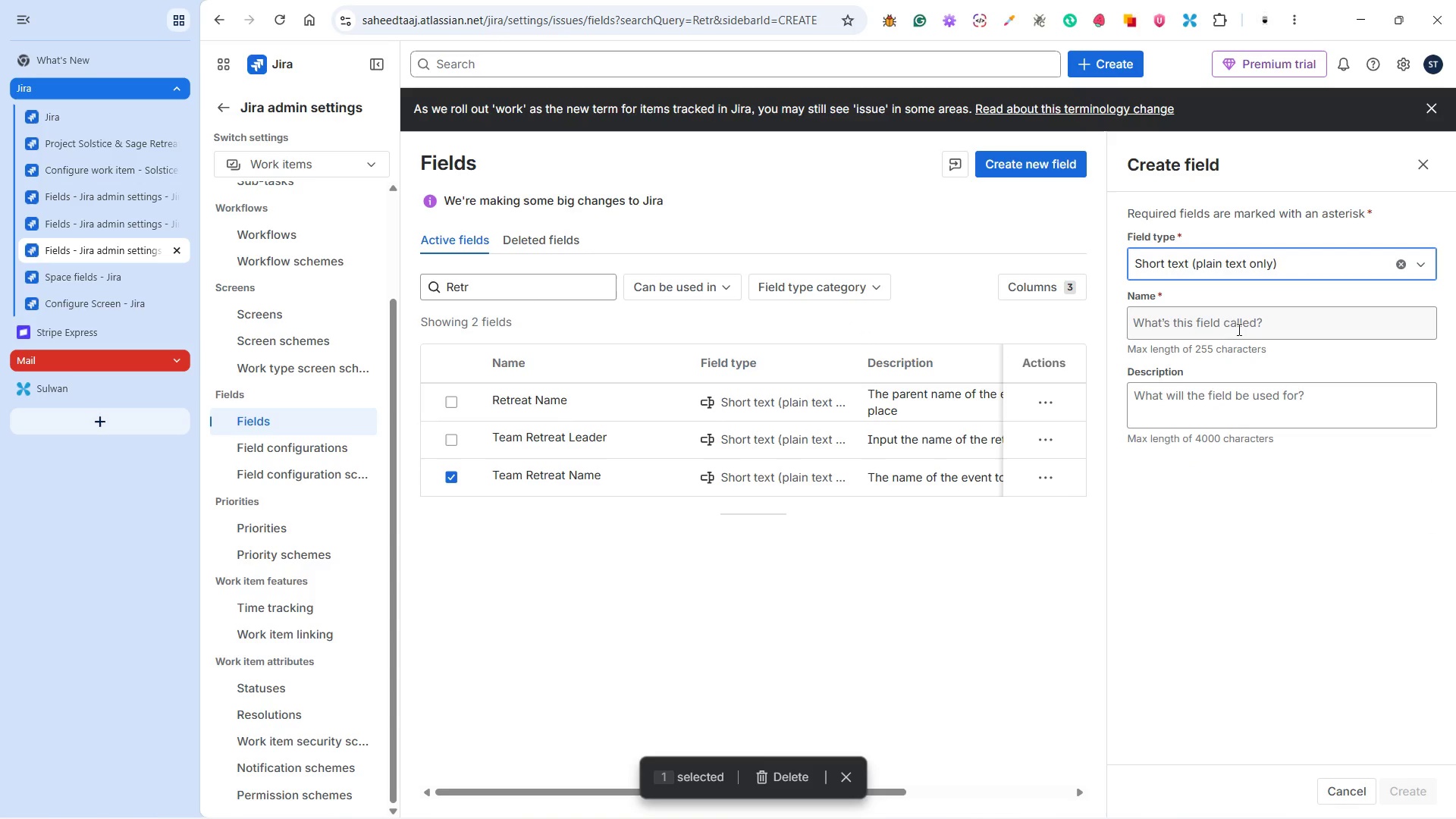 
left_click([1226, 322])
 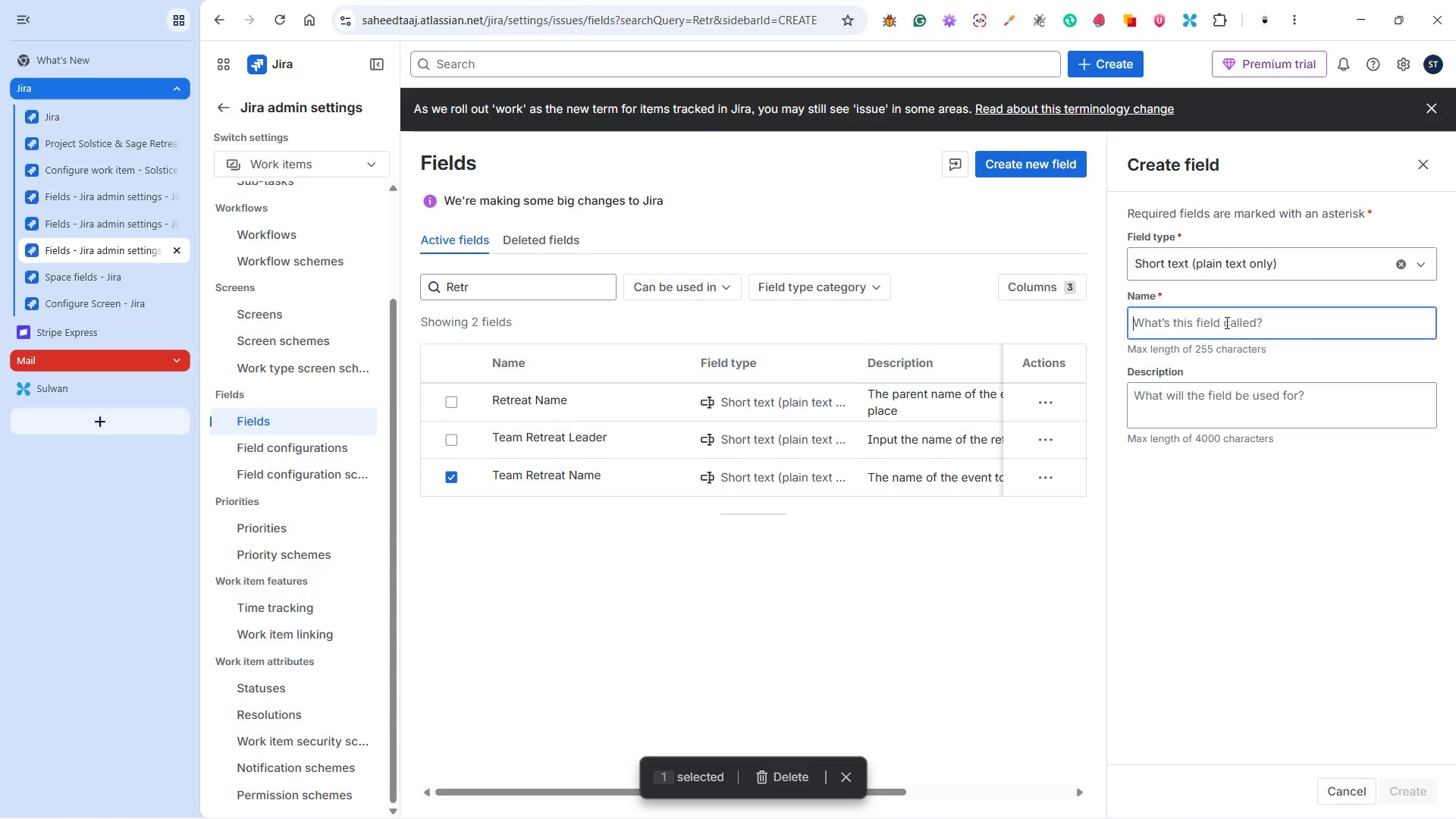 
key(Control+V)
 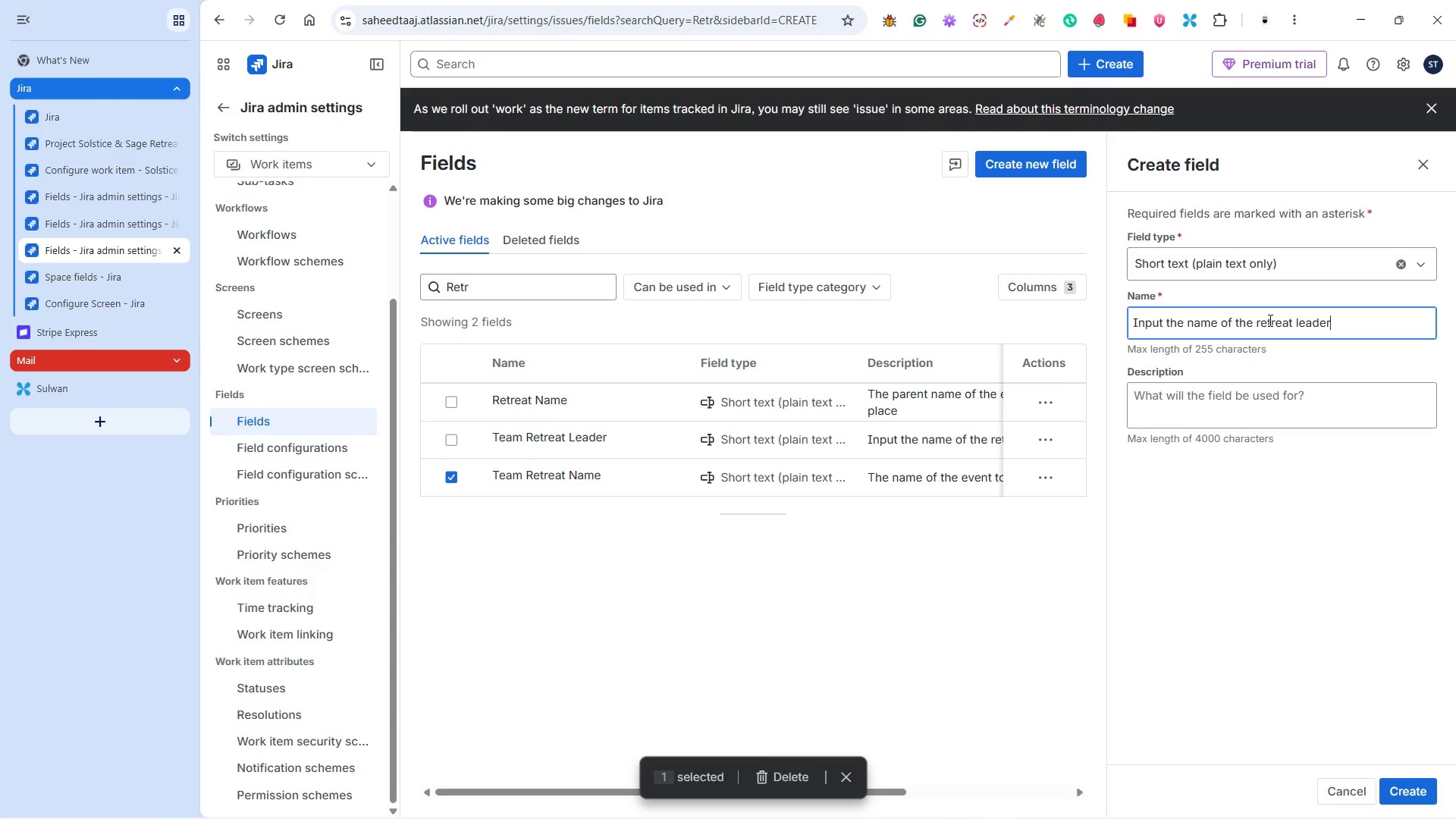 
left_click_drag(start_coordinate=[1260, 320], to_coordinate=[1126, 316])
 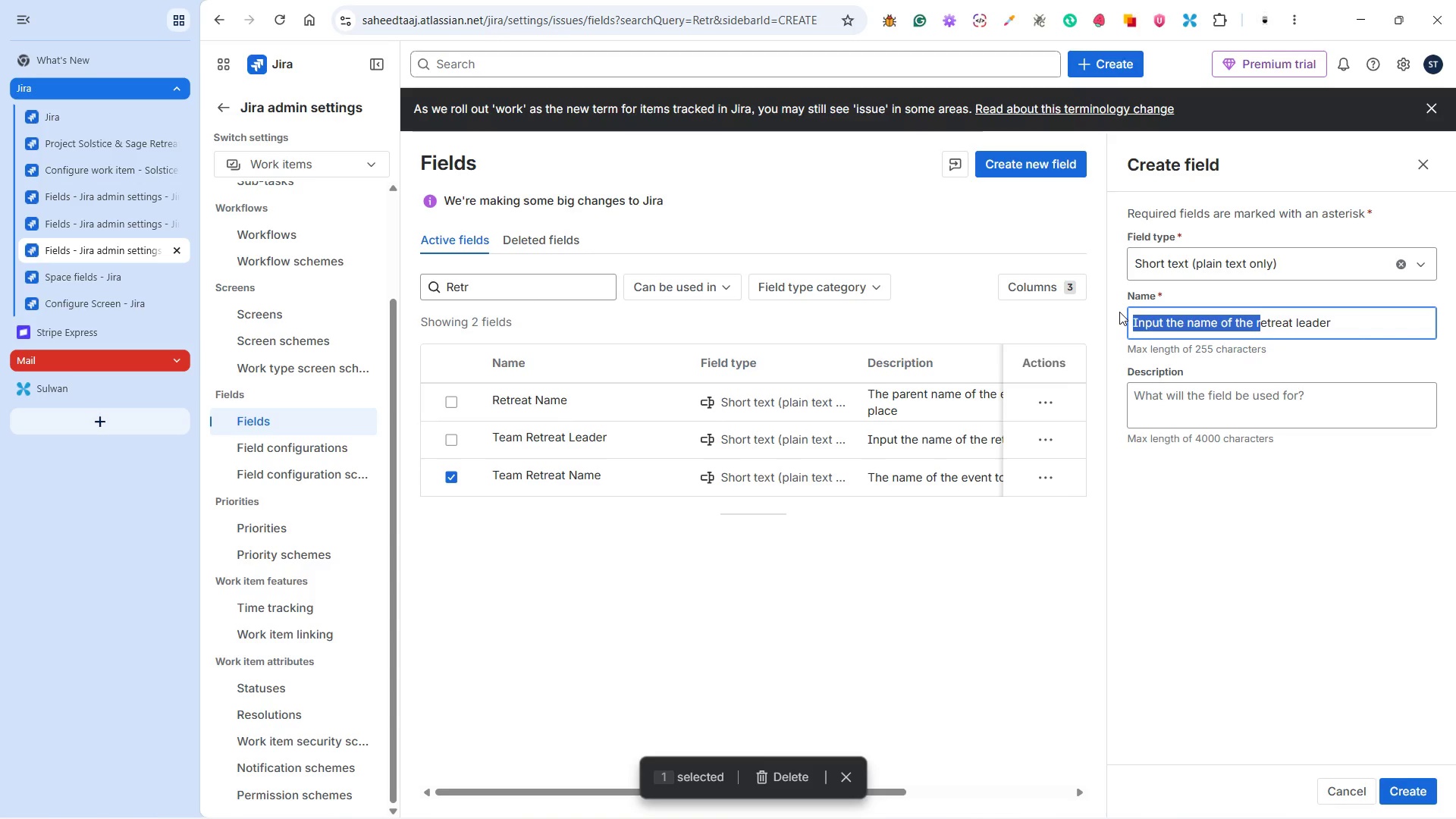 
key(Shift+R)
 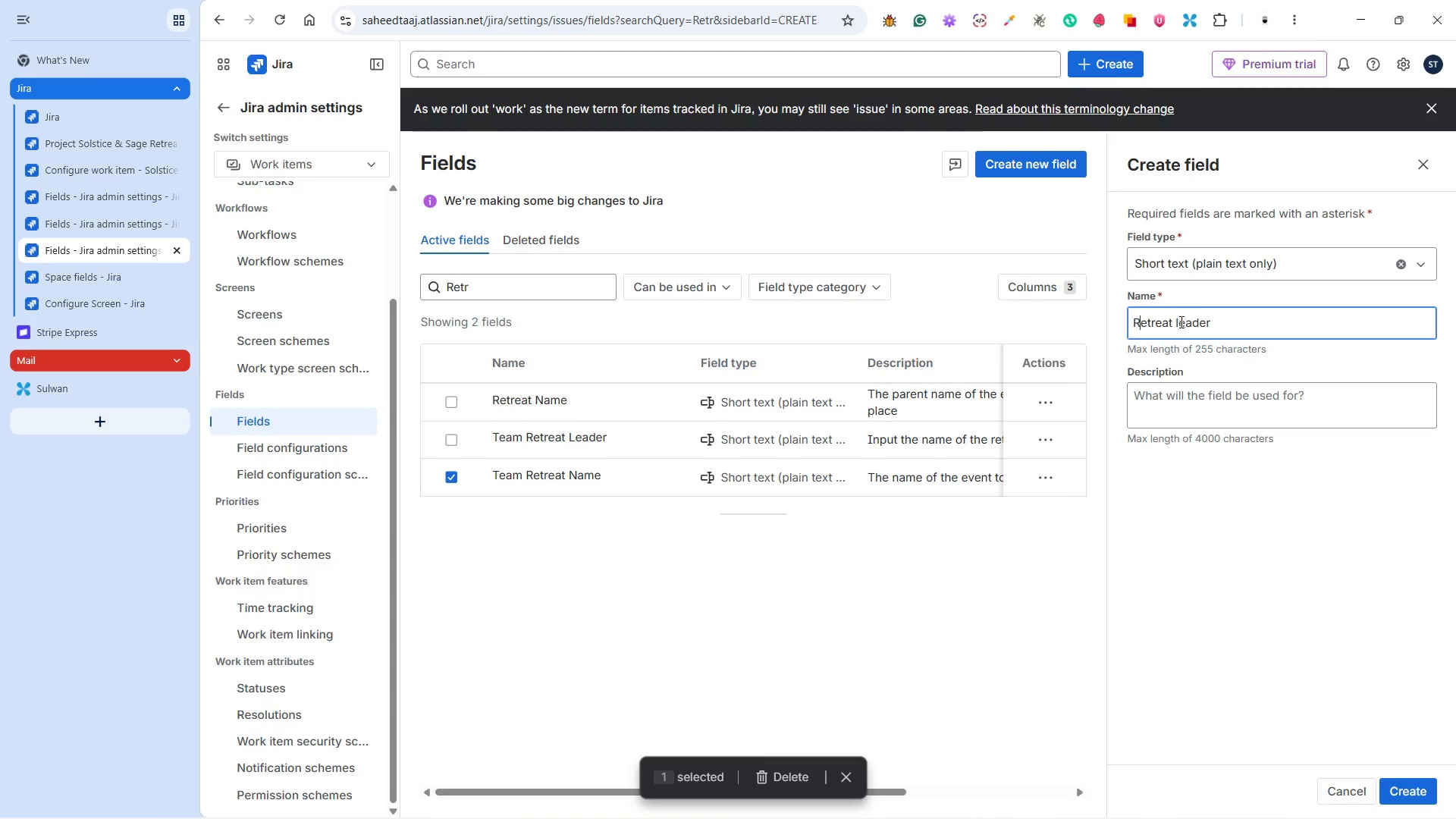 
left_click([1176, 322])
 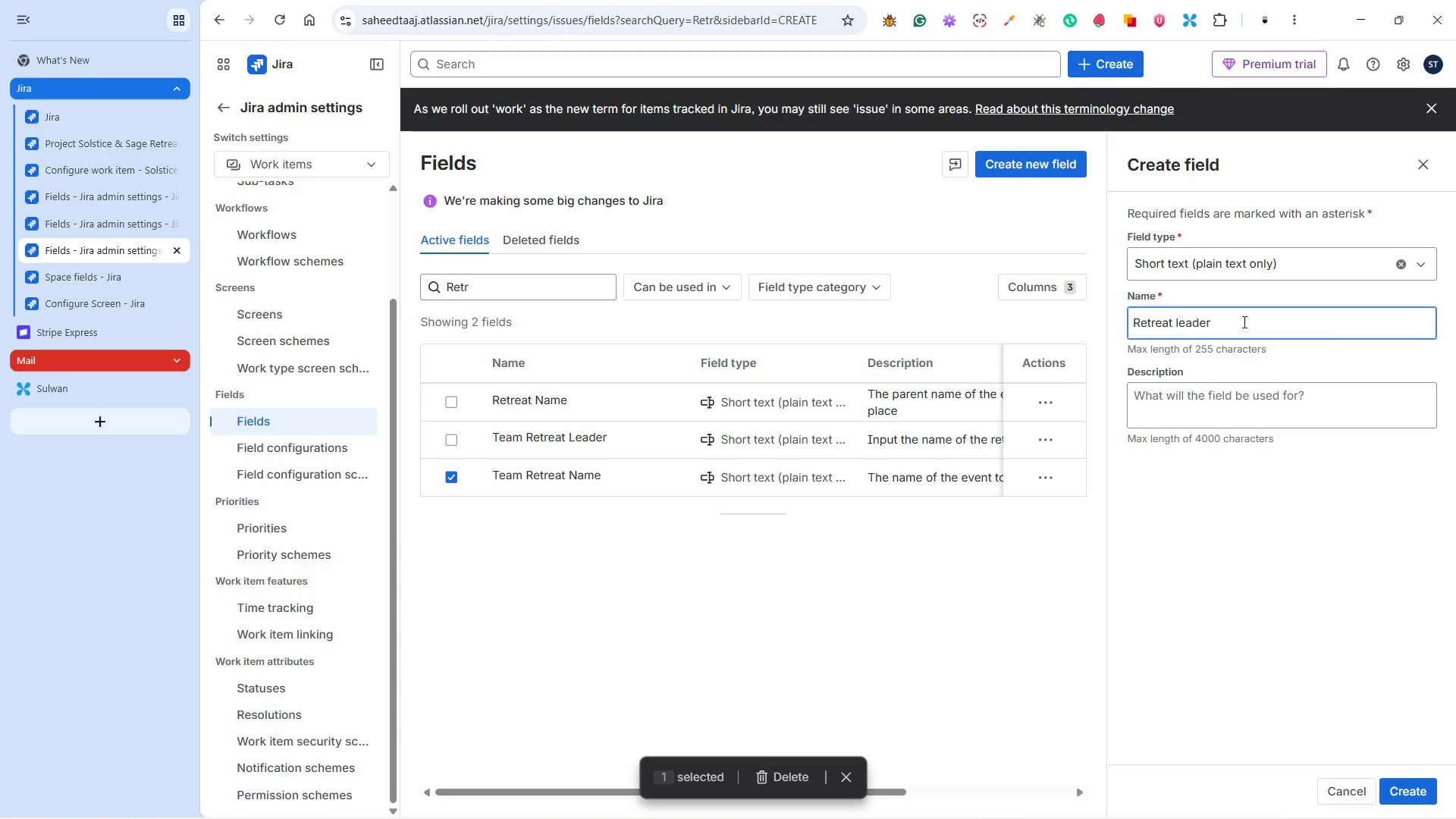 
key(ArrowRight)
 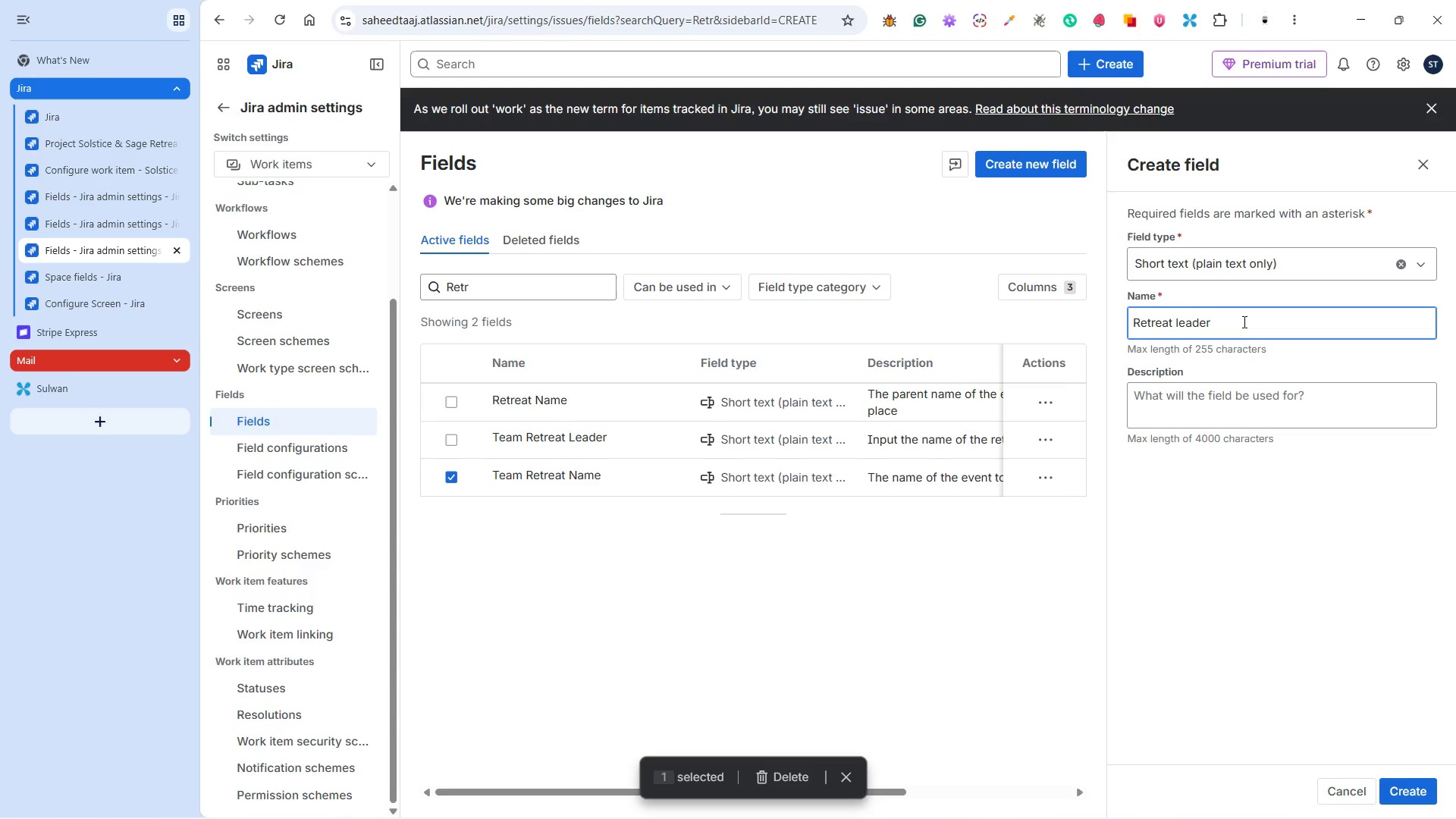 
key(Backspace)
 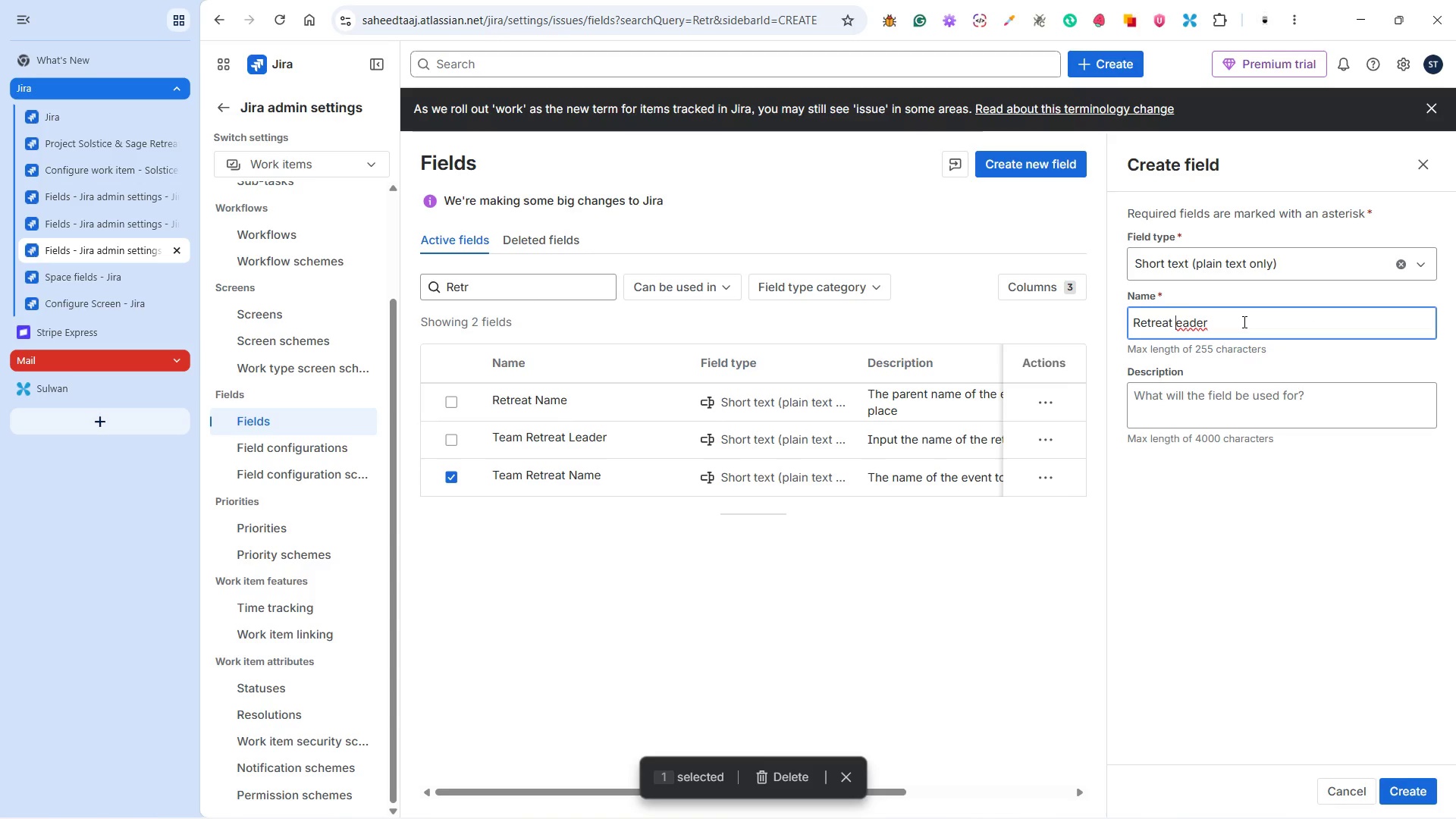 
key(Shift+L)
 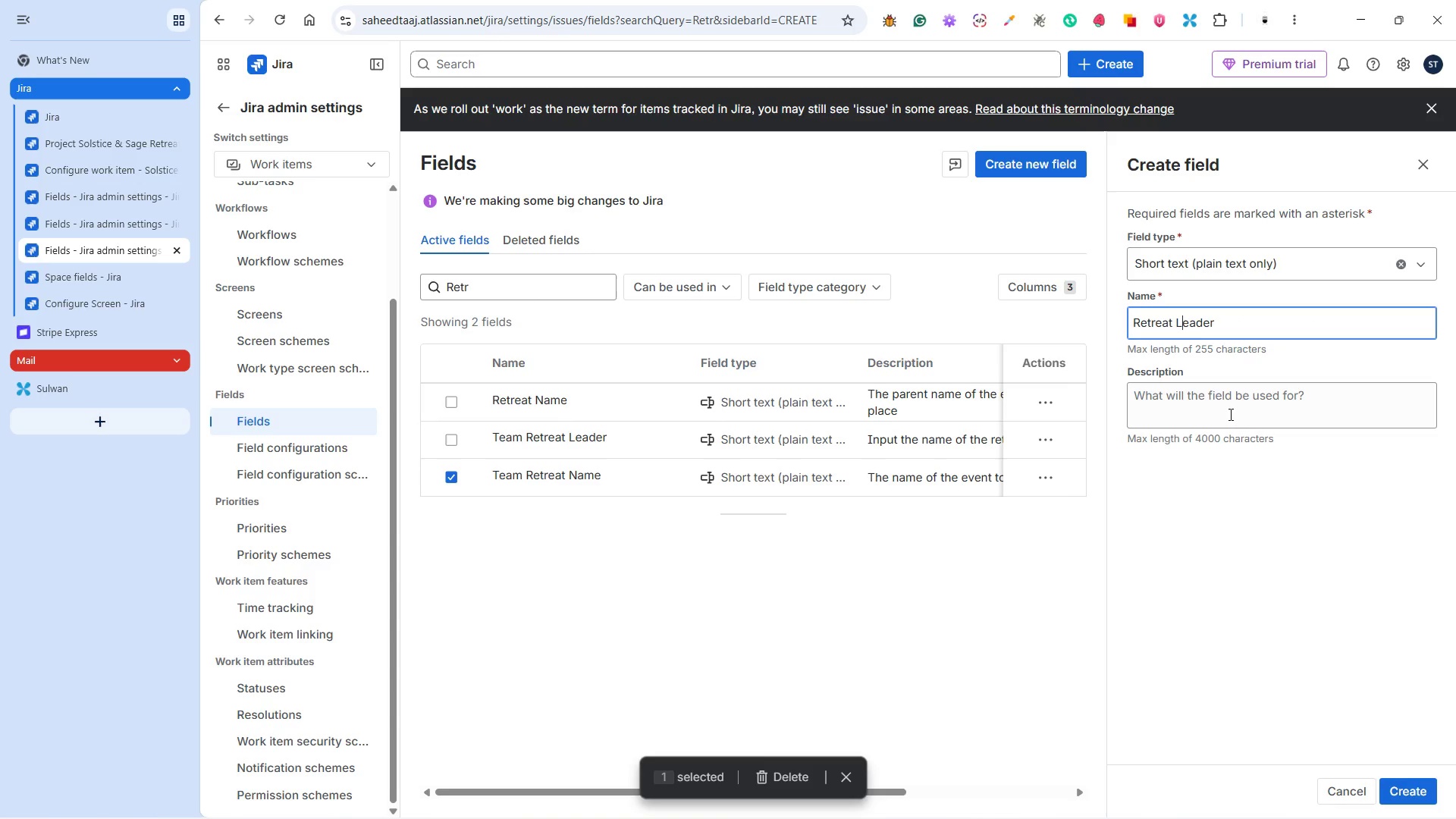 
left_click([1210, 401])
 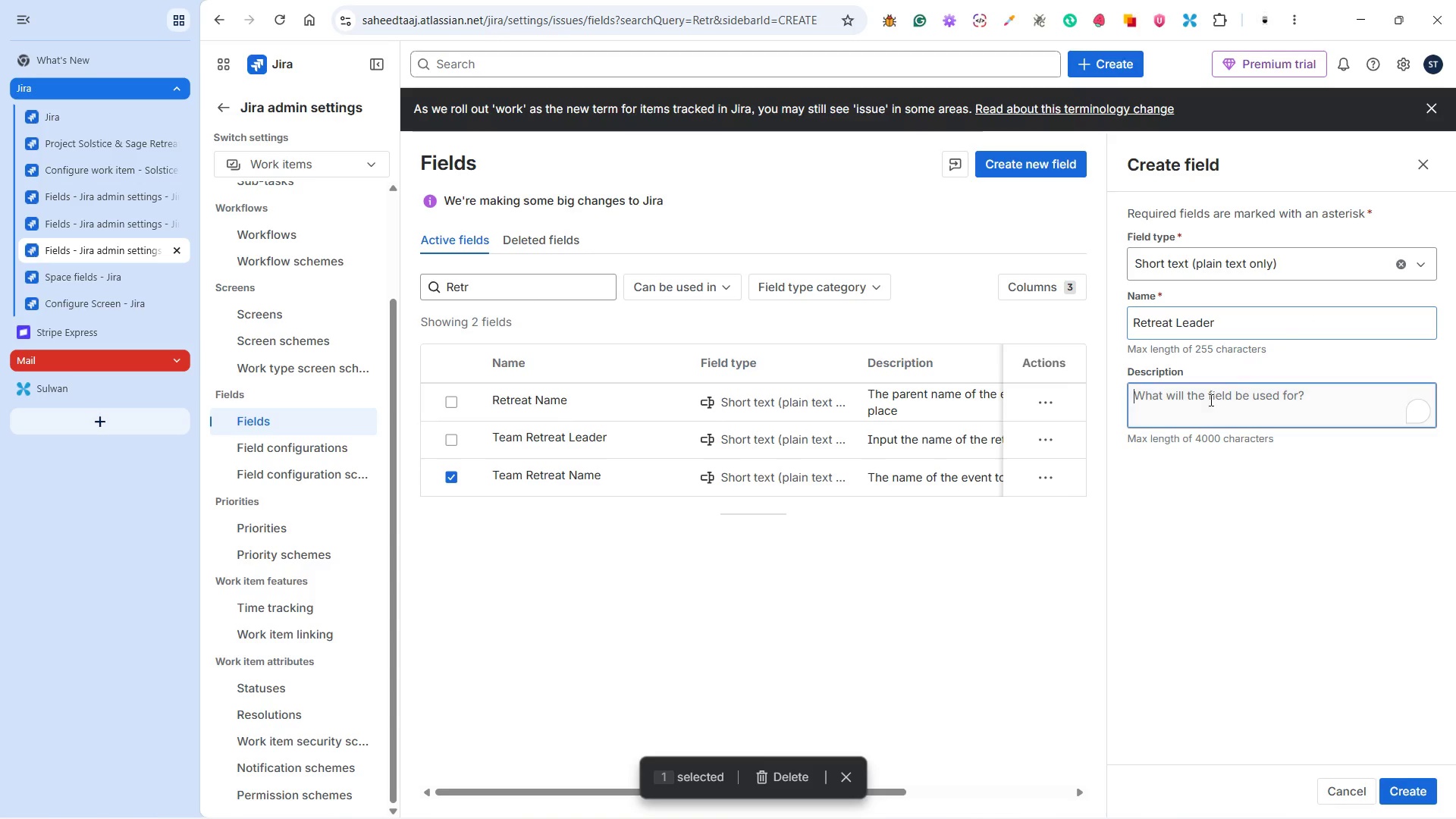 
key(Control+V)
 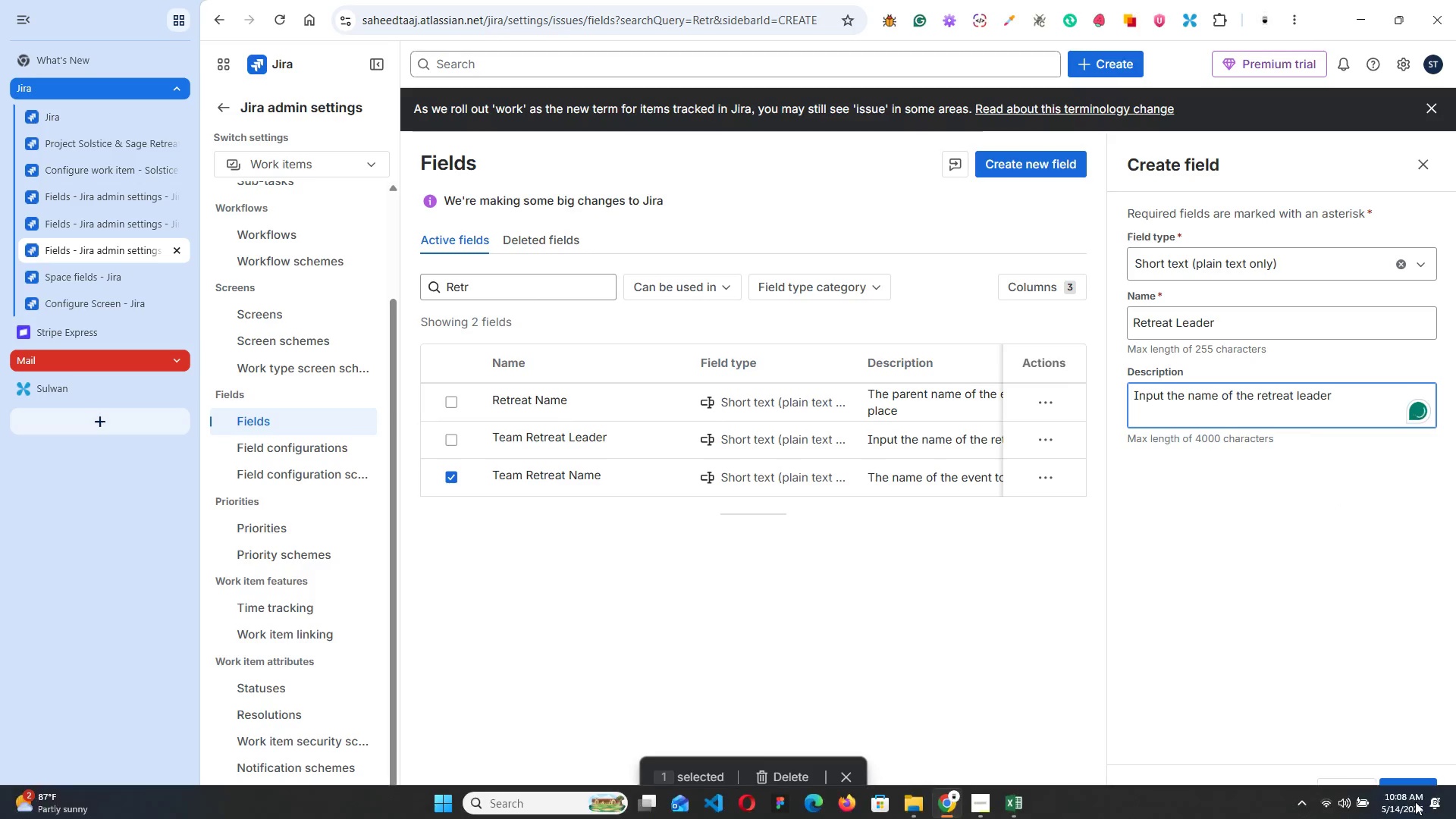 
left_click([1406, 779])
 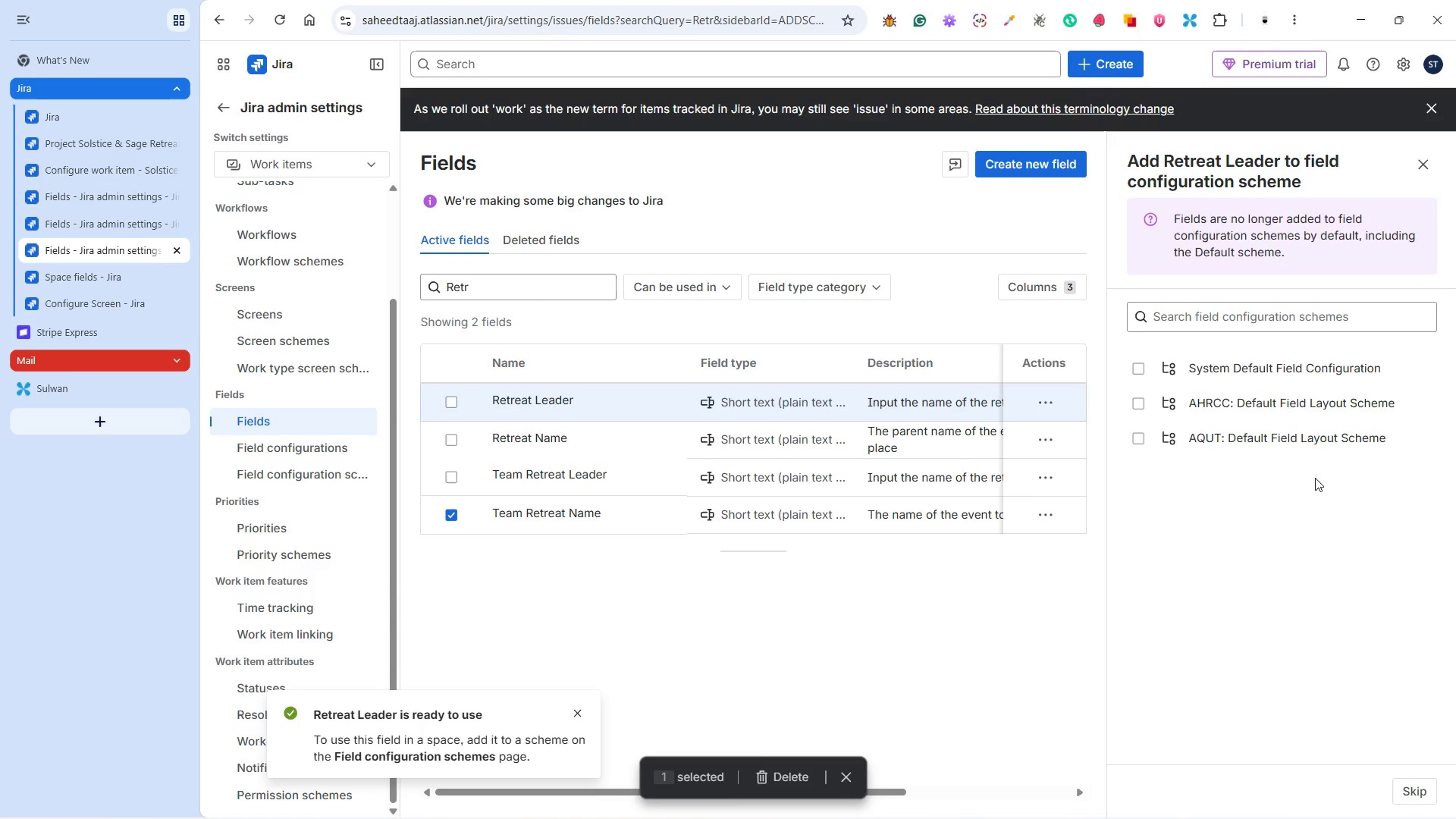 
left_click([1265, 374])
 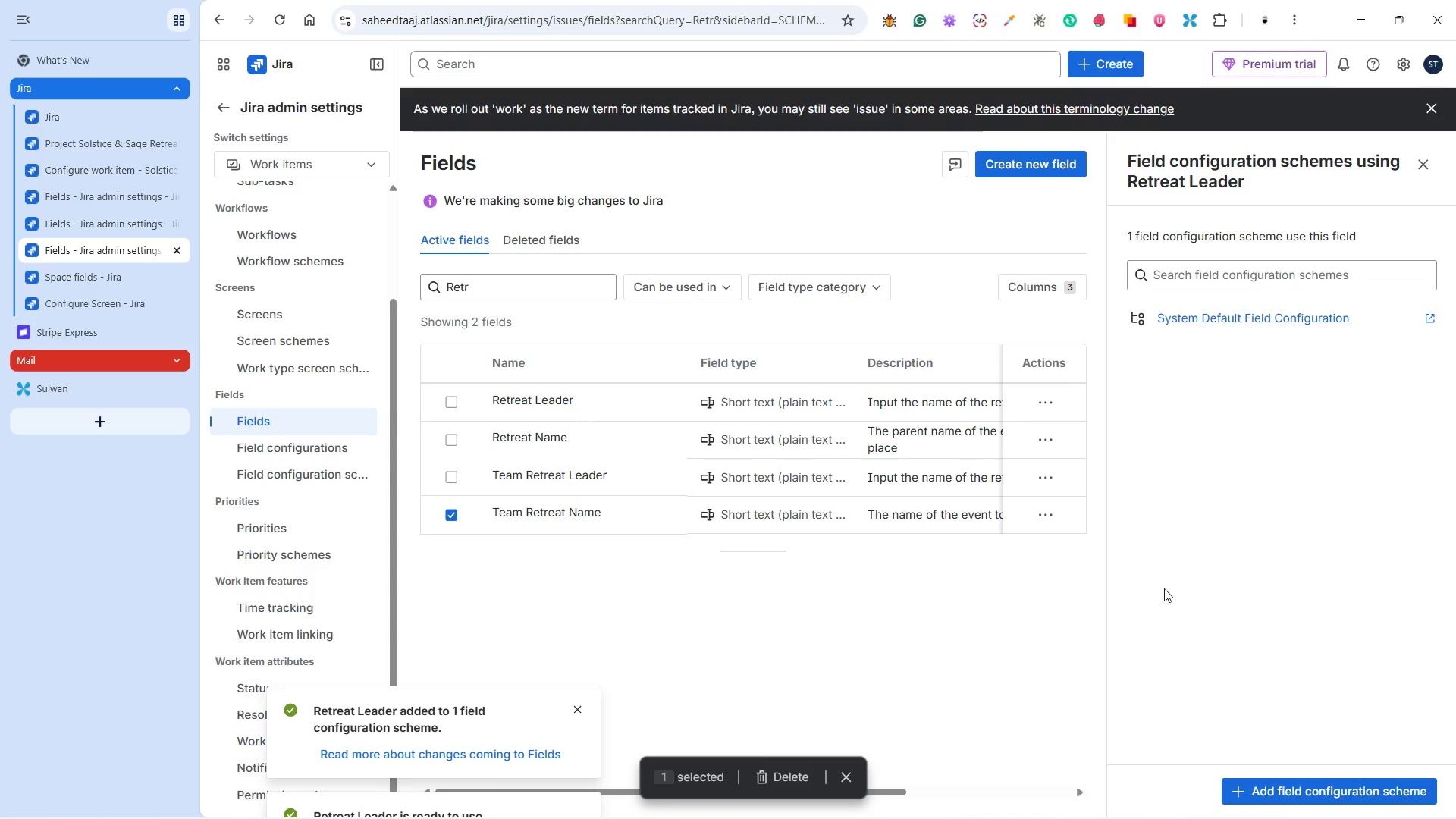 
wait(5.69)
 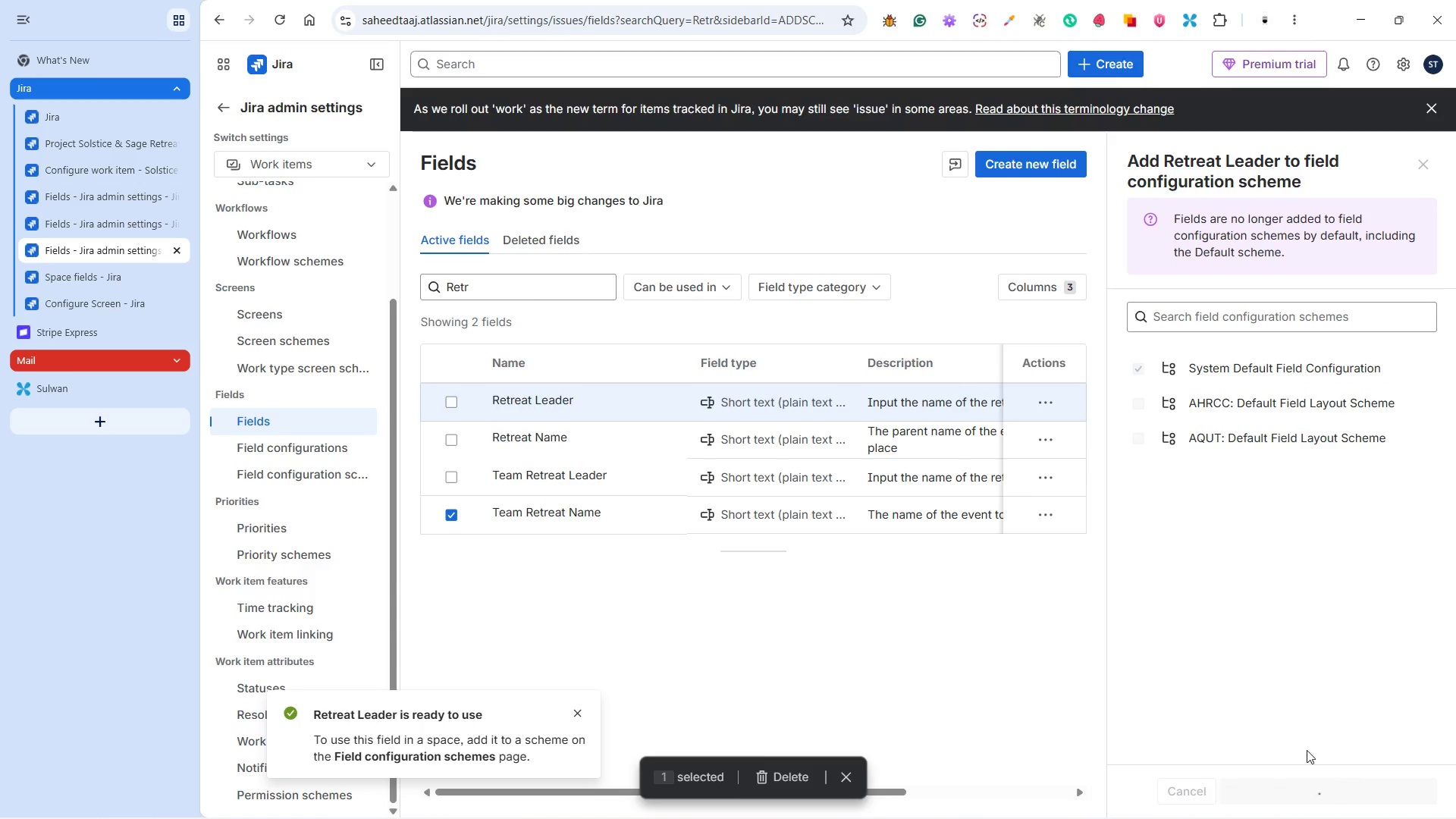 
left_click([891, 594])
 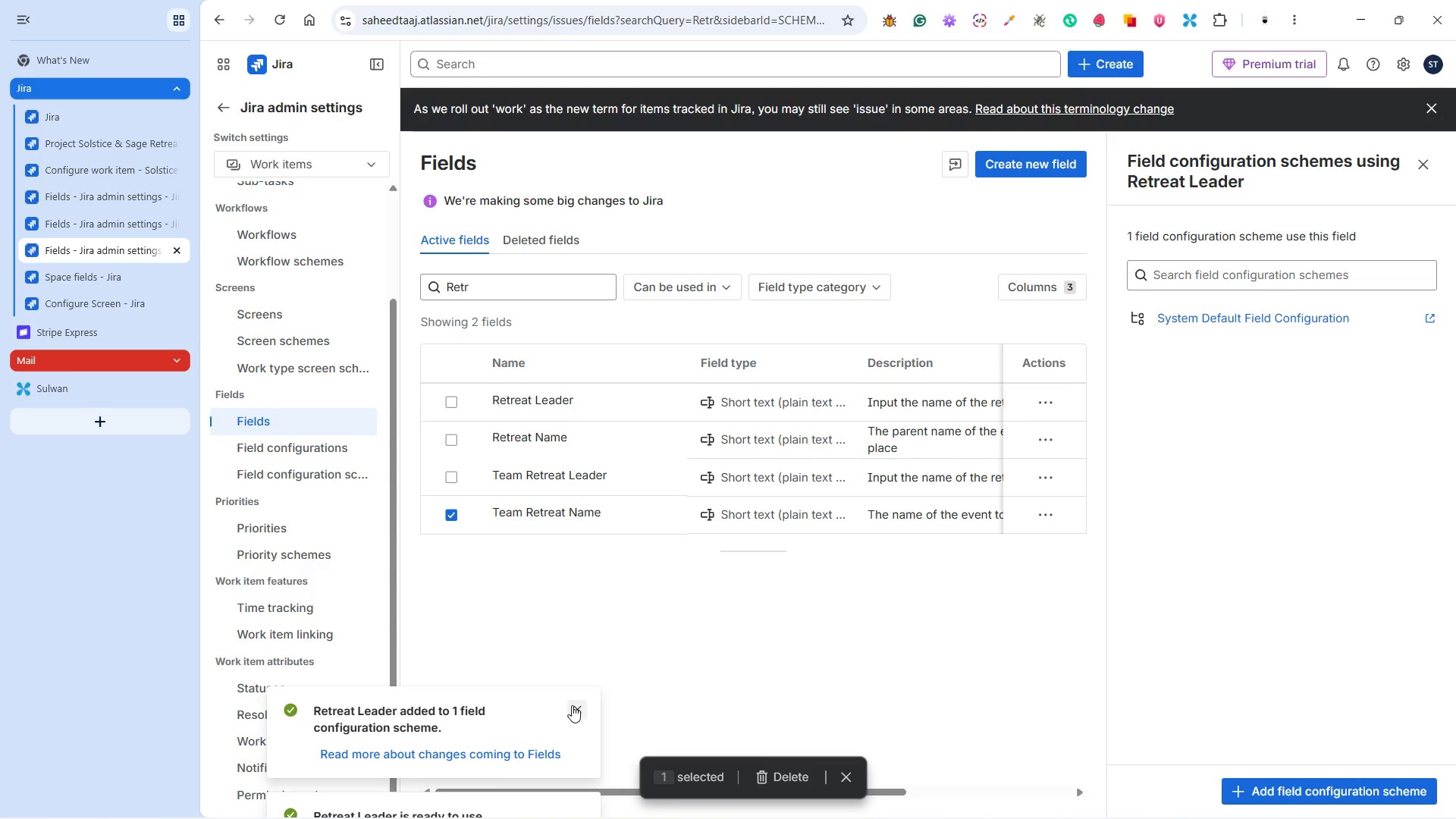 
left_click([576, 706])
 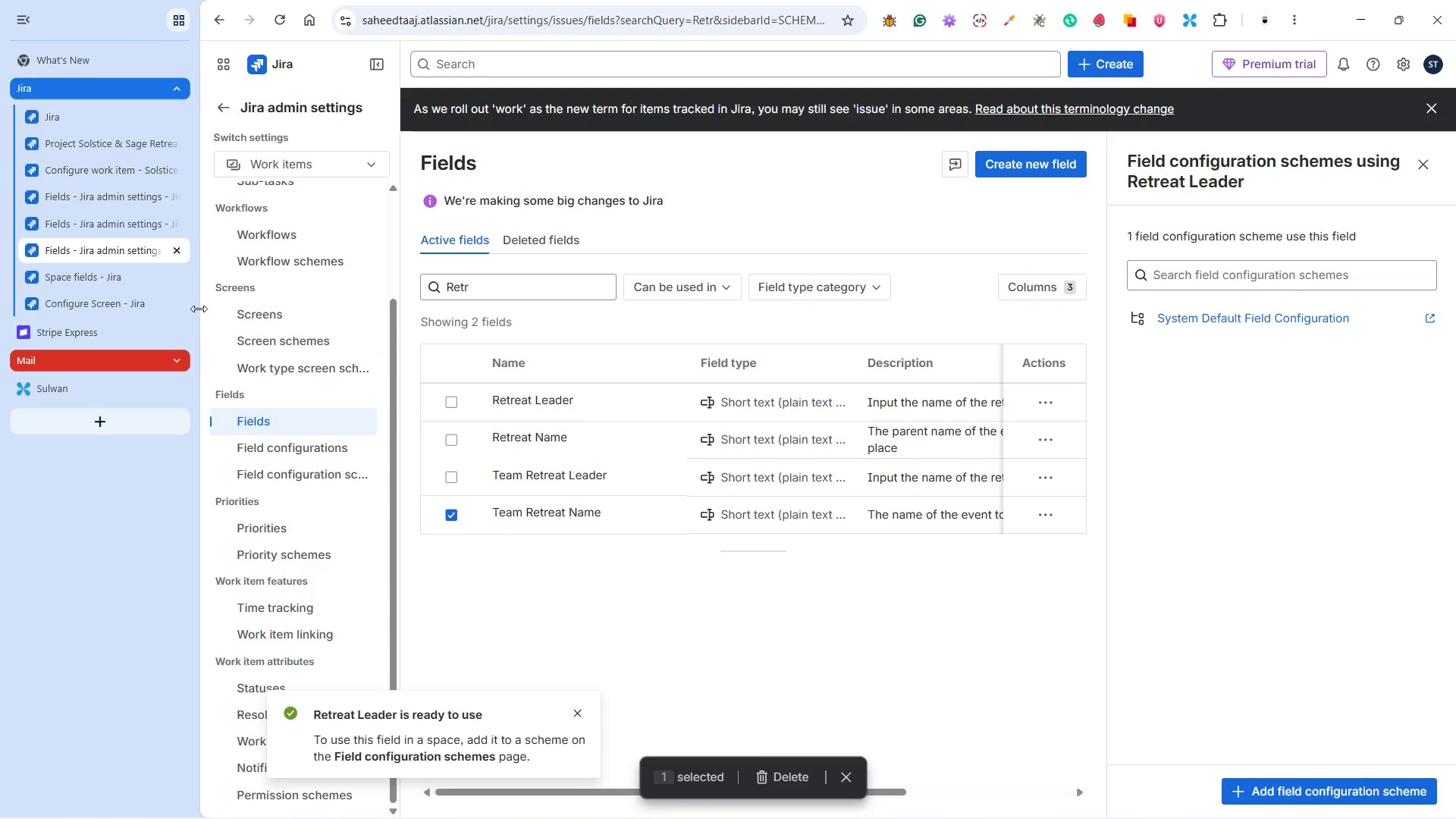 
left_click([121, 218])
 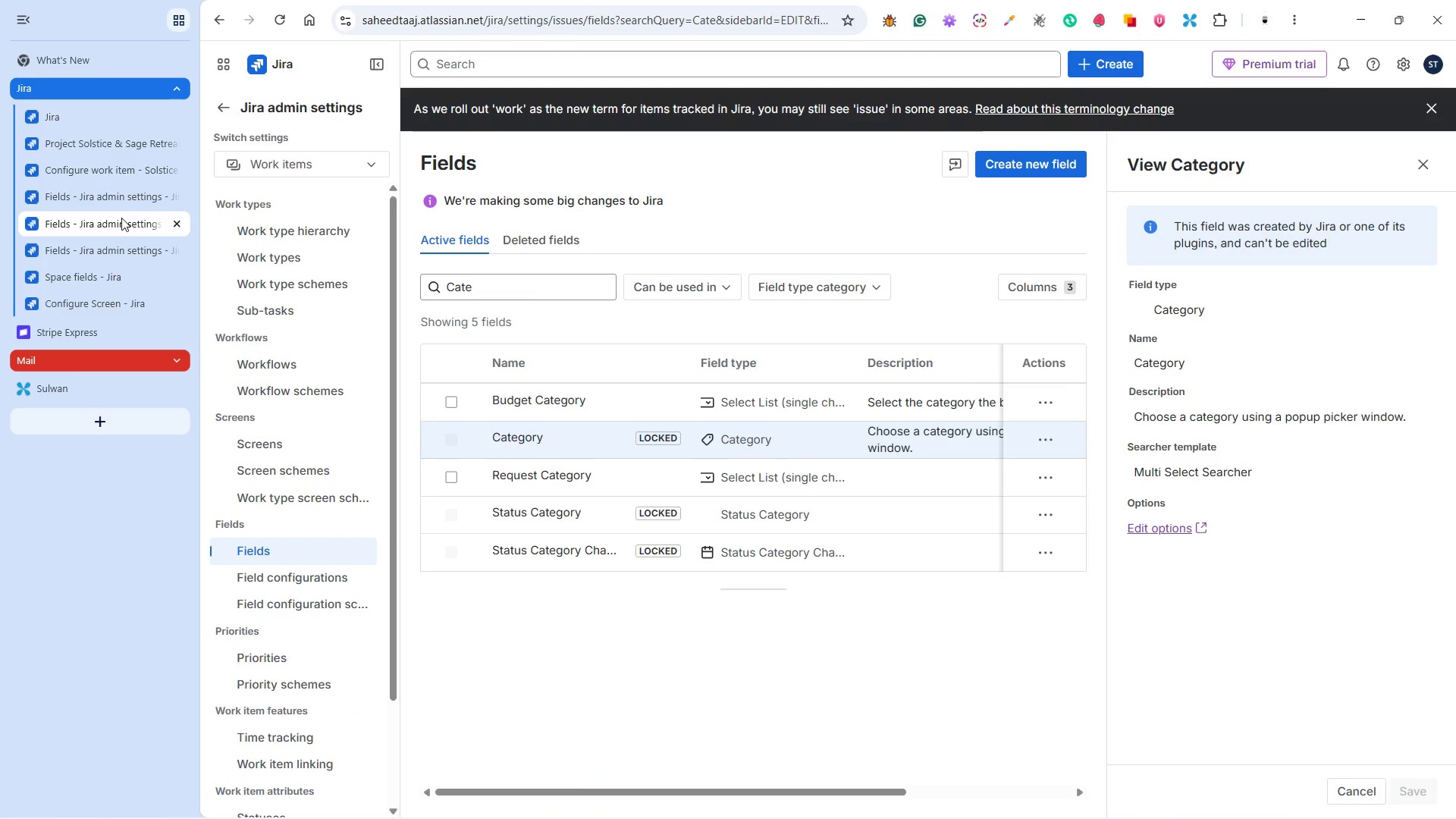 
left_click([124, 196])
 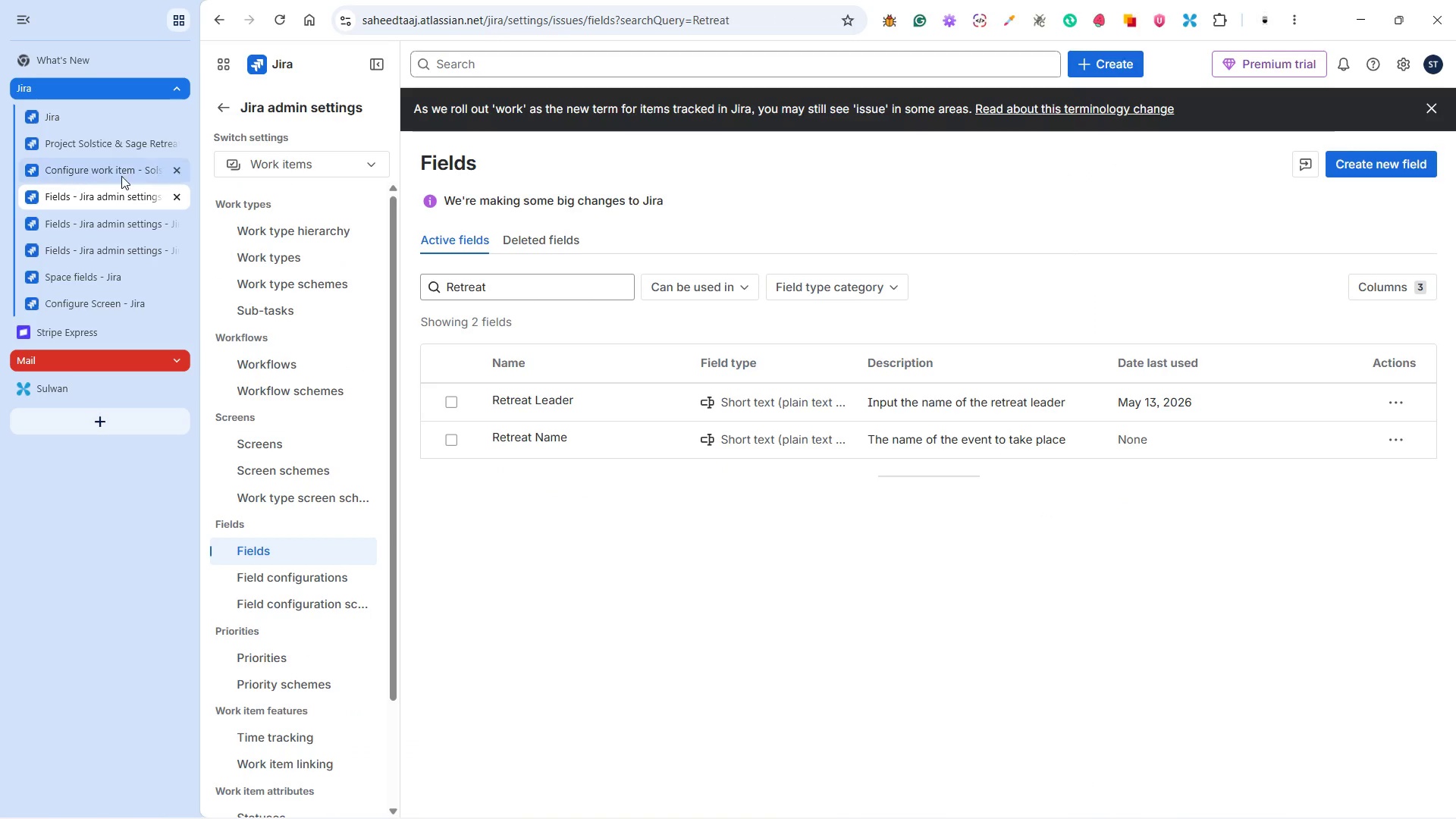 
left_click([121, 171])
 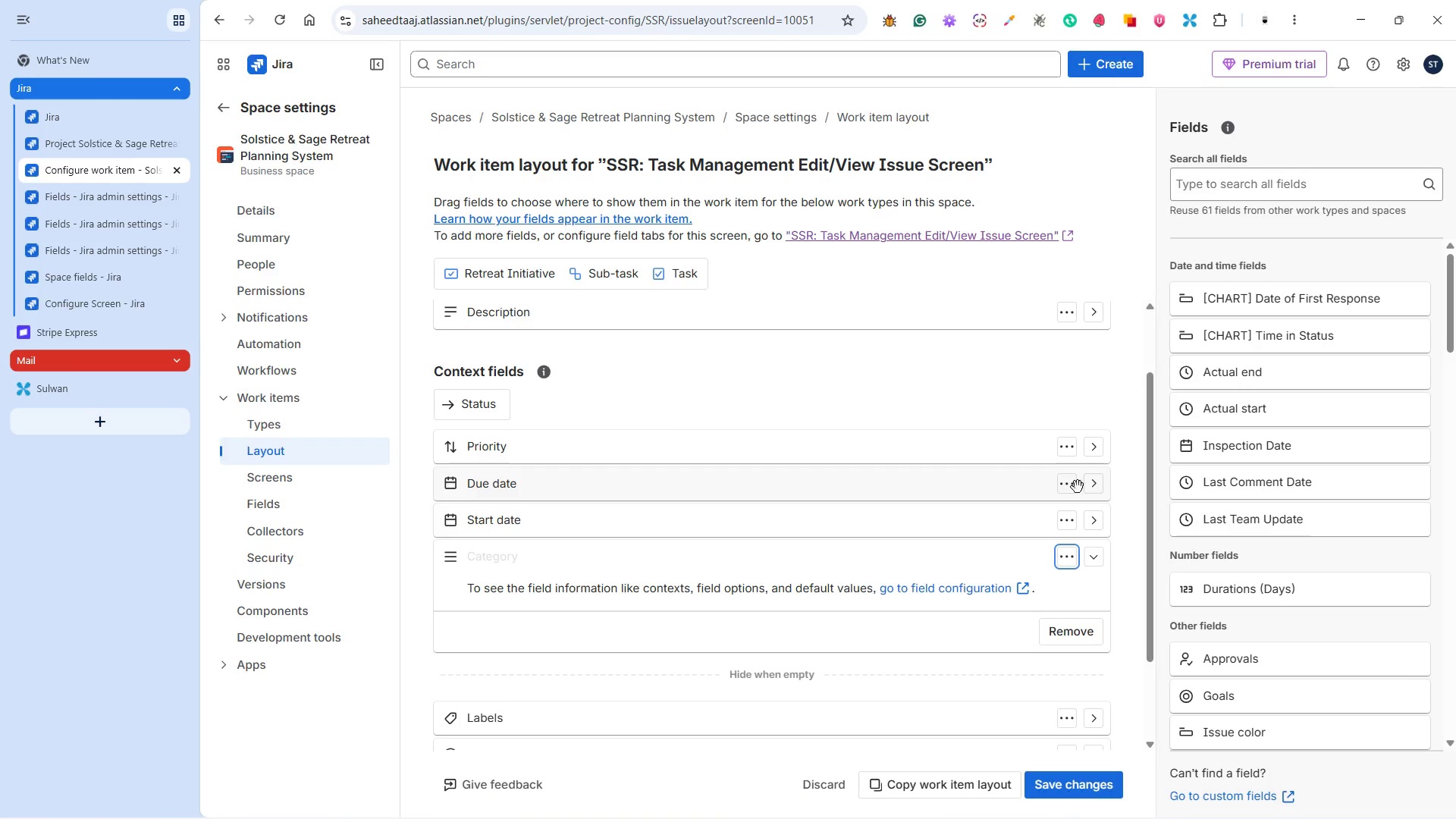 
scroll: coordinate [1310, 508], scroll_direction: down, amount: 9.0
 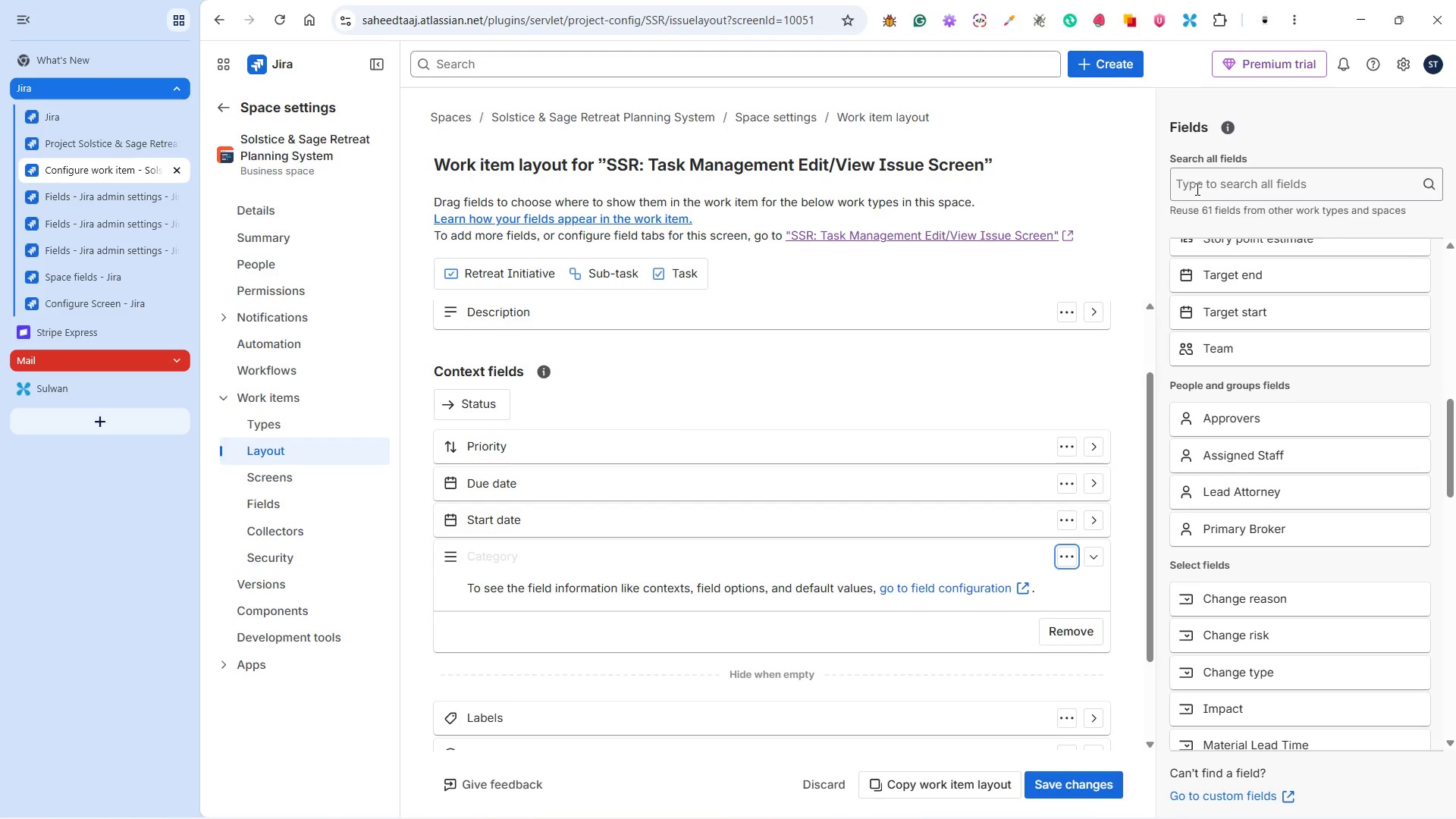 
left_click([1196, 190])
 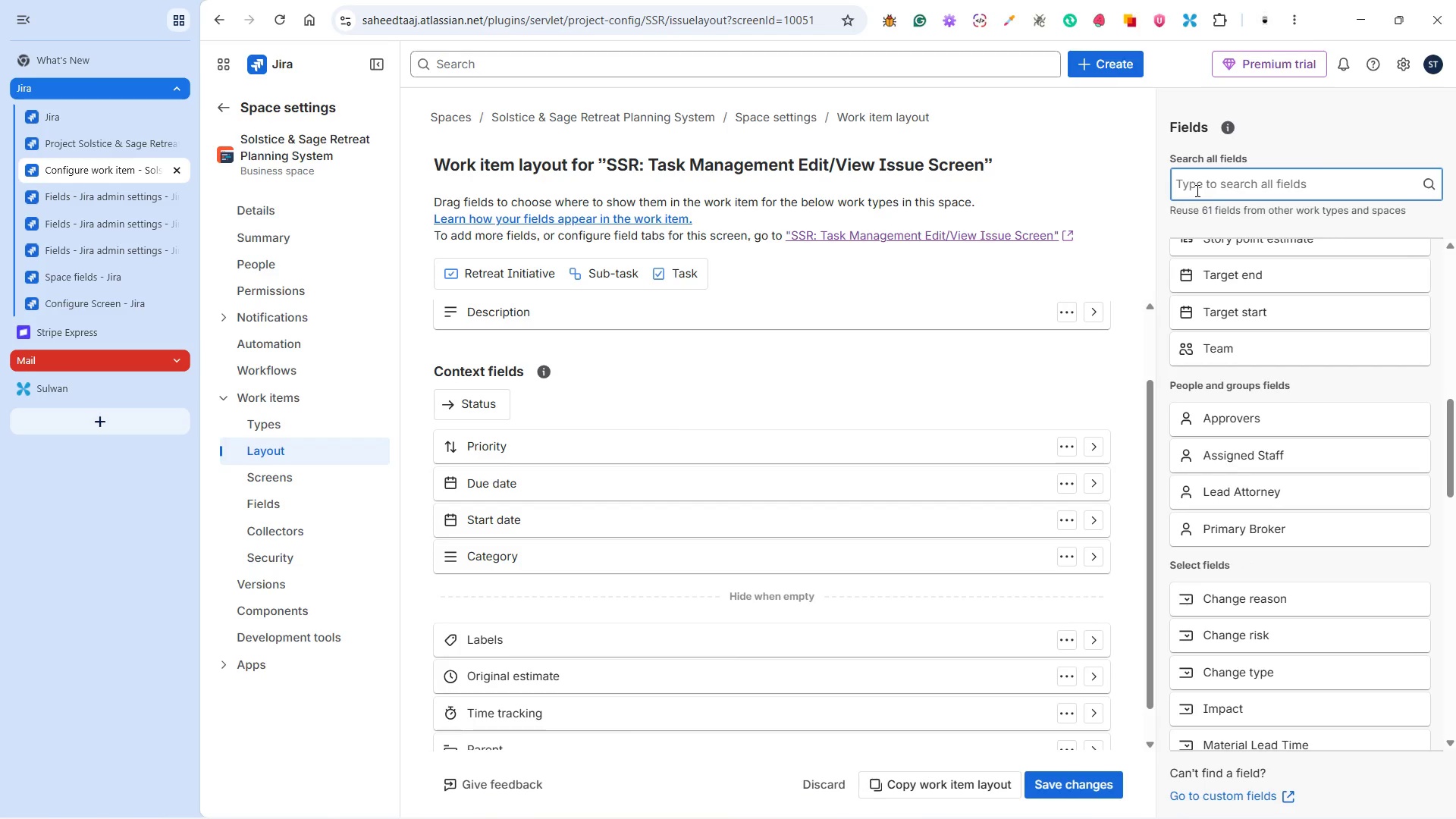 
type(retr)
 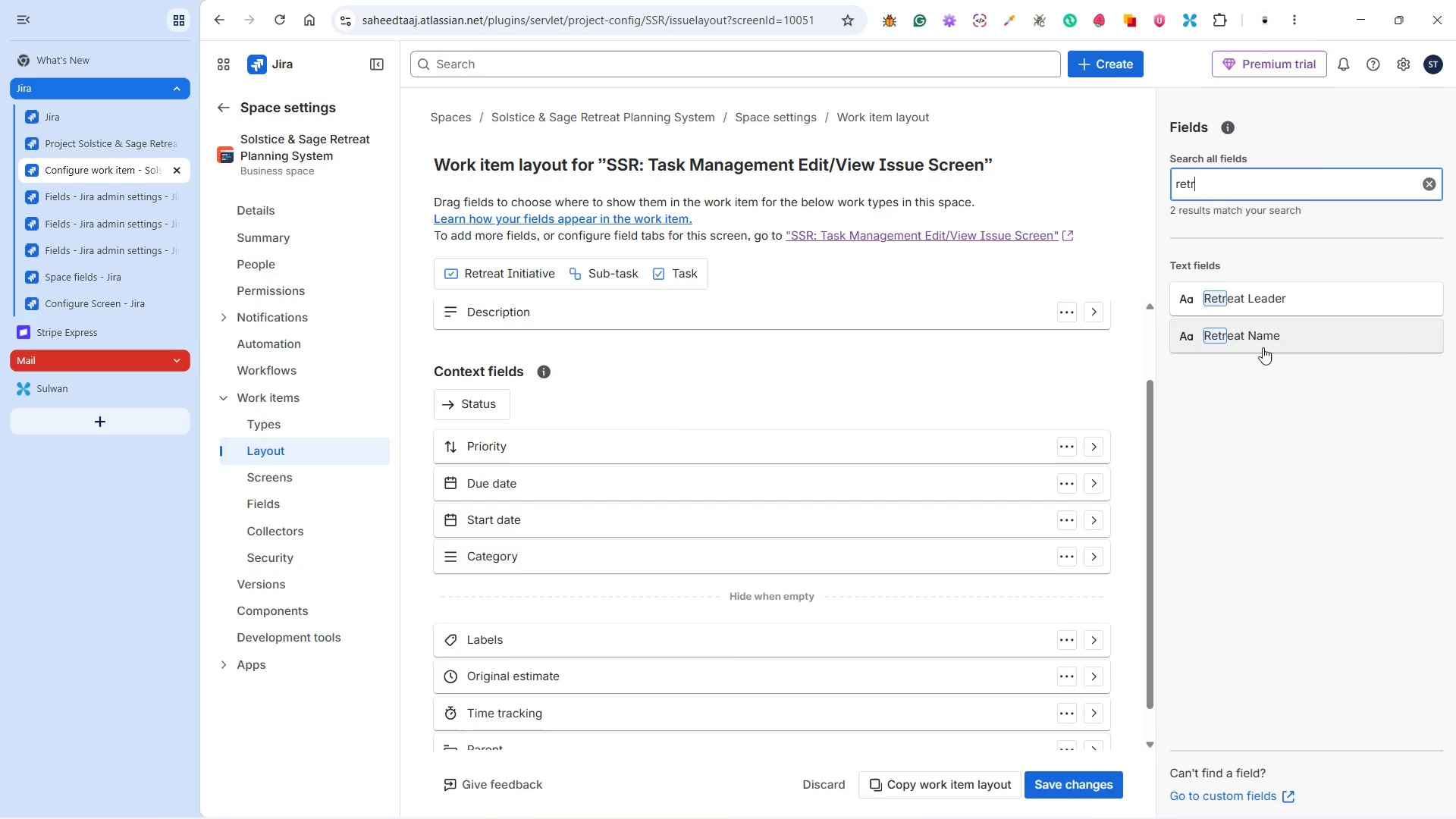 
left_click_drag(start_coordinate=[1255, 332], to_coordinate=[514, 380])
 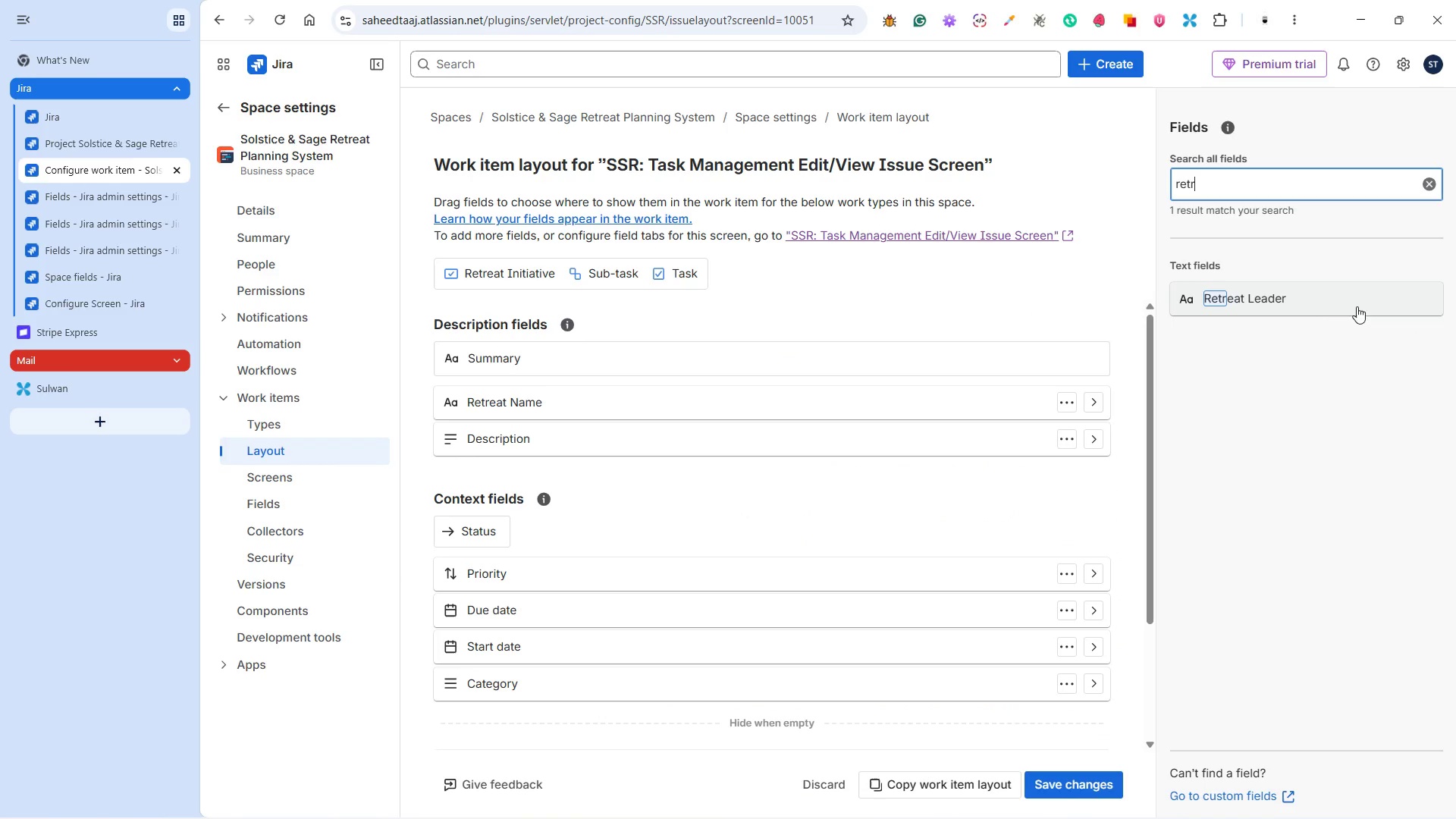 
left_click_drag(start_coordinate=[1323, 297], to_coordinate=[606, 428])
 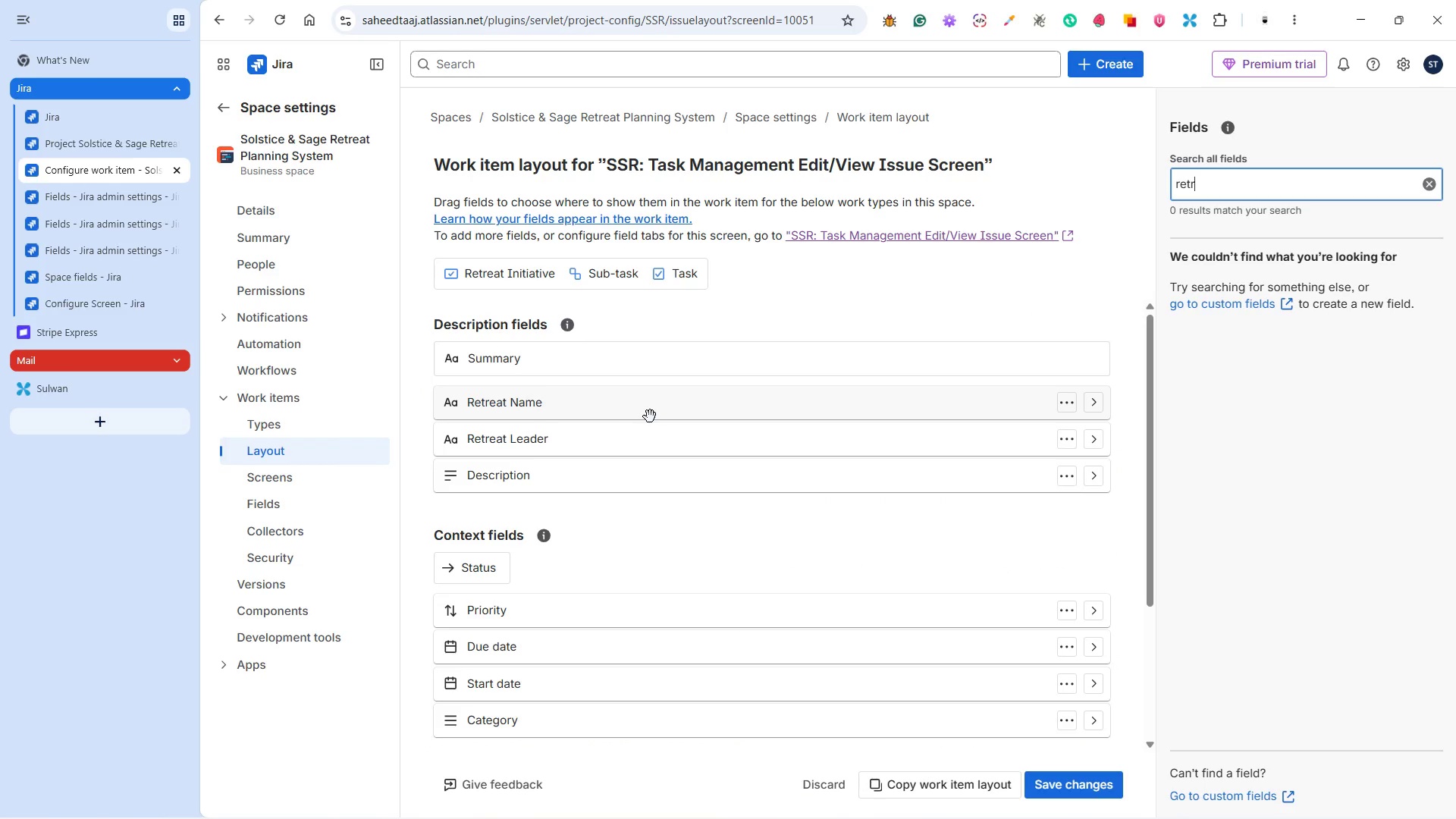 
scroll: coordinate [650, 416], scroll_direction: up, amount: 1.0
 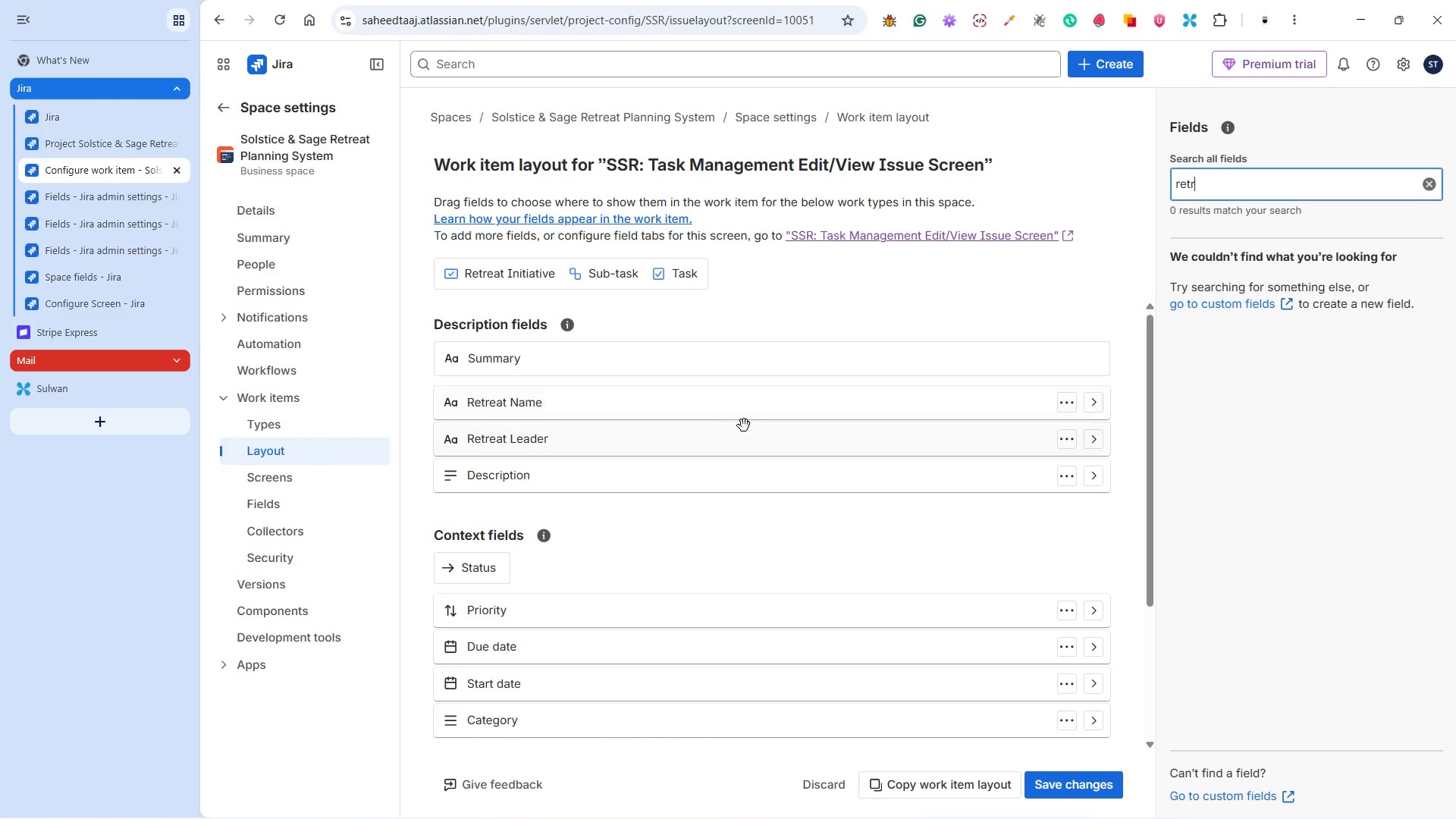 
scroll: coordinate [744, 425], scroll_direction: down, amount: 1.0
 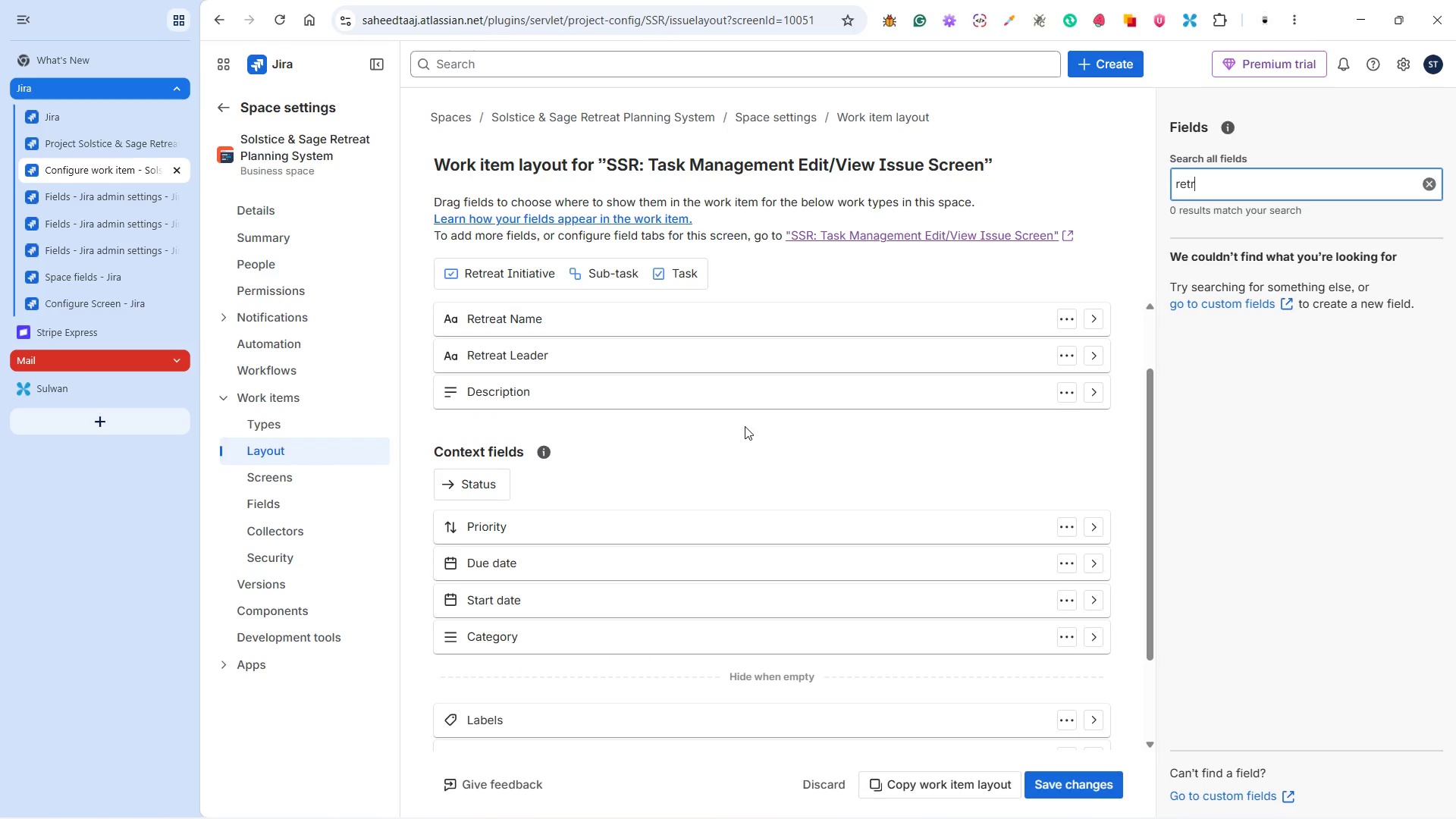 
scroll: coordinate [745, 426], scroll_direction: up, amount: 2.0
 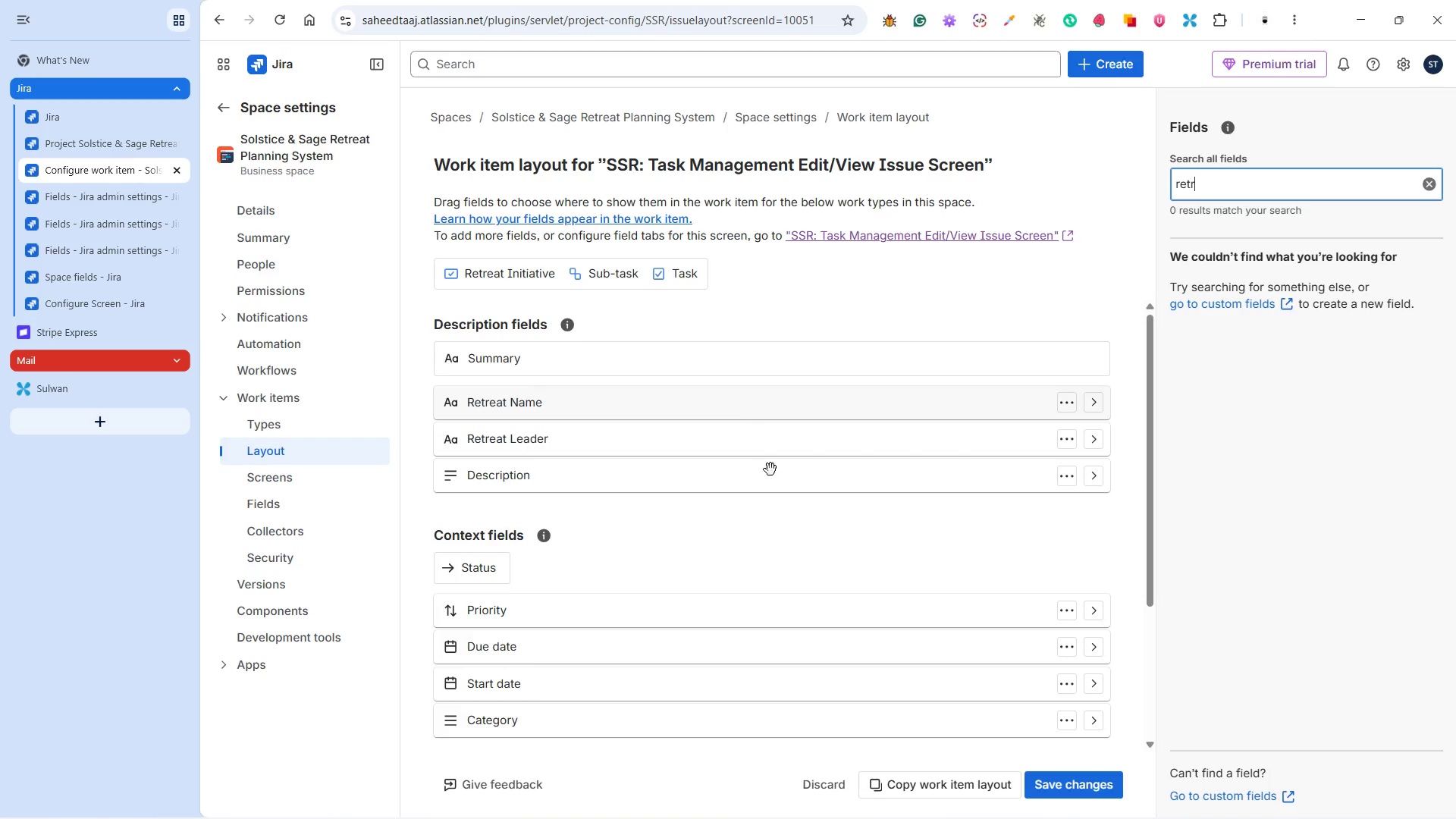 
scroll: coordinate [713, 525], scroll_direction: down, amount: 2.0
 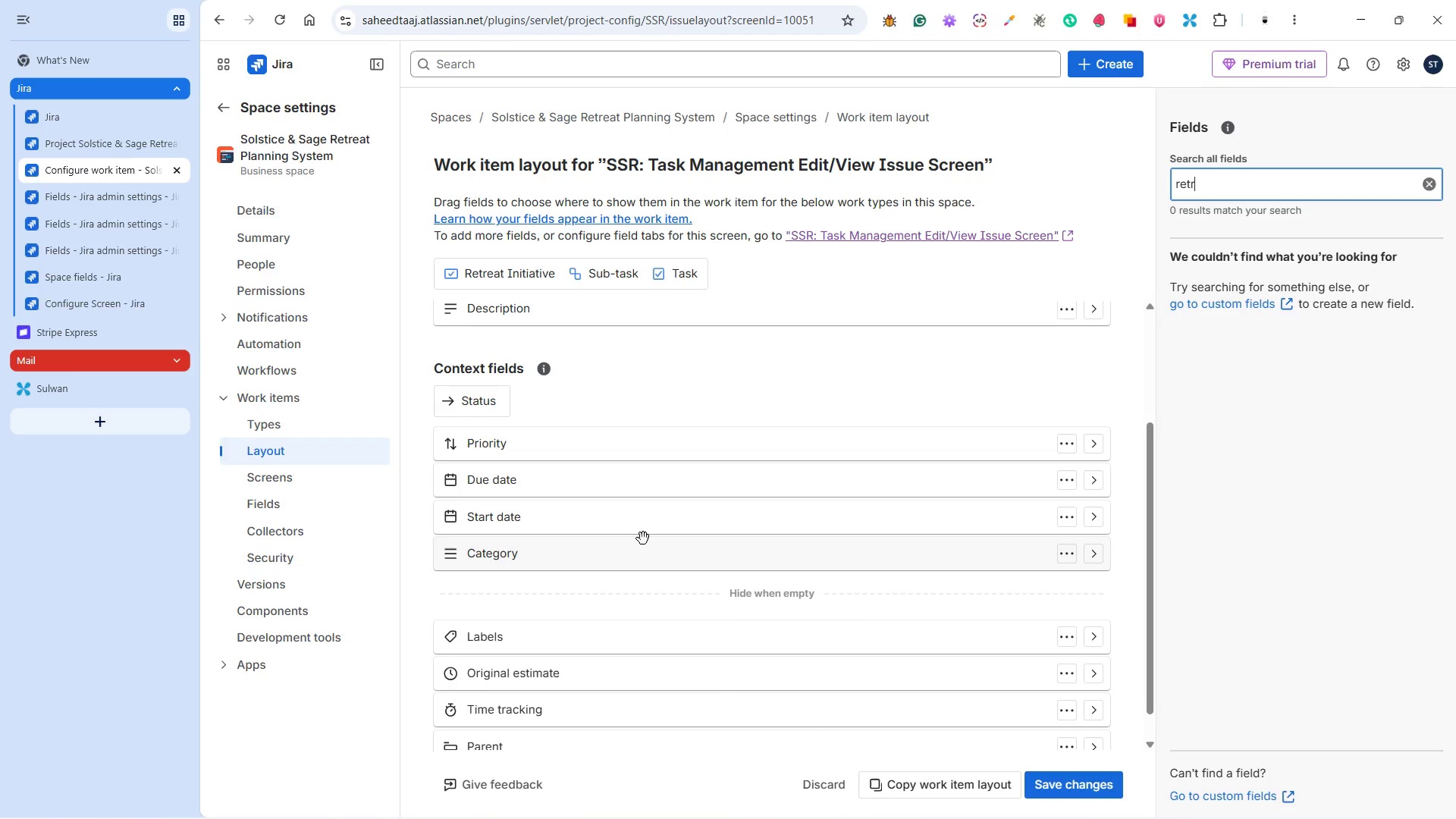 
wait(5.5)
 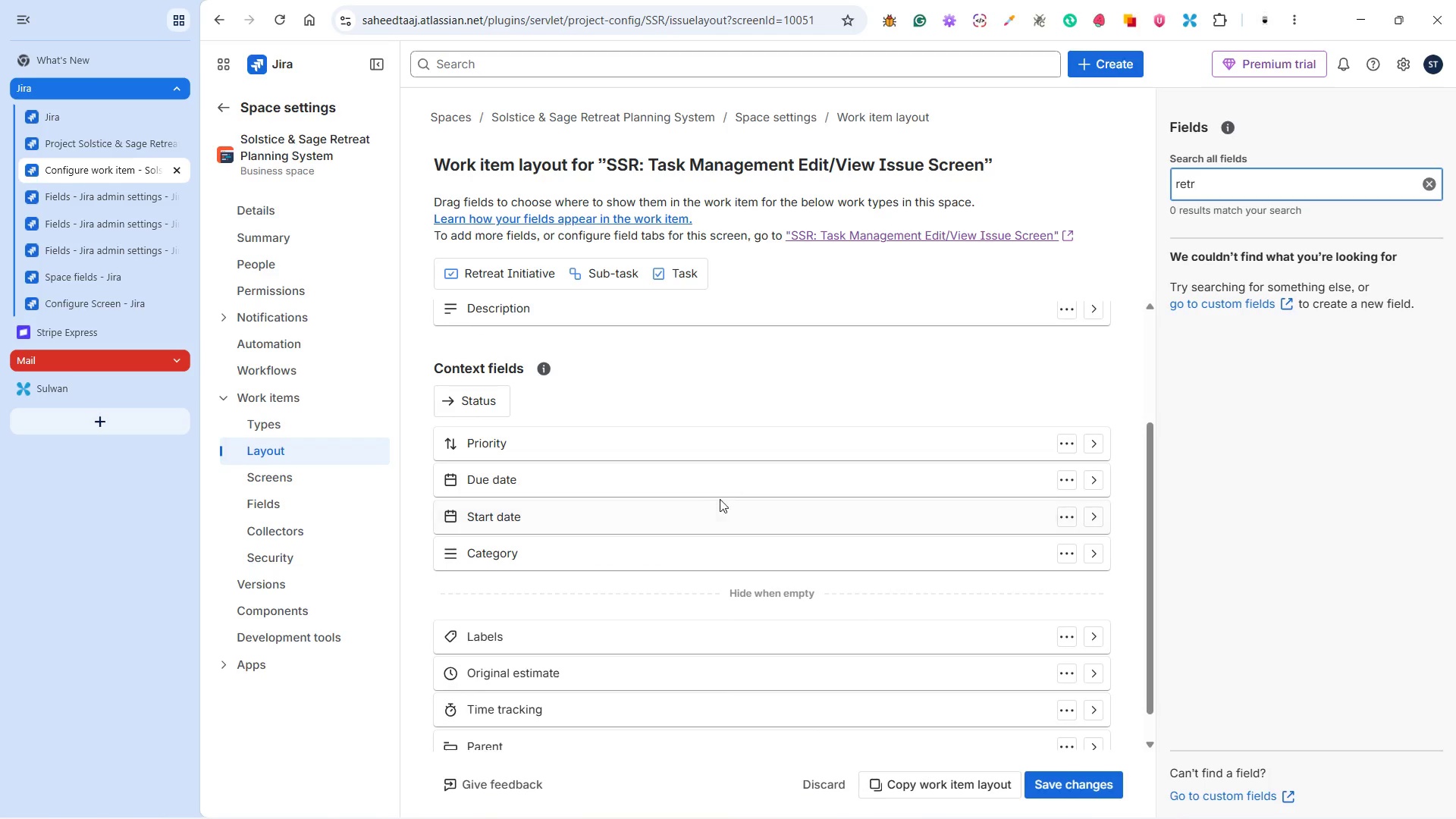 
left_click([113, 185])
 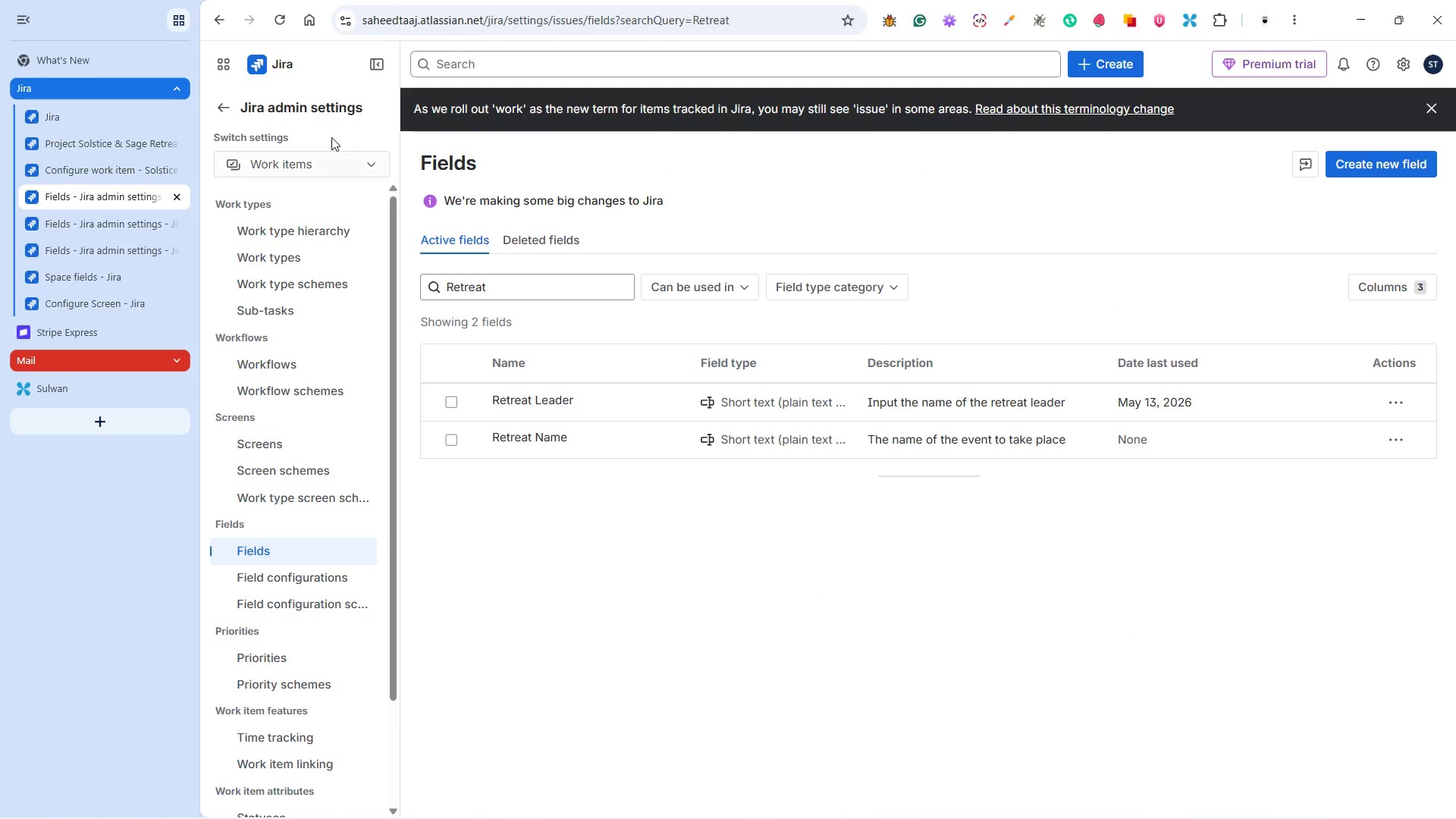 
left_click([282, 25])
 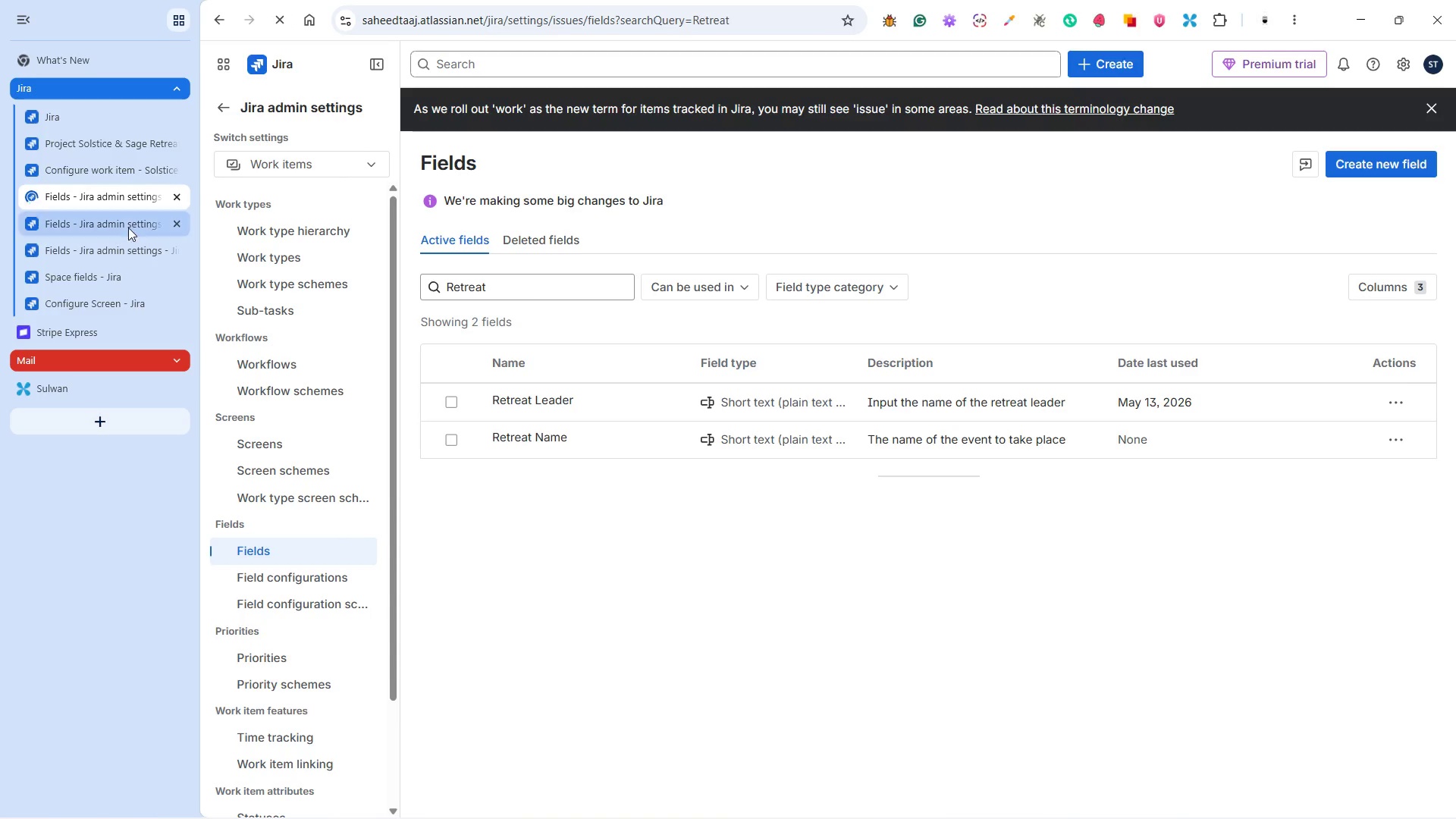 
left_click([119, 224])
 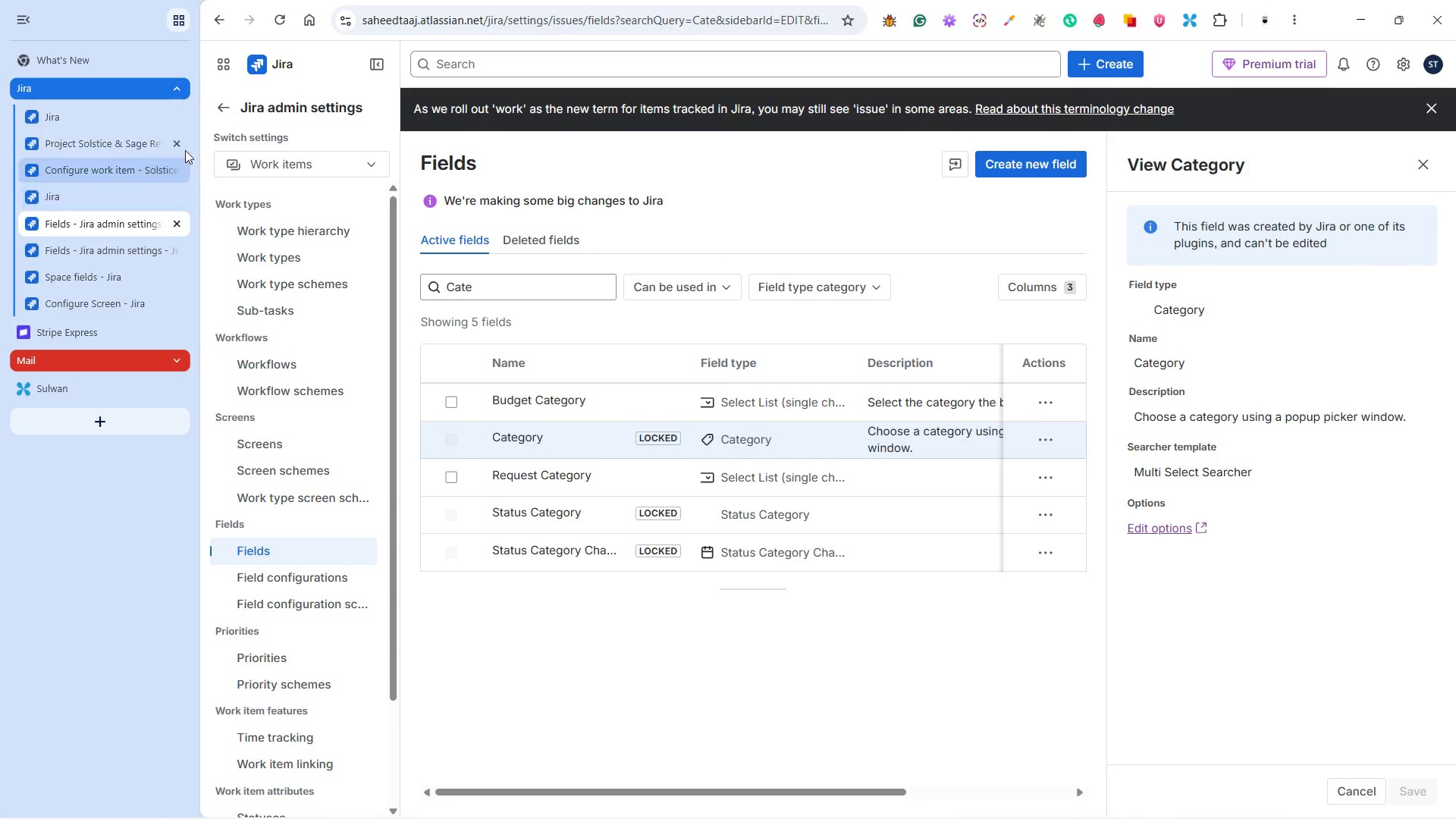 
left_click([178, 218])
 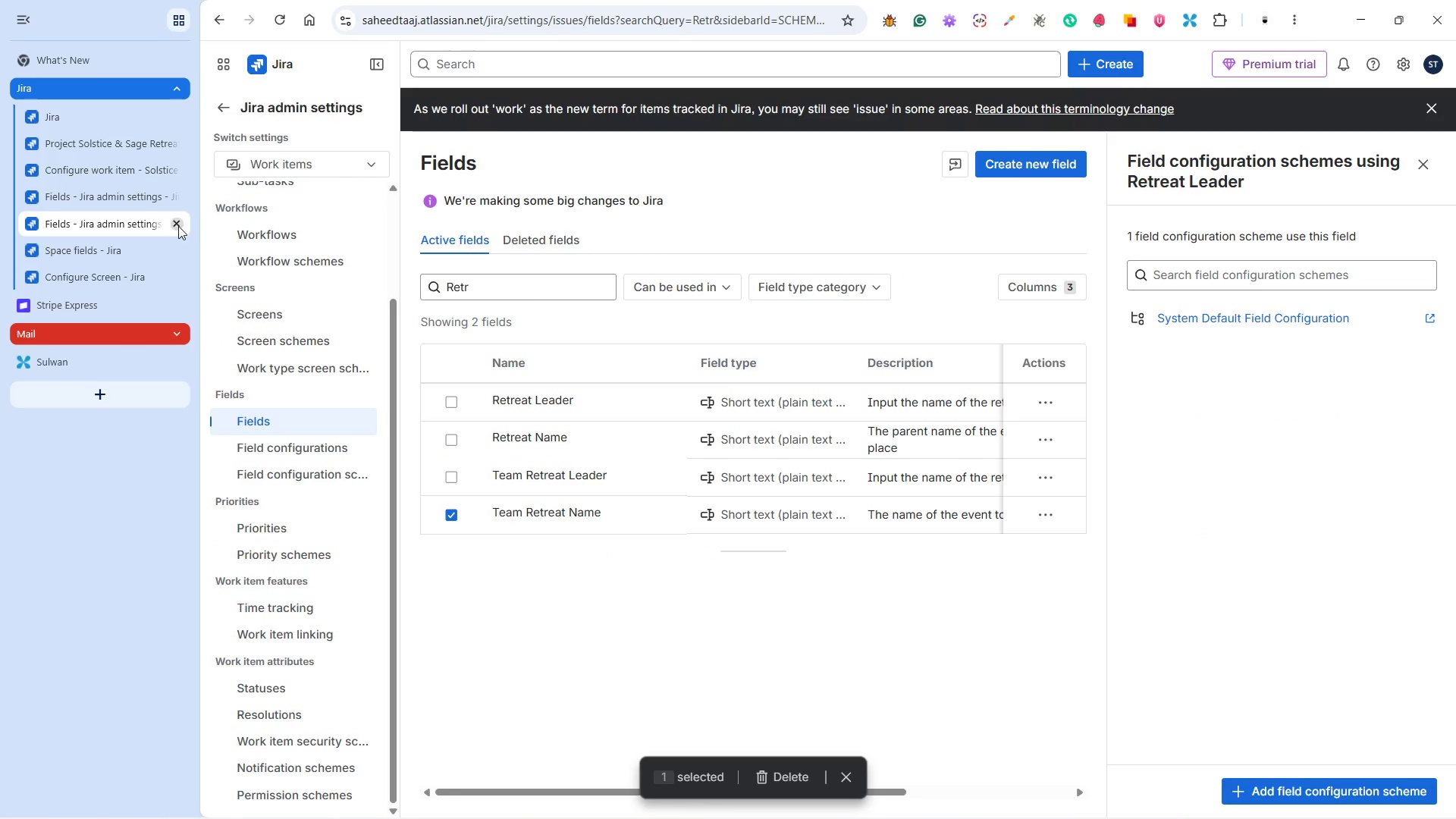 
left_click([181, 226])
 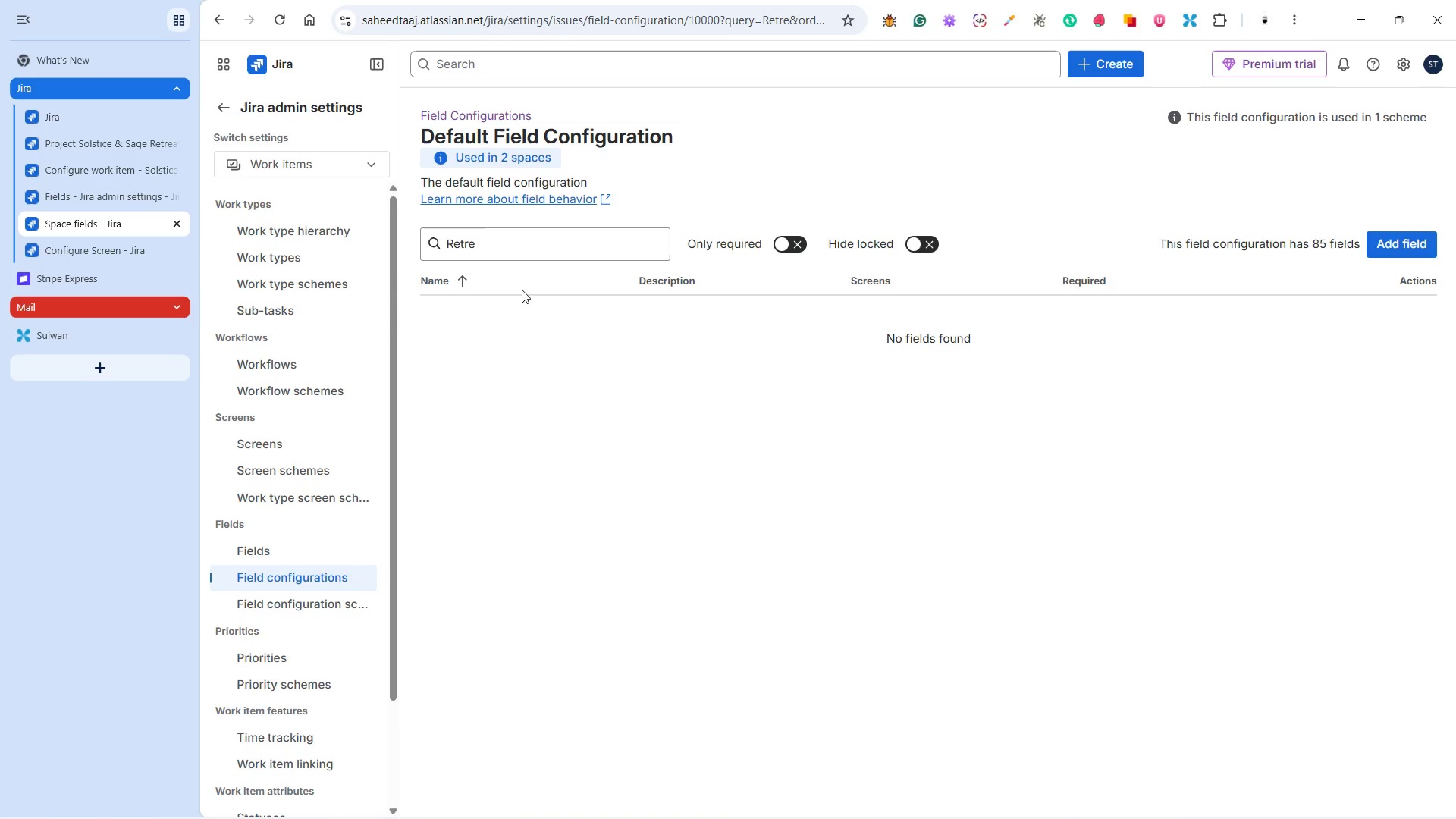 
wait(6.44)
 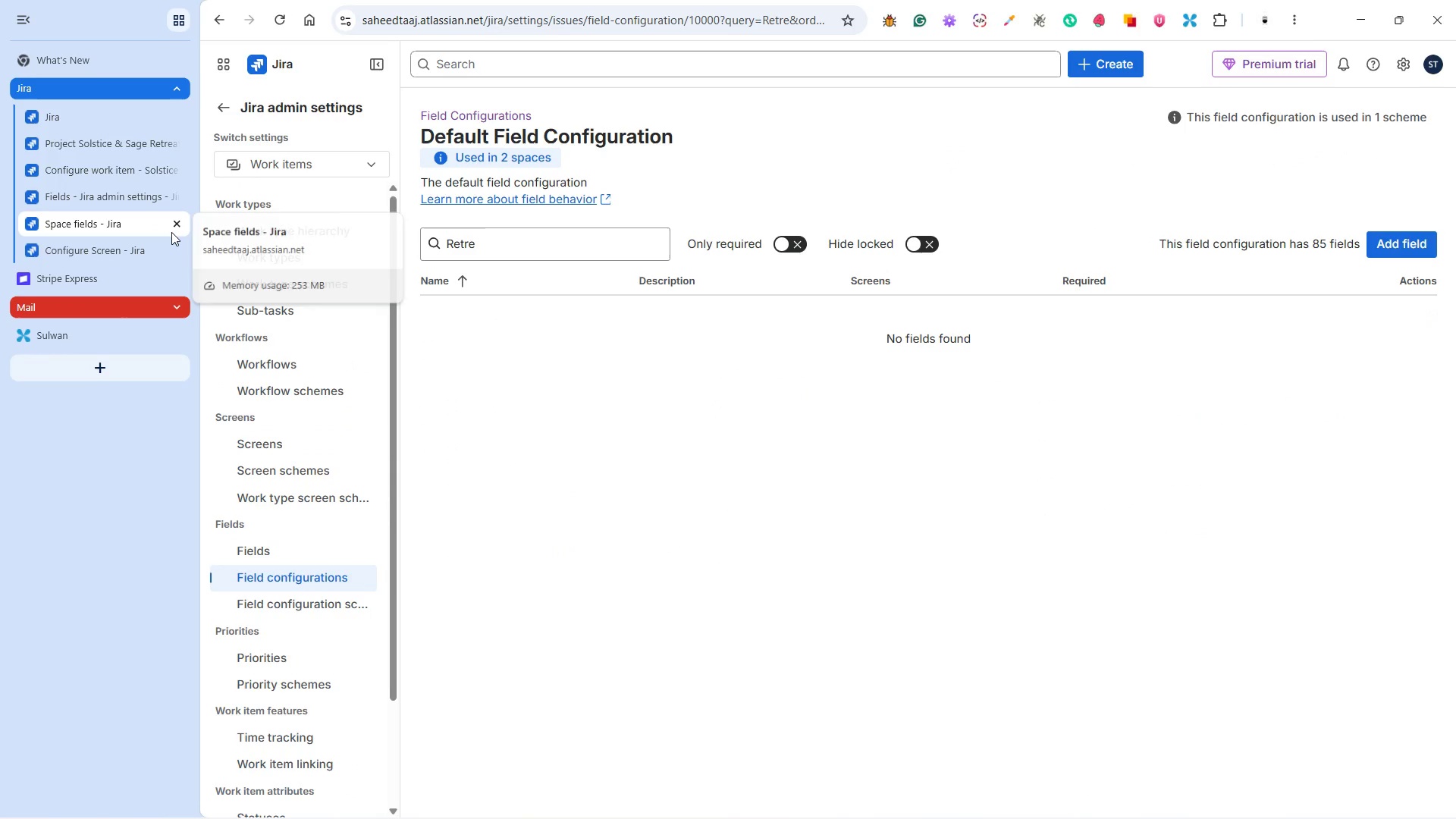 
left_click([278, 21])
 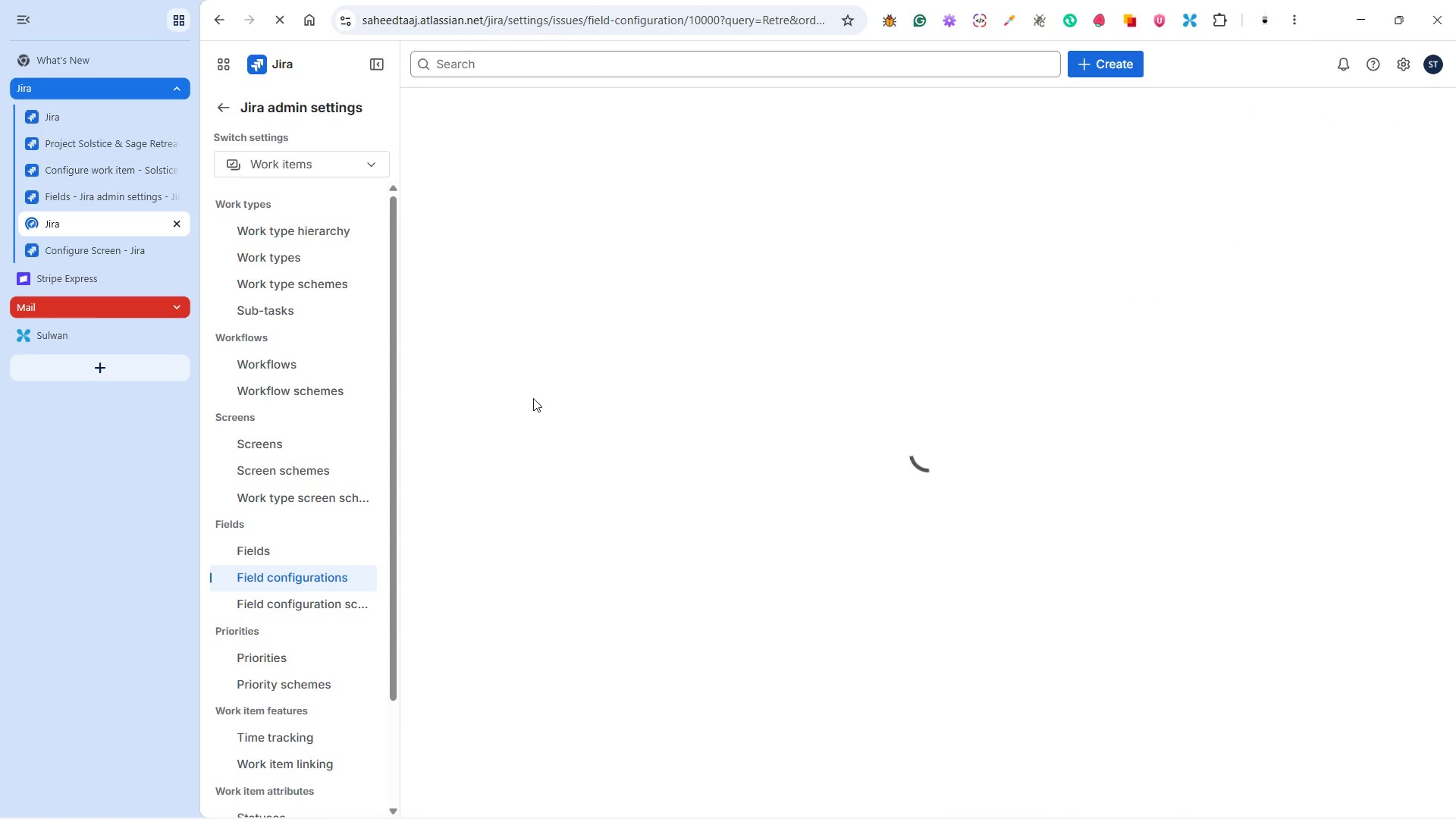 
wait(8.48)
 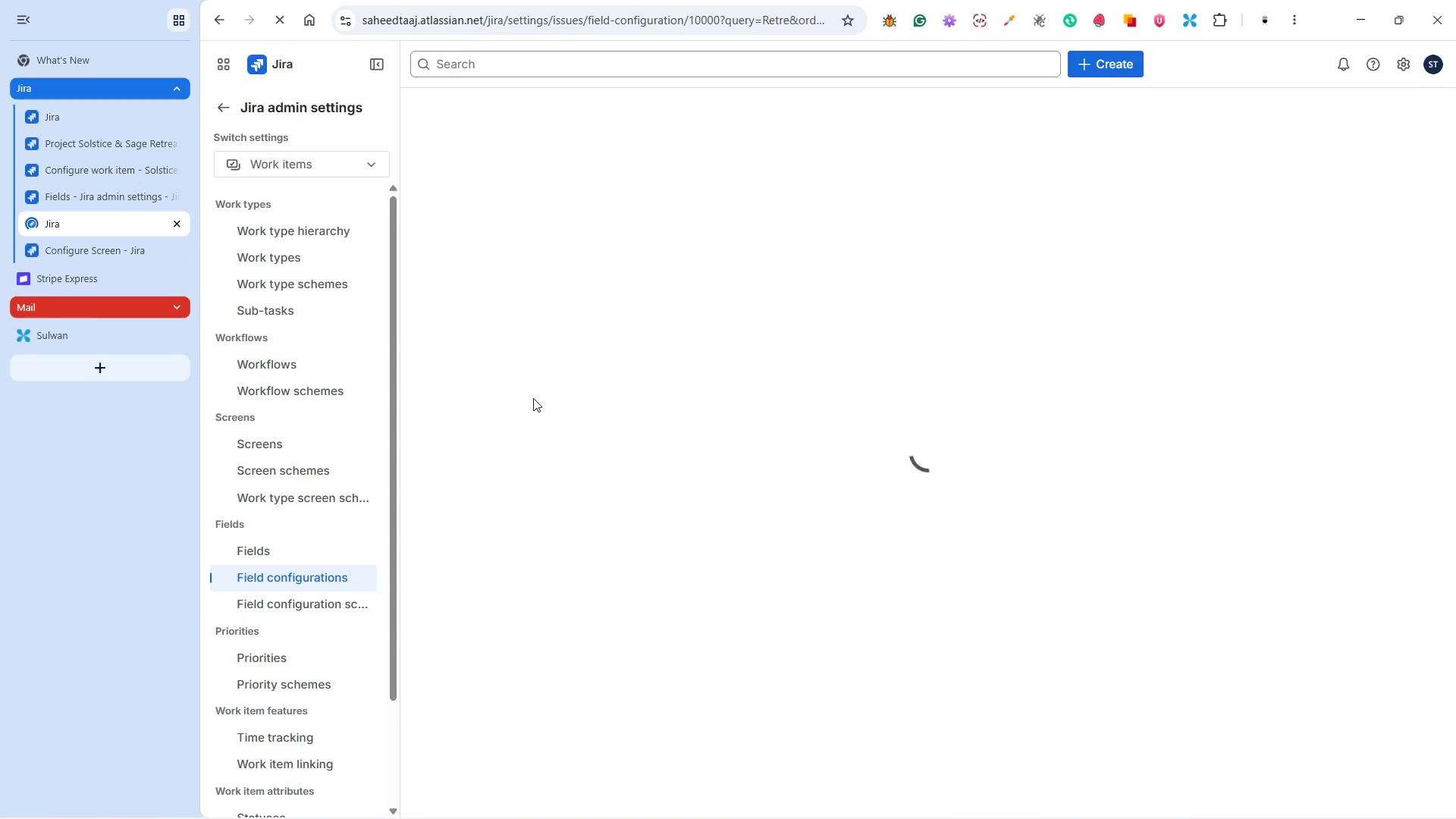 
left_click([337, 568])
 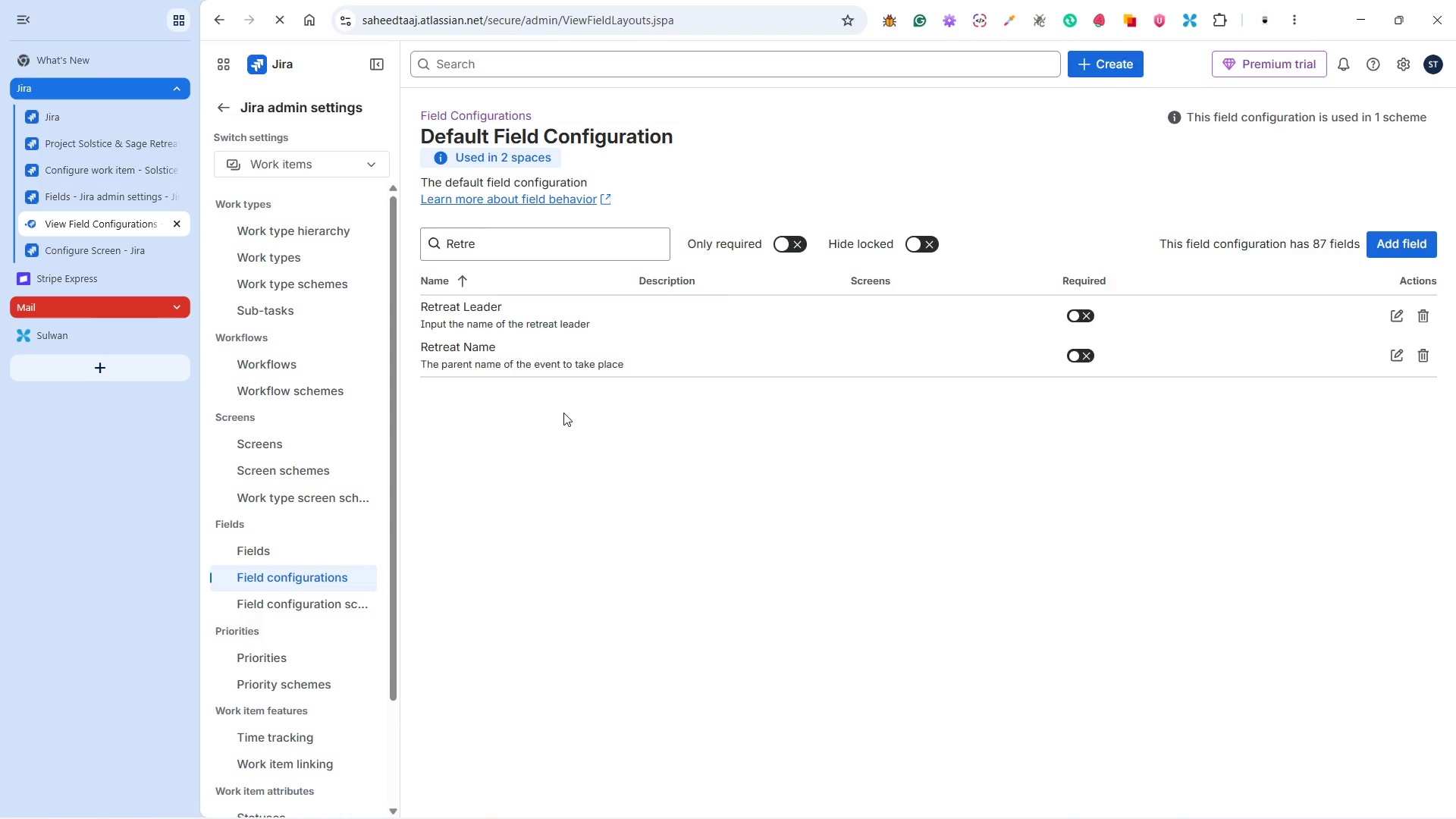 
wait(5.33)
 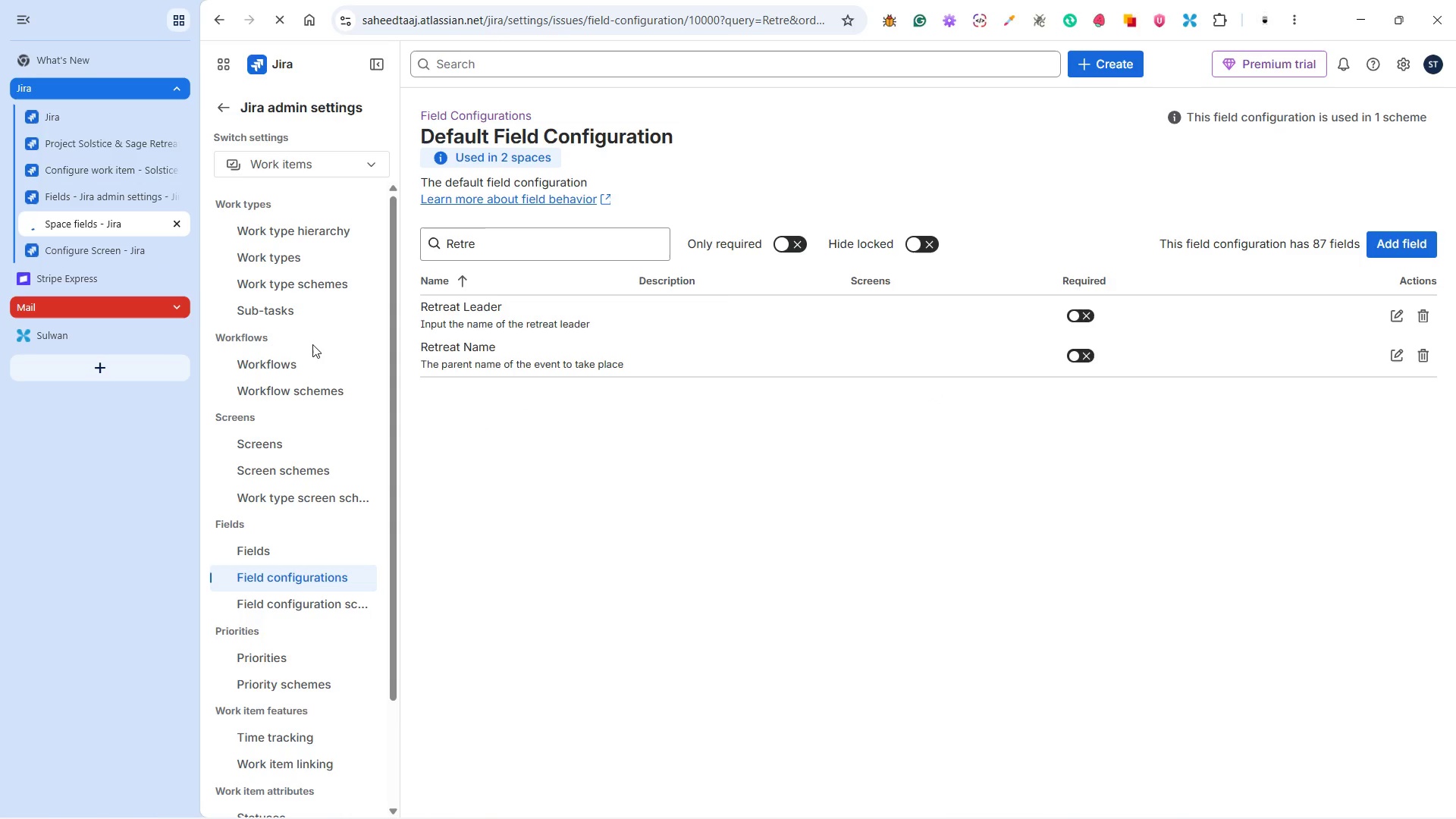 
scroll: coordinate [582, 425], scroll_direction: down, amount: 11.0
 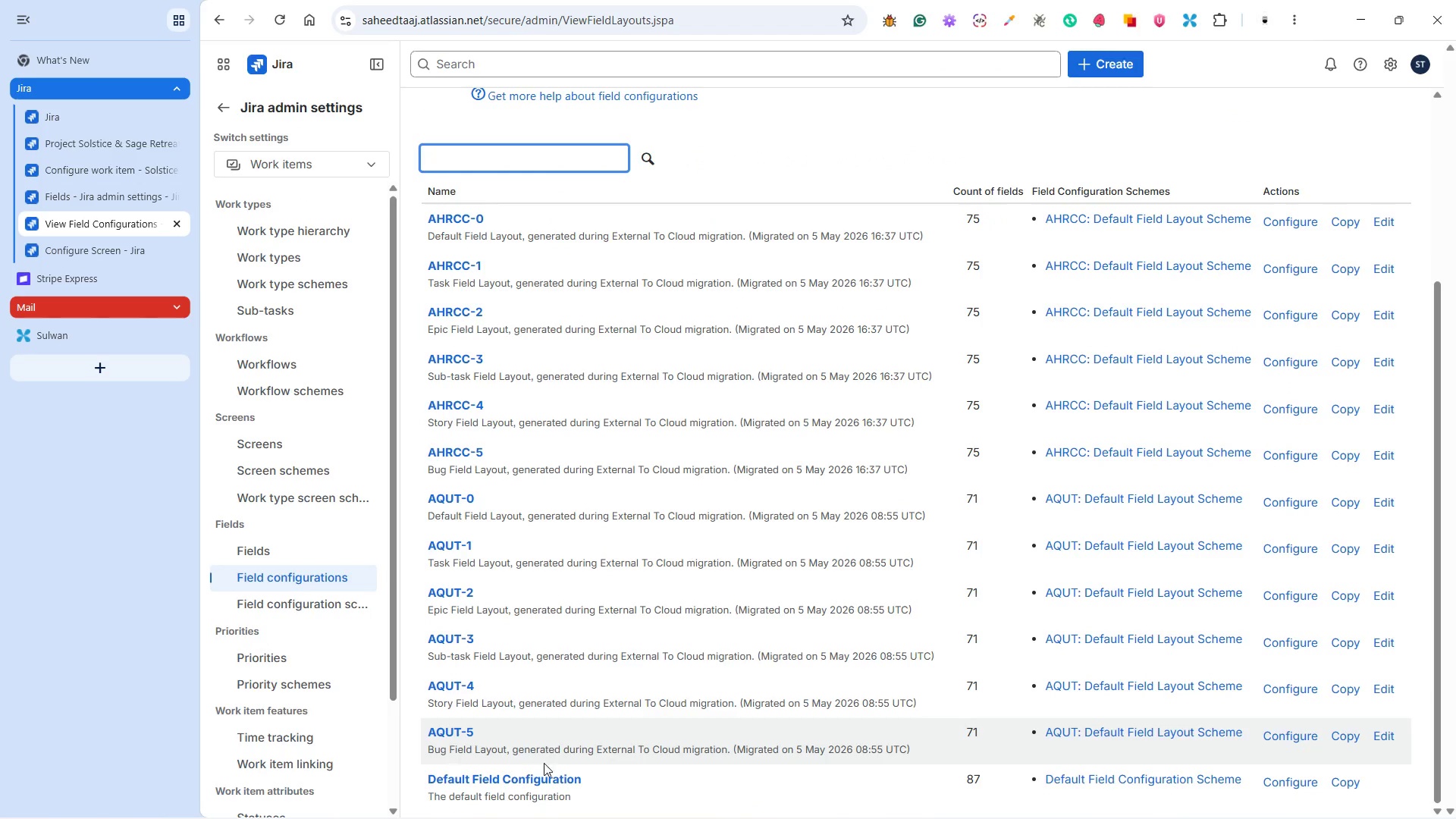 
left_click([539, 774])
 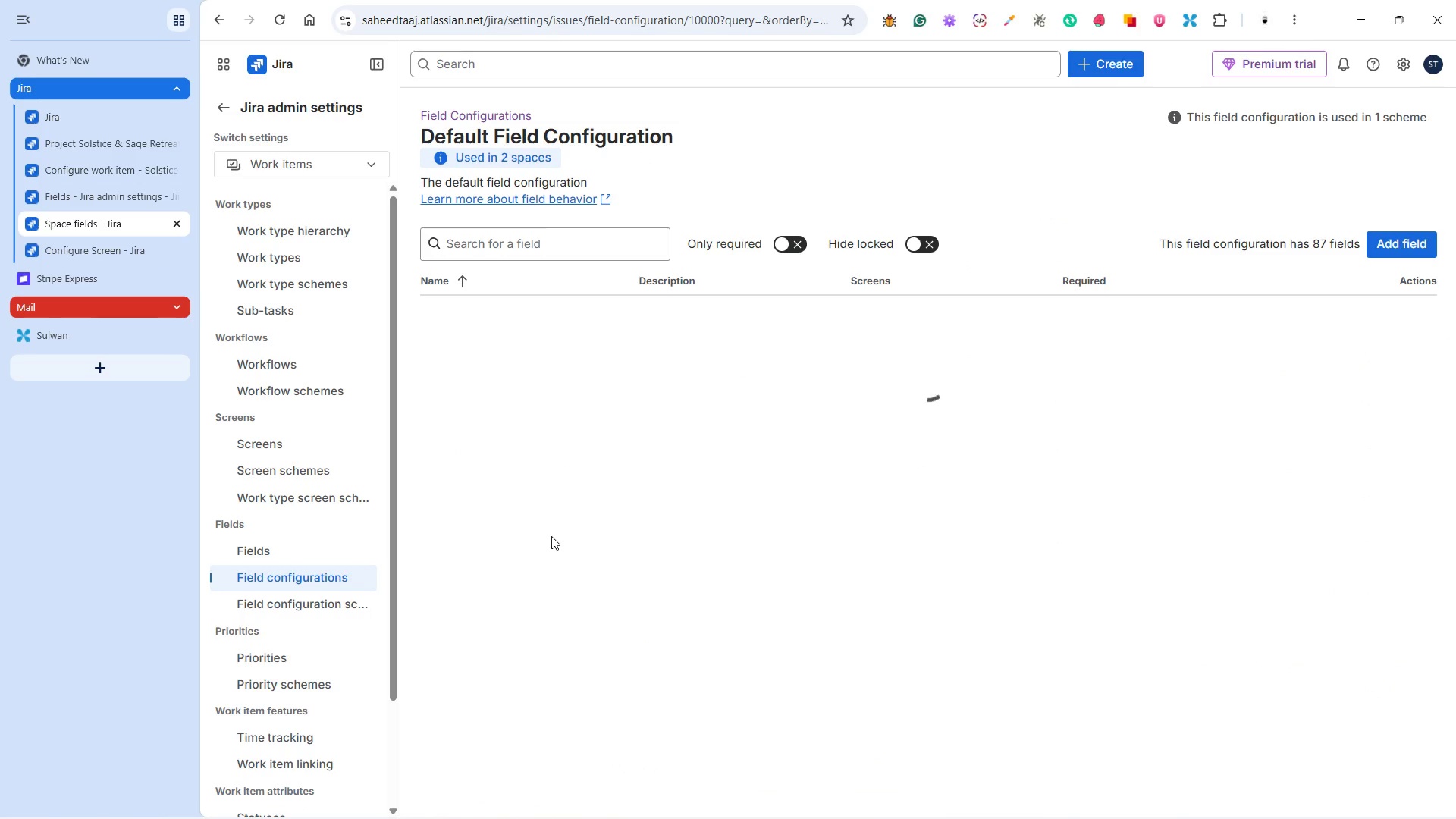 
wait(6.27)
 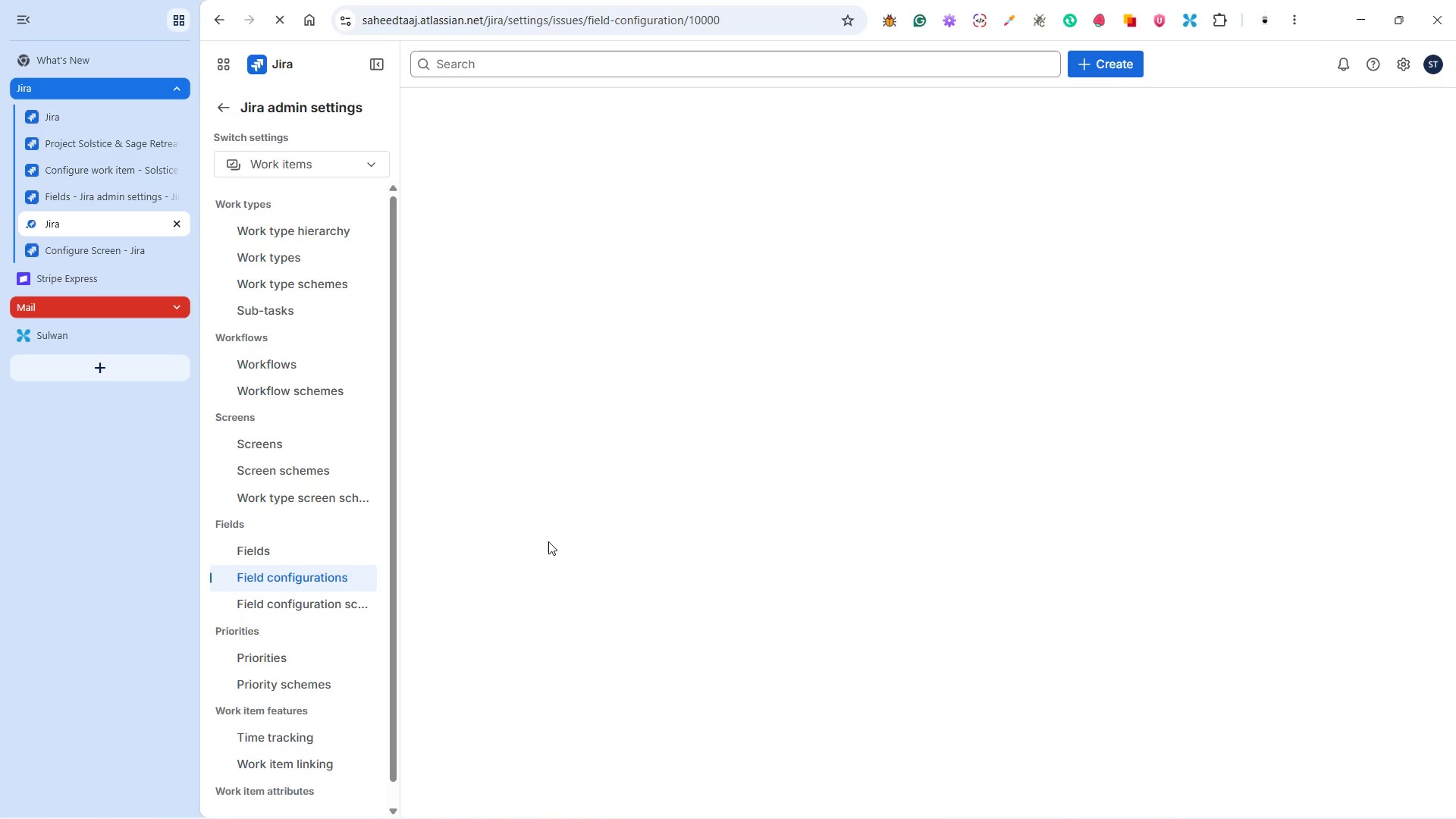 
scroll: coordinate [551, 536], scroll_direction: down, amount: 10.0
 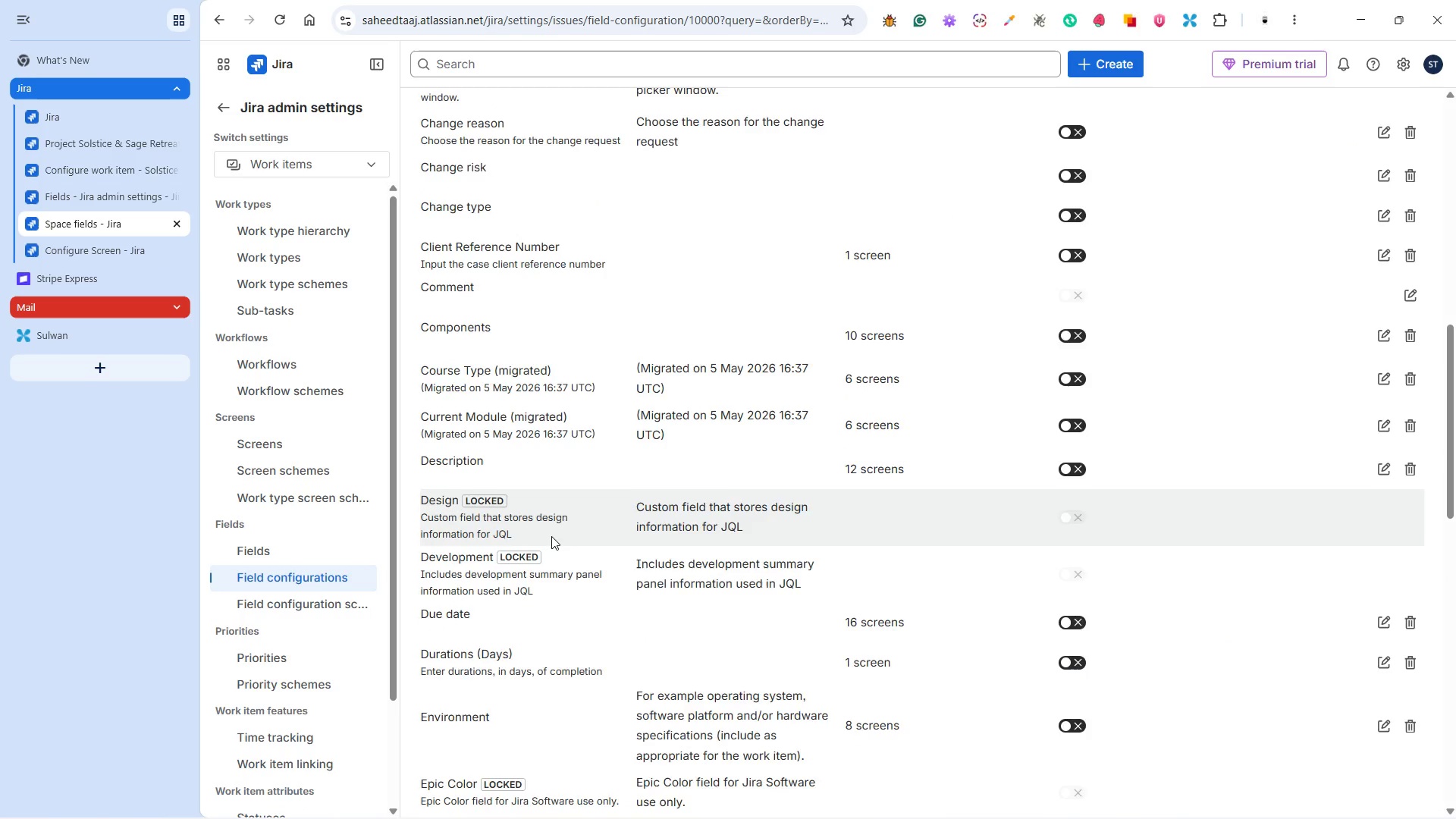 
scroll: coordinate [551, 536], scroll_direction: up, amount: 2.0
 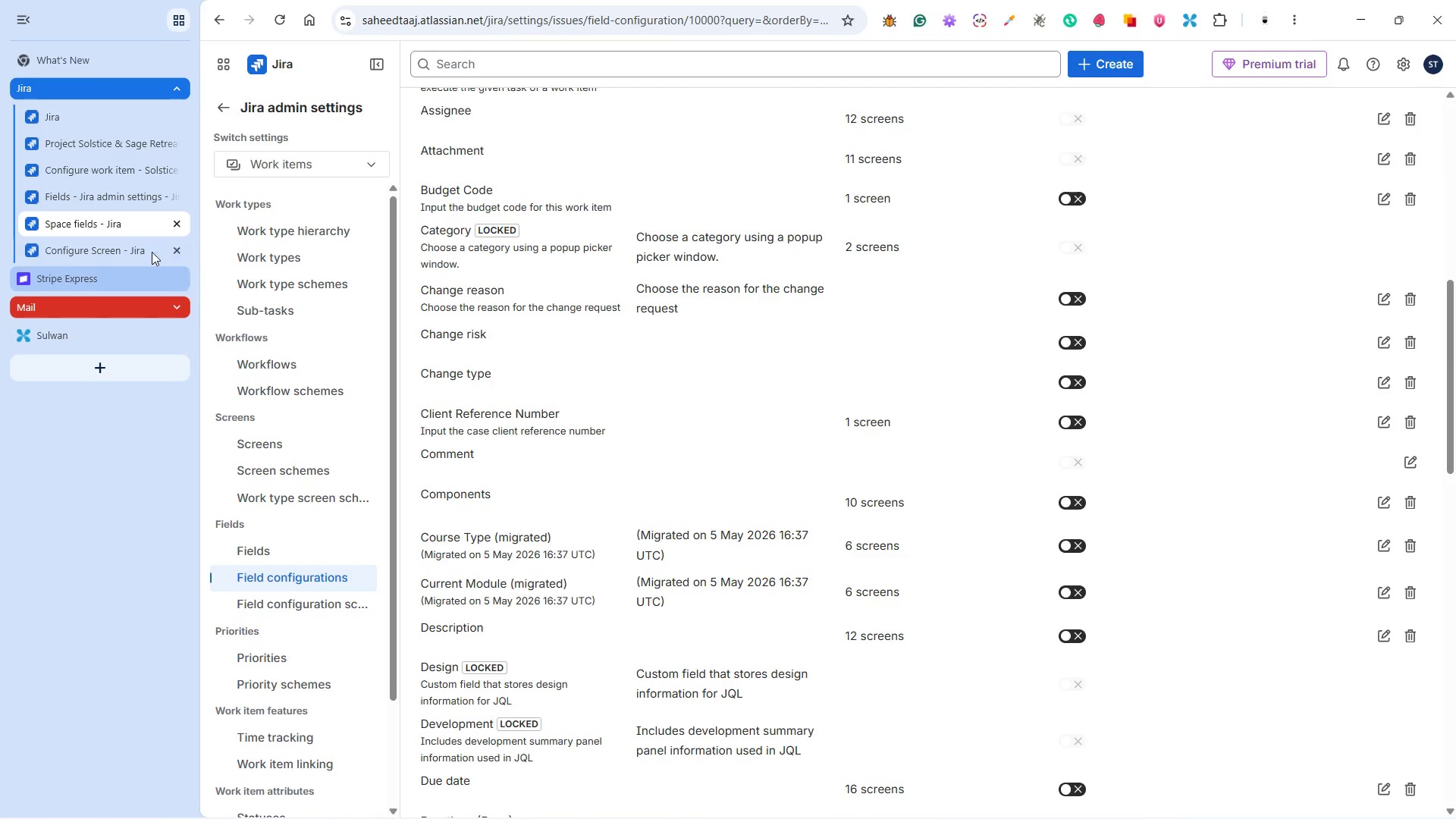 
left_click([131, 200])
 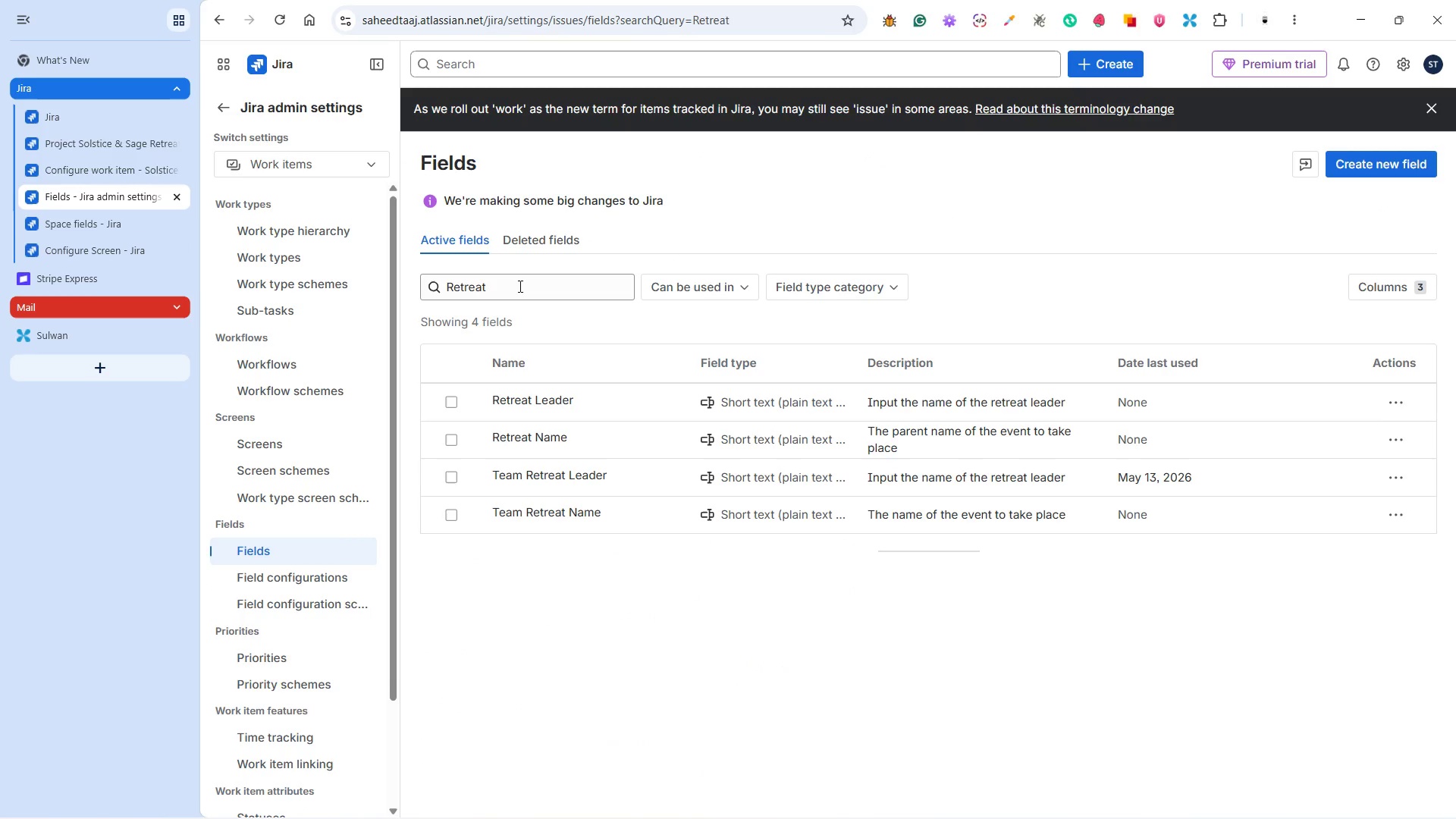 
double_click([513, 283])
 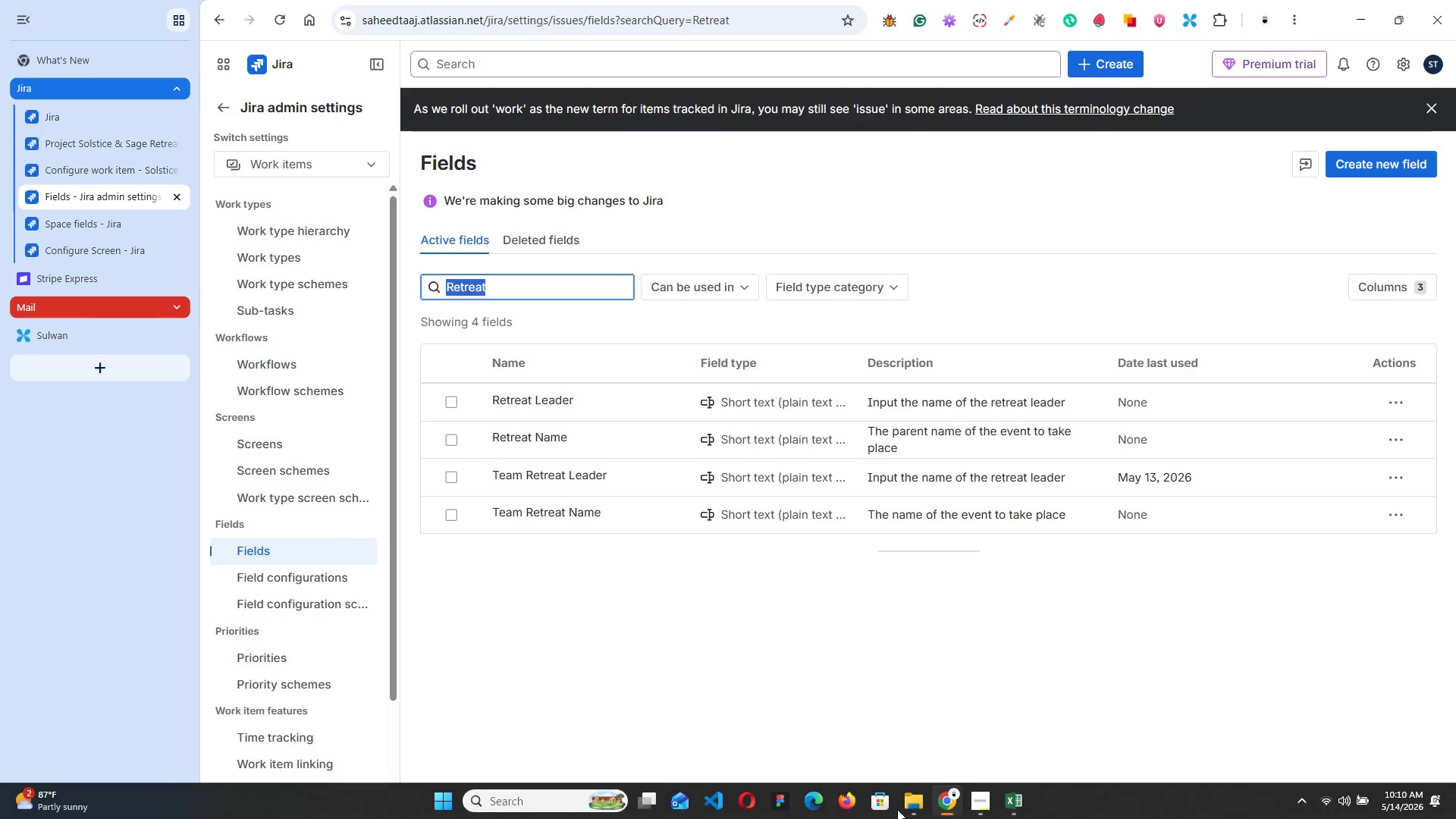 
left_click([1025, 804])
 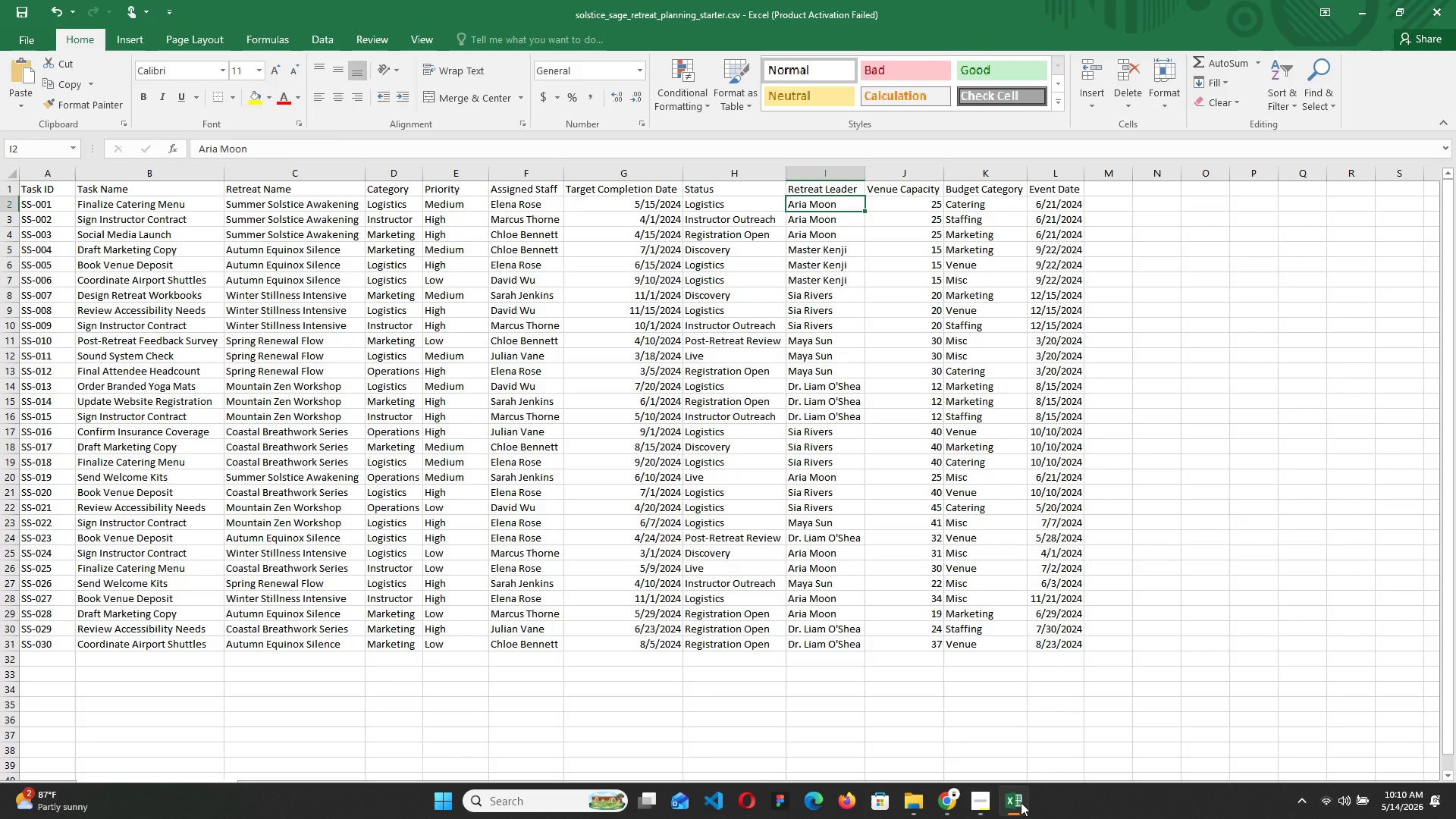 
wait(5.2)
 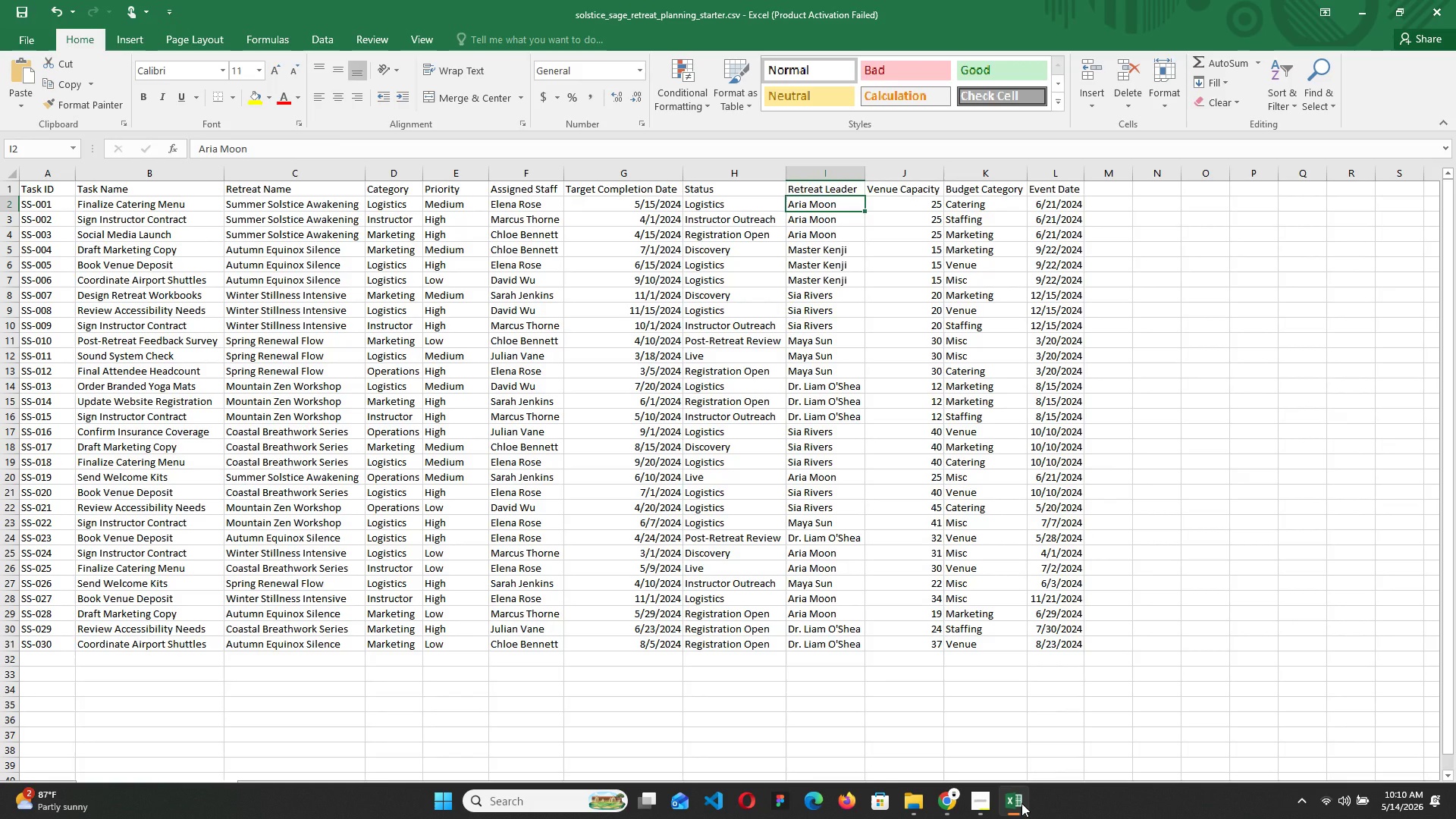 
left_click([1021, 802])
 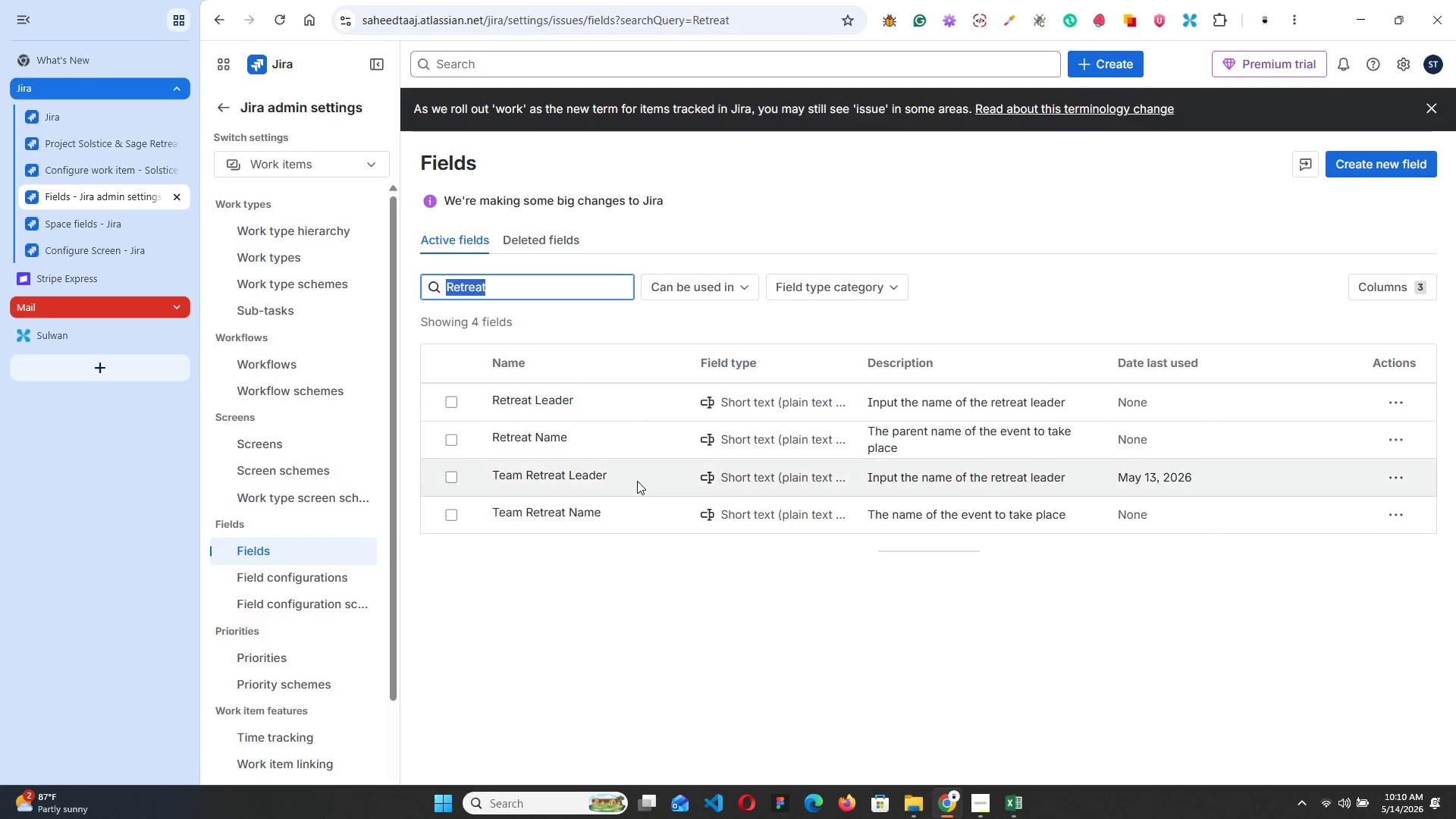 
type(Task)
 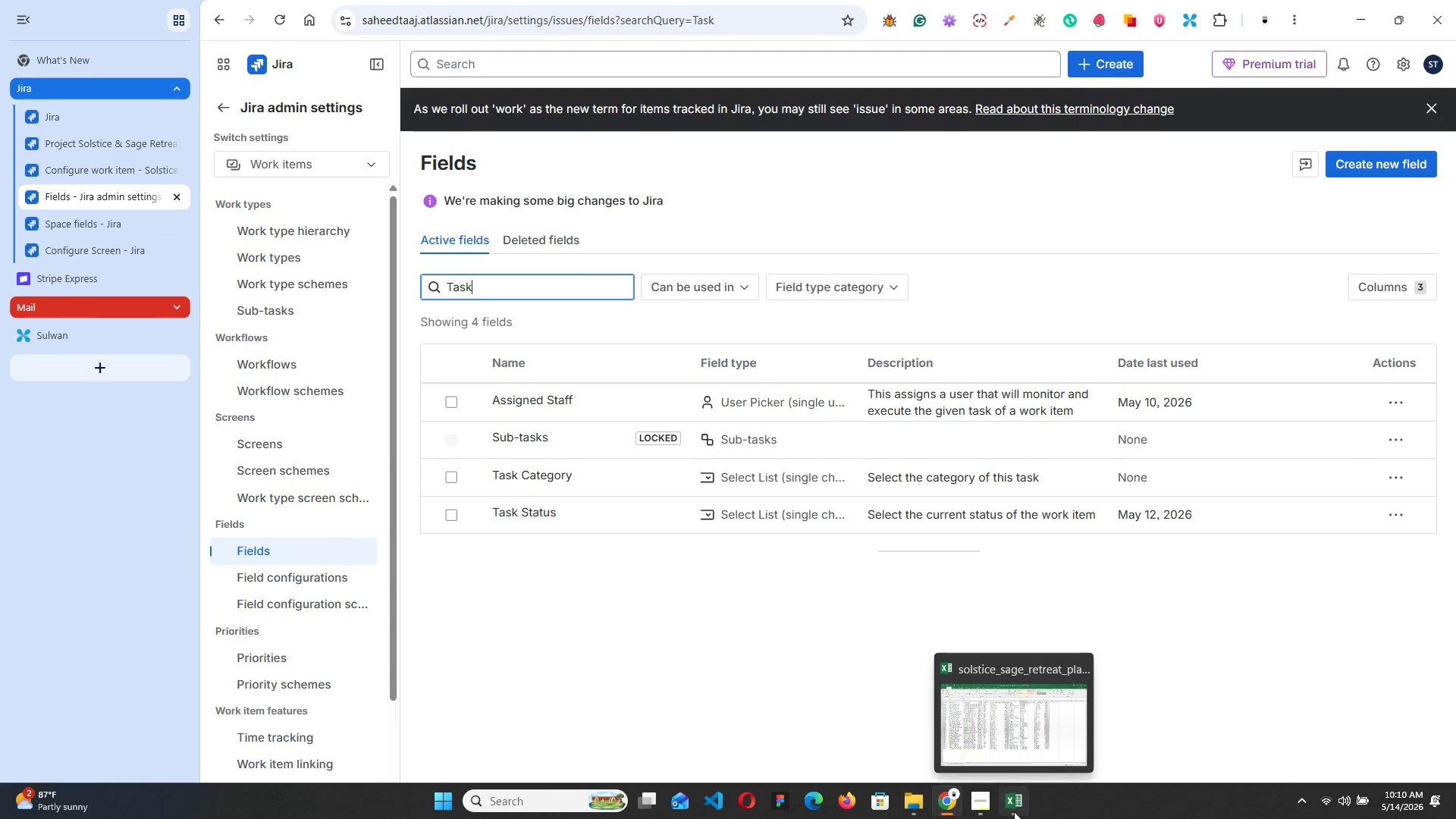 
wait(9.14)
 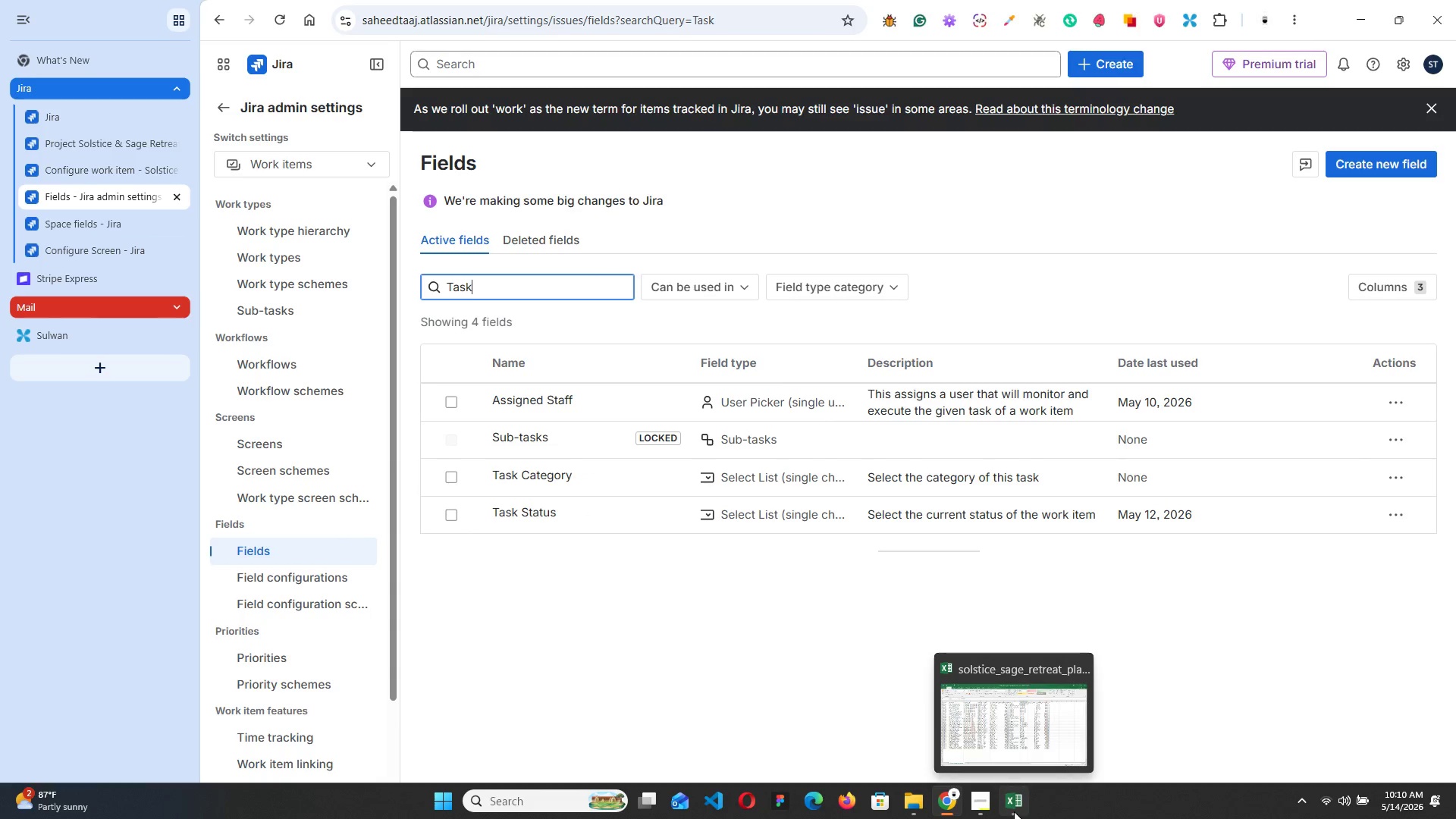 
left_click([1394, 474])
 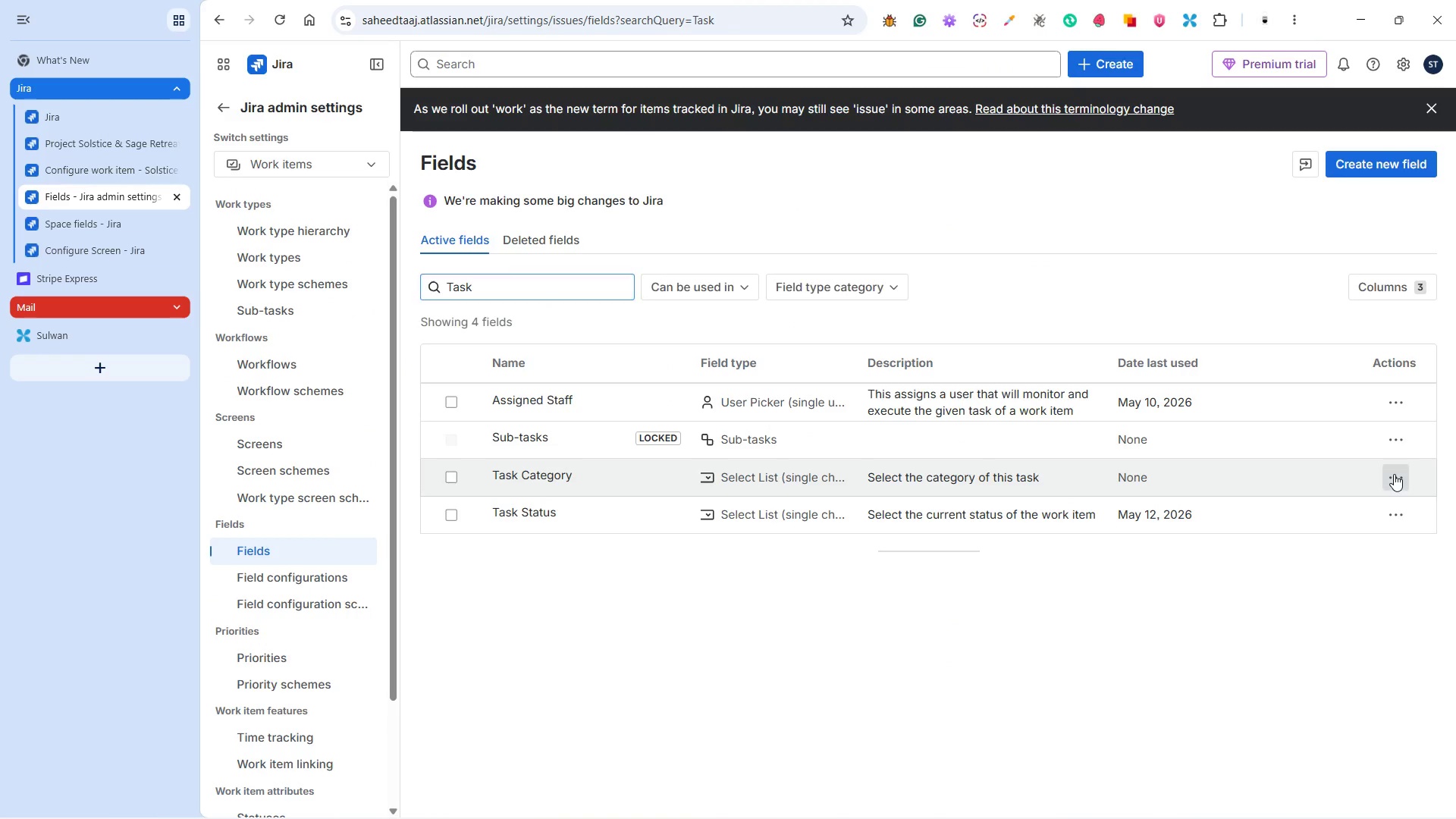 
mouse_move([1383, 482])
 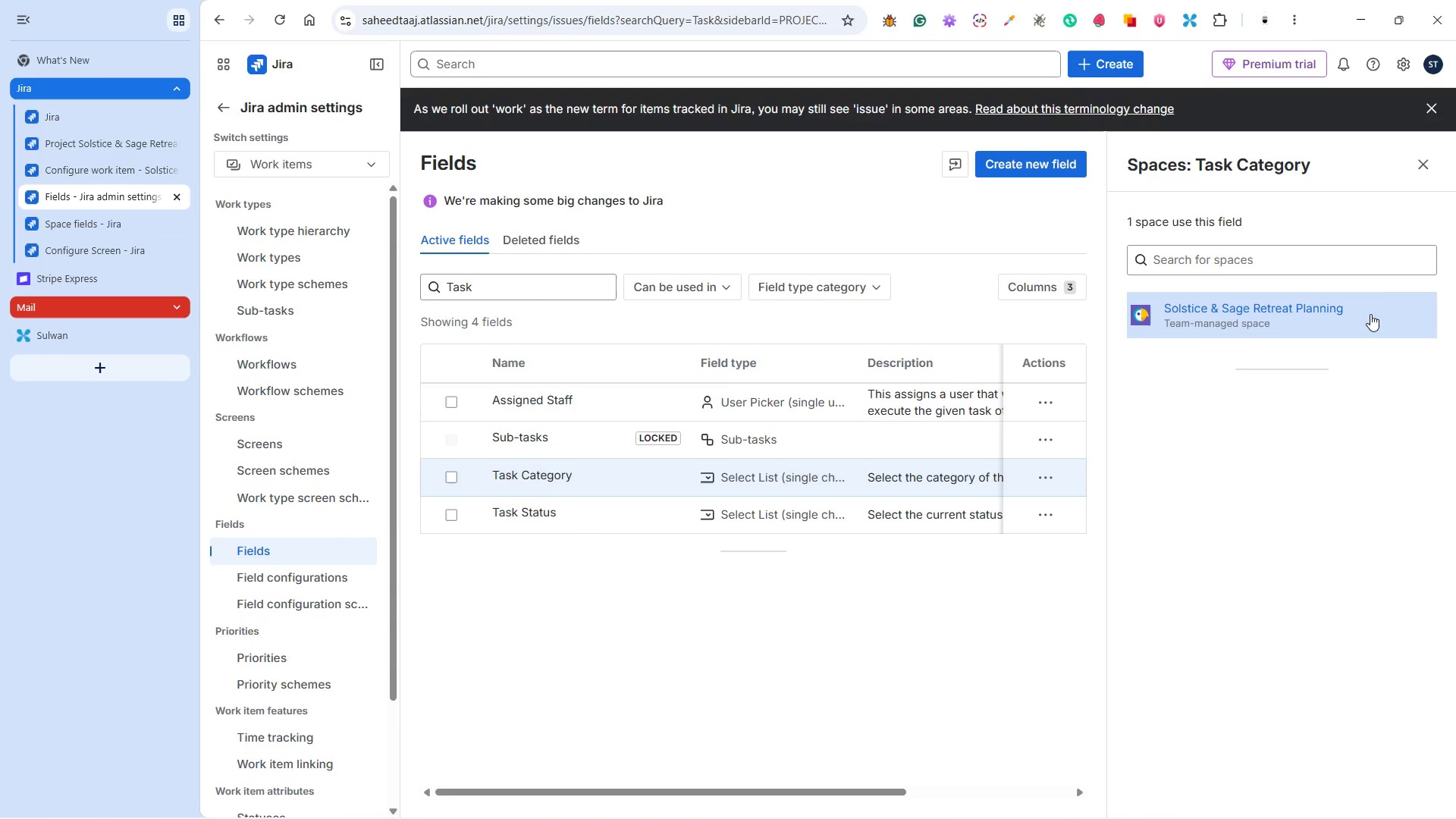 
left_click([1425, 158])
 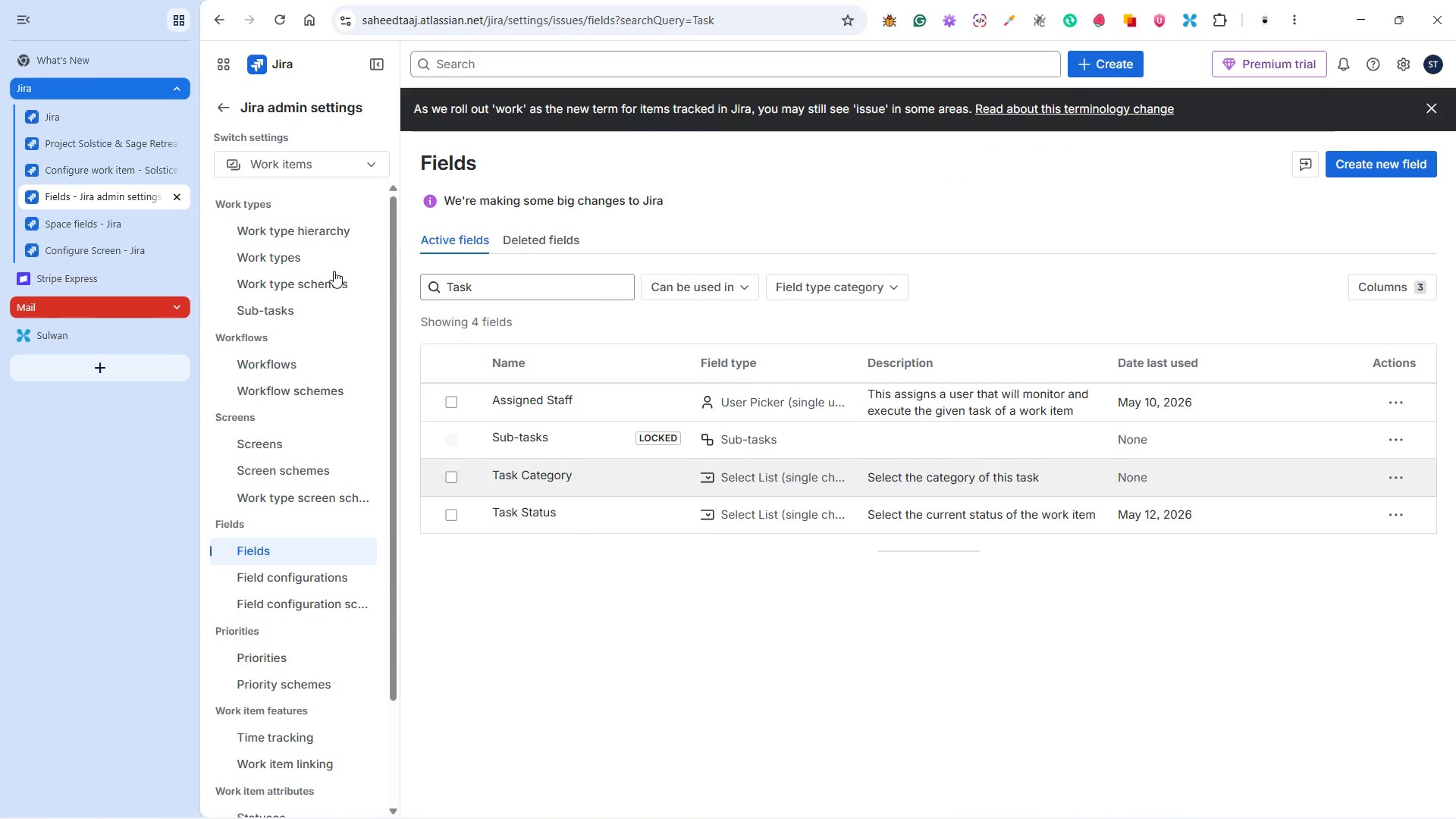 
left_click([102, 171])
 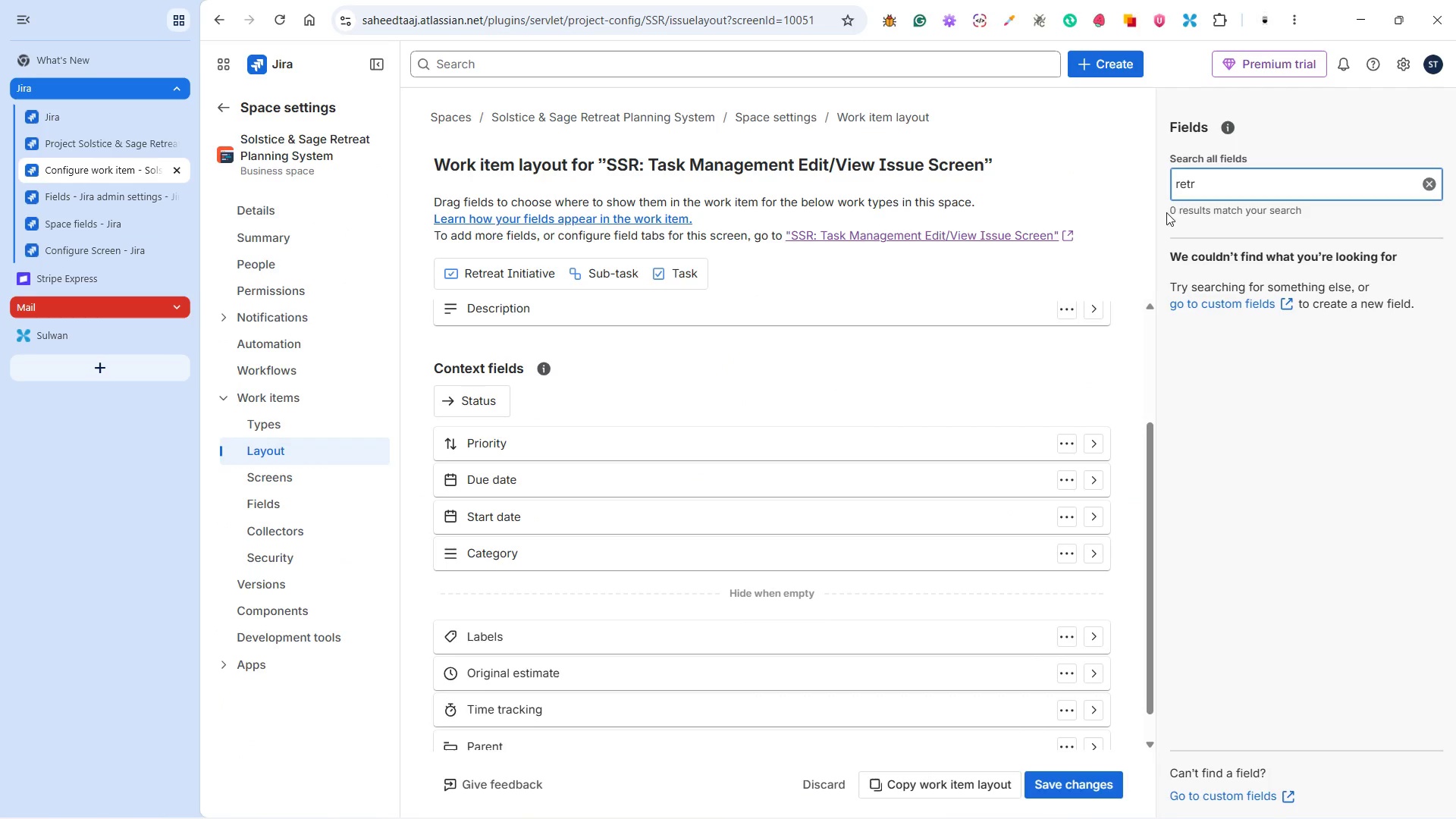 
left_click_drag(start_coordinate=[1201, 189], to_coordinate=[1165, 186])
 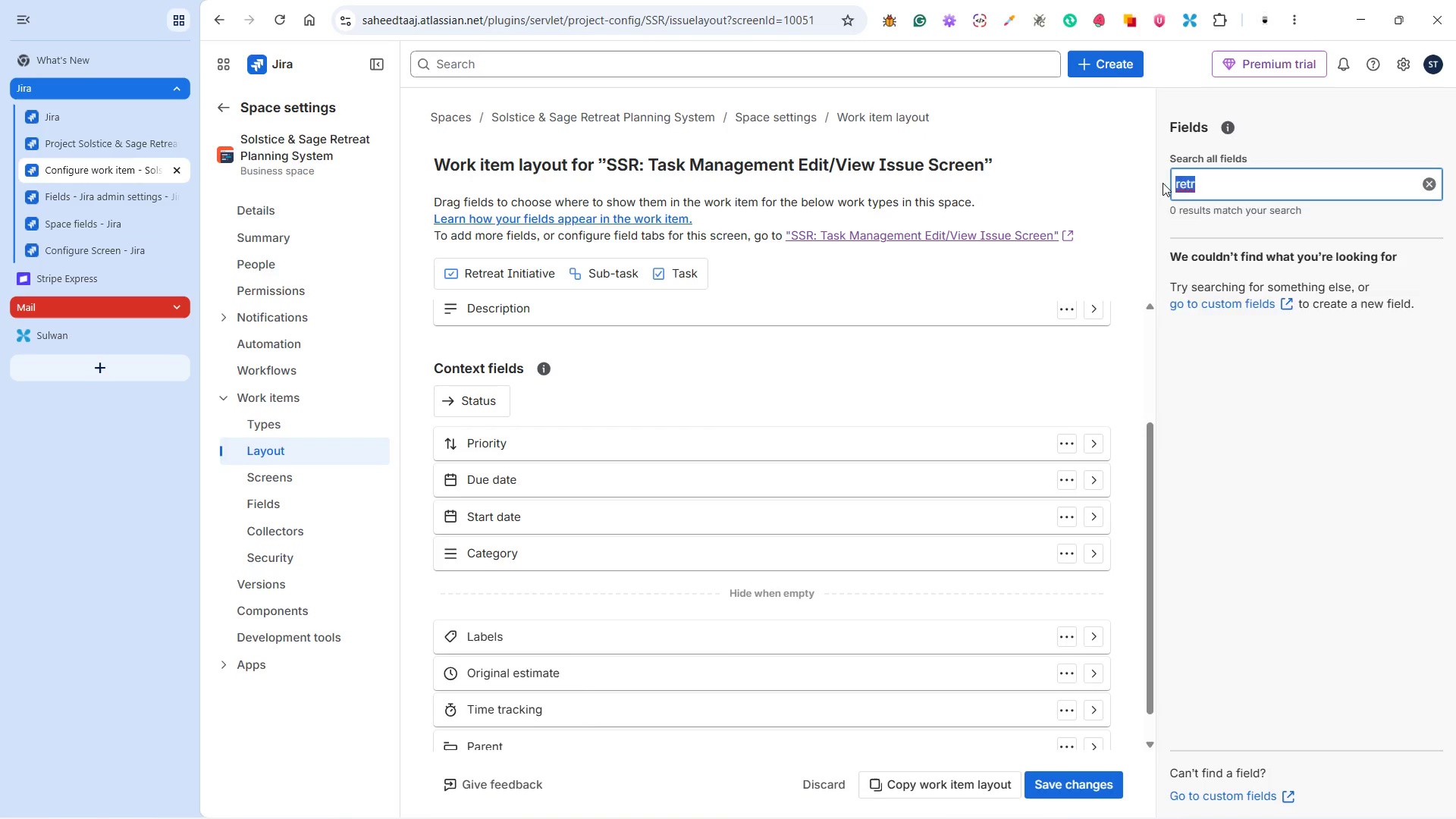 
type(task)
 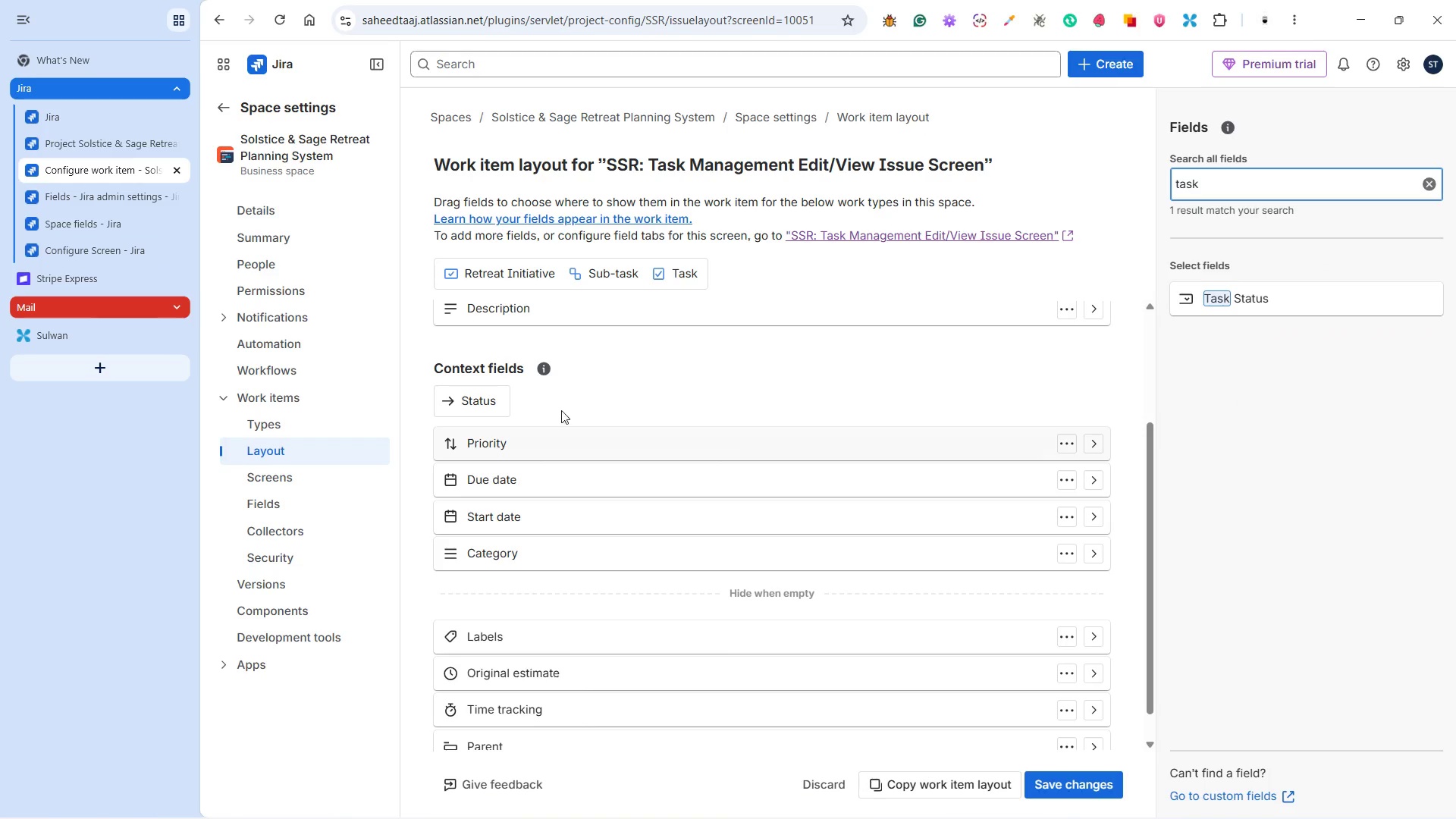 
wait(5.41)
 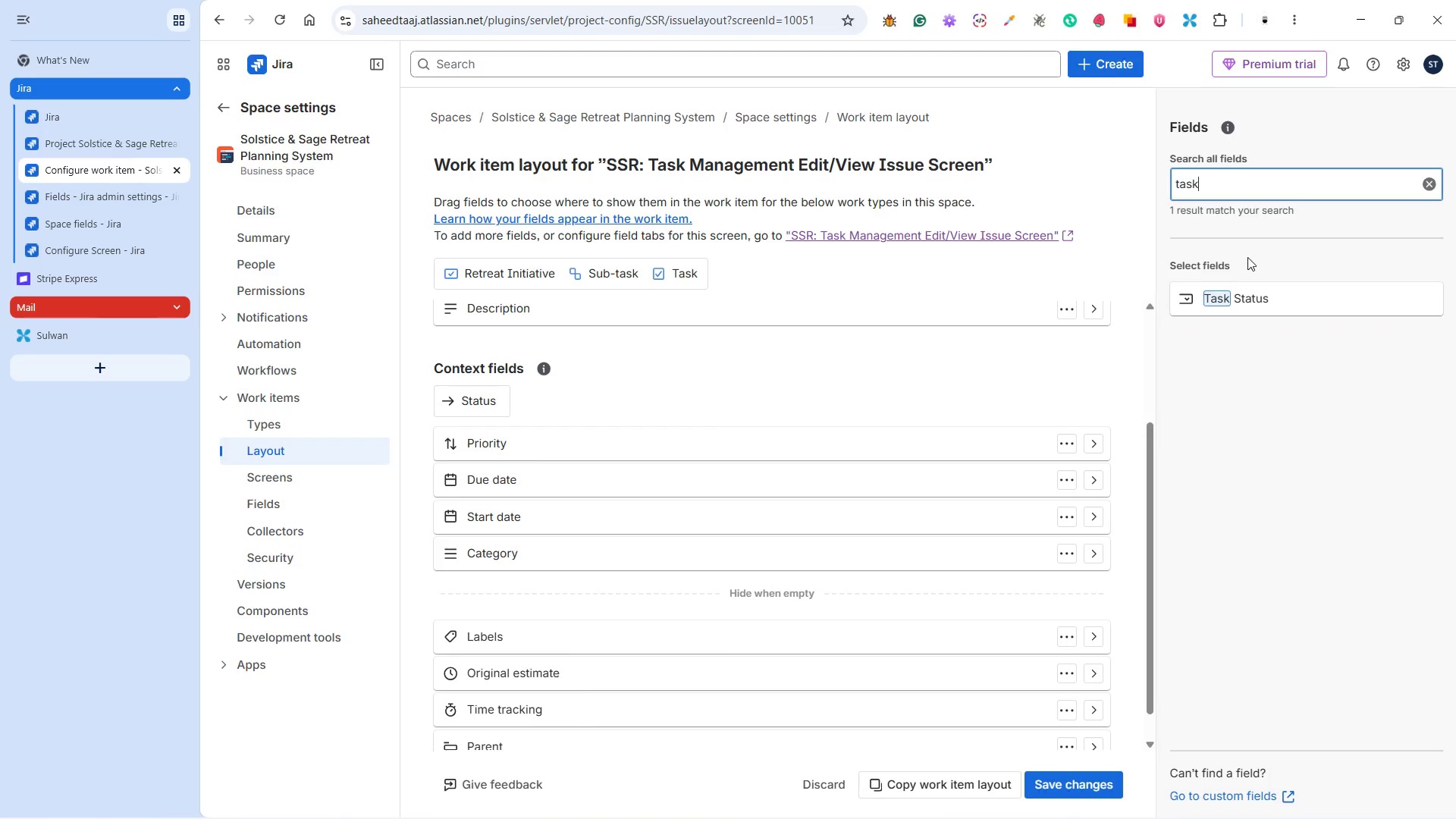 
left_click([86, 196])
 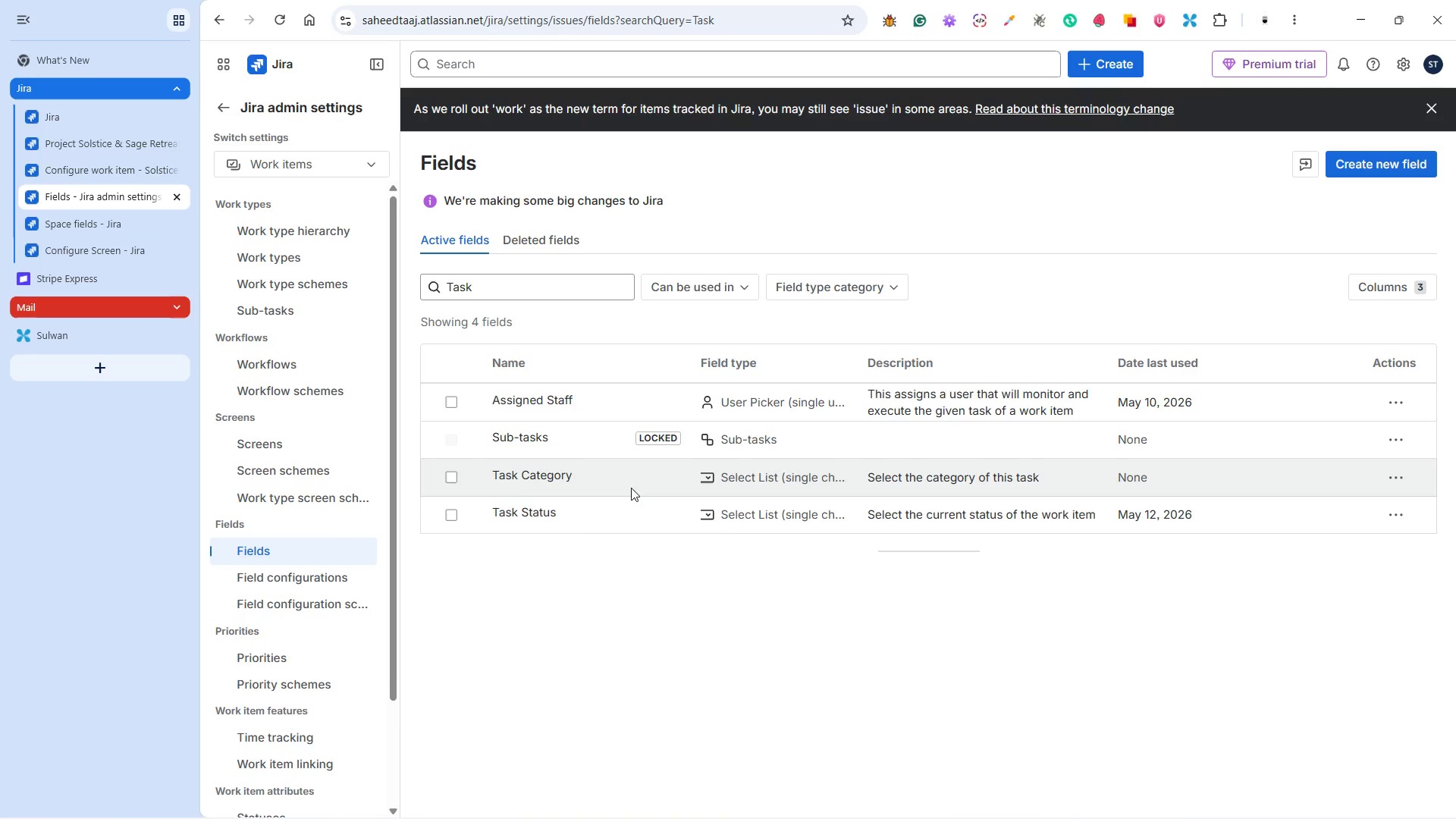 
left_click([1404, 479])
 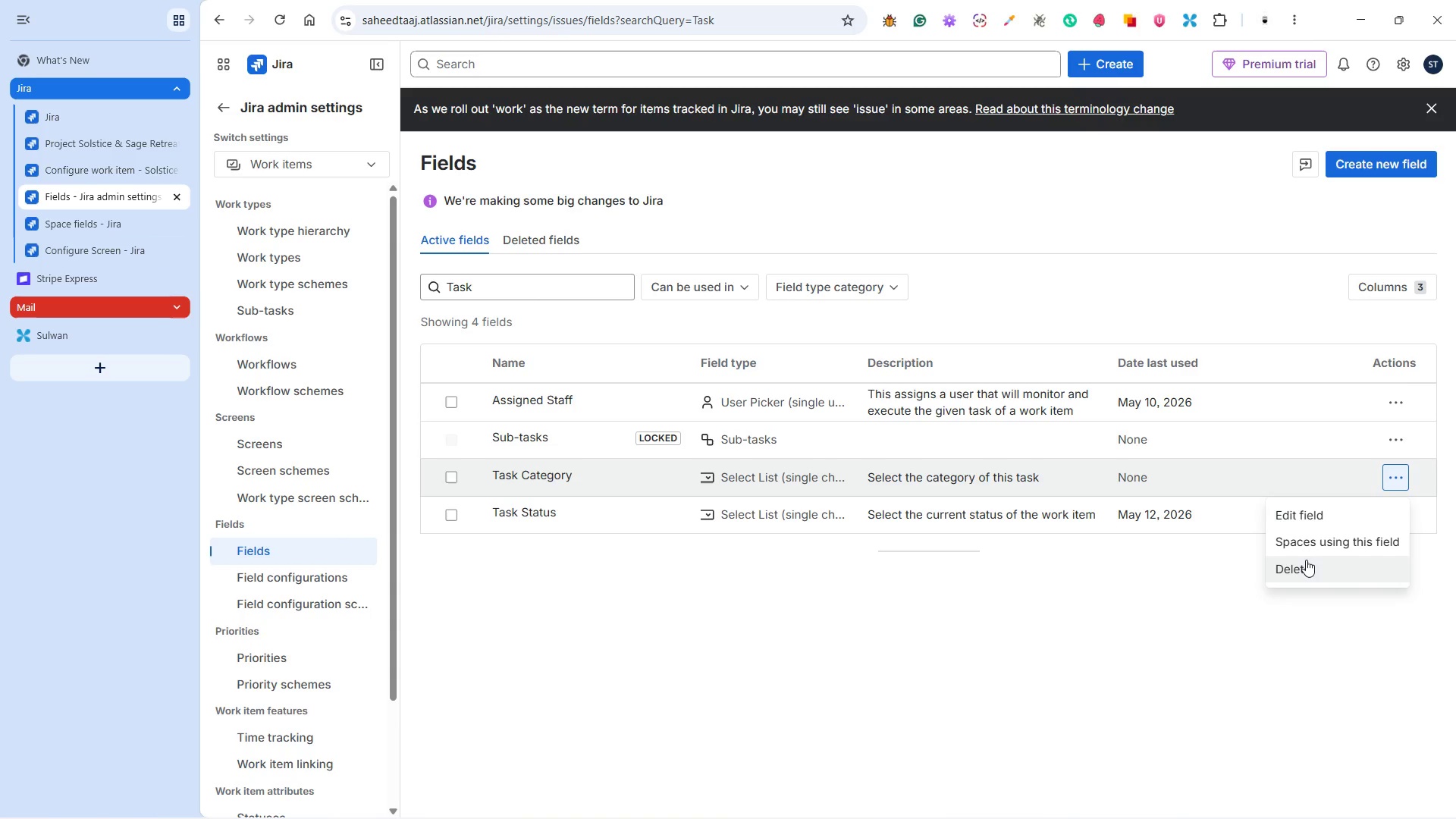 
left_click([1305, 560])
 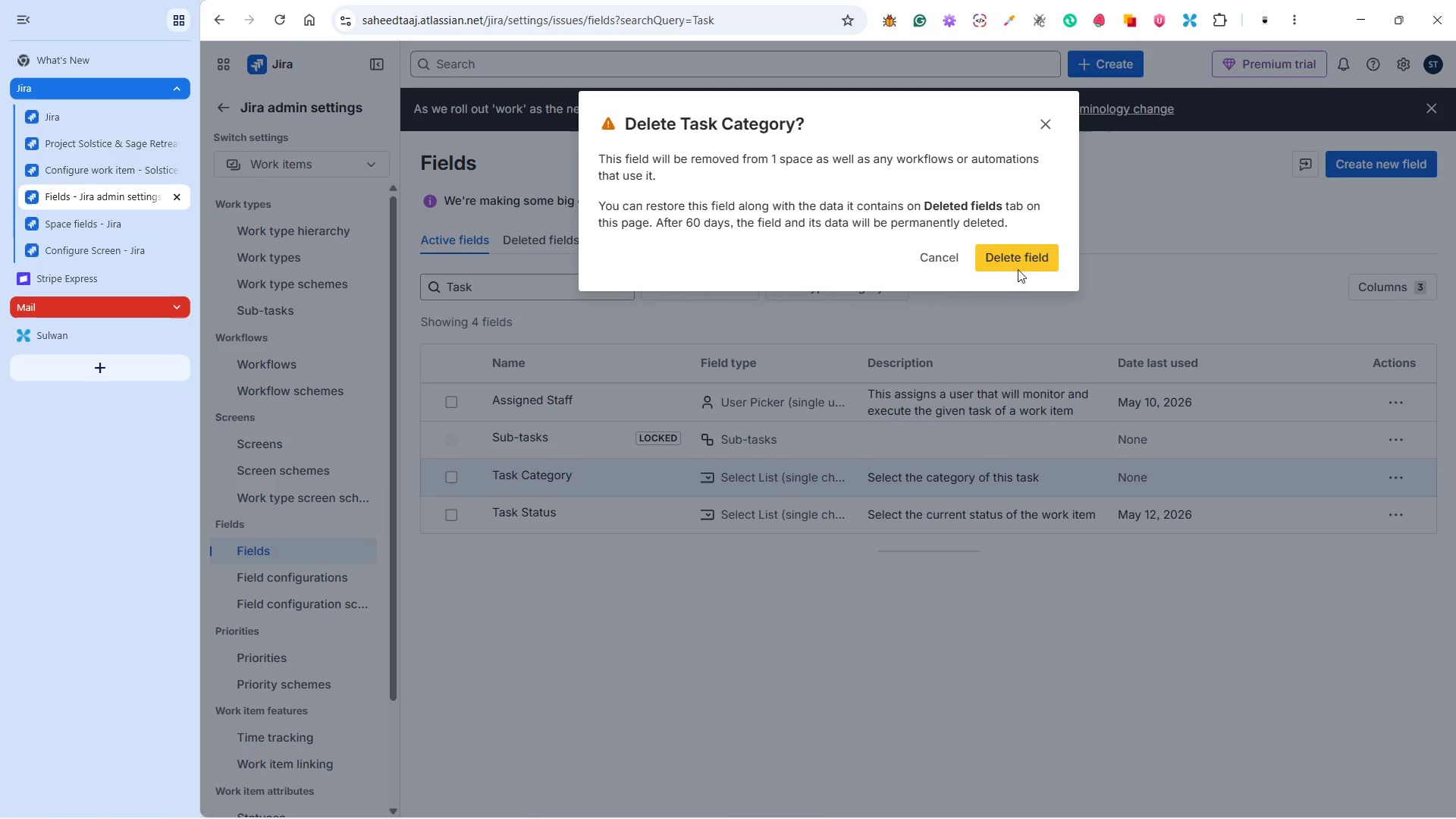 
left_click([1018, 258])
 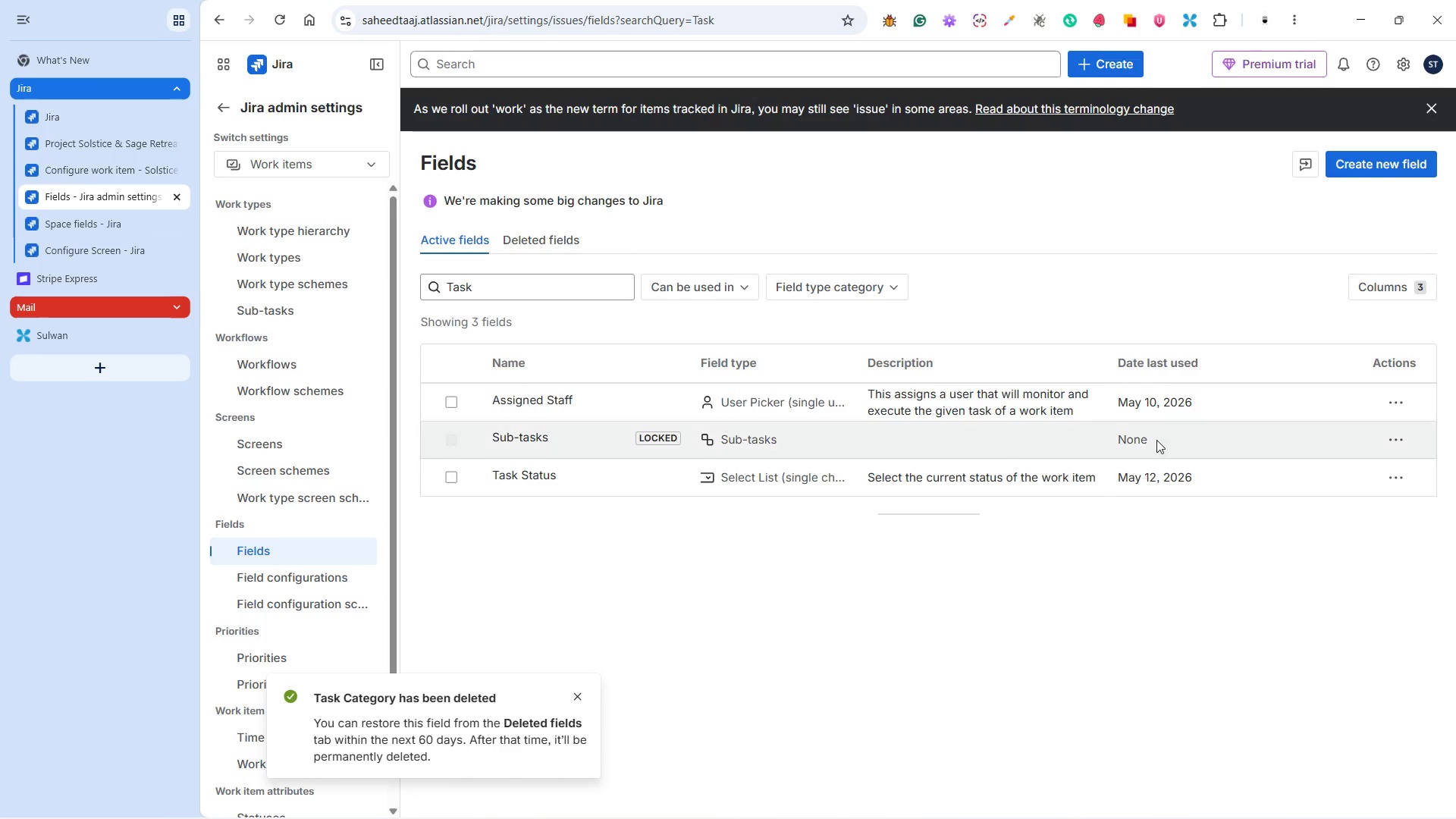 
left_click([1388, 157])
 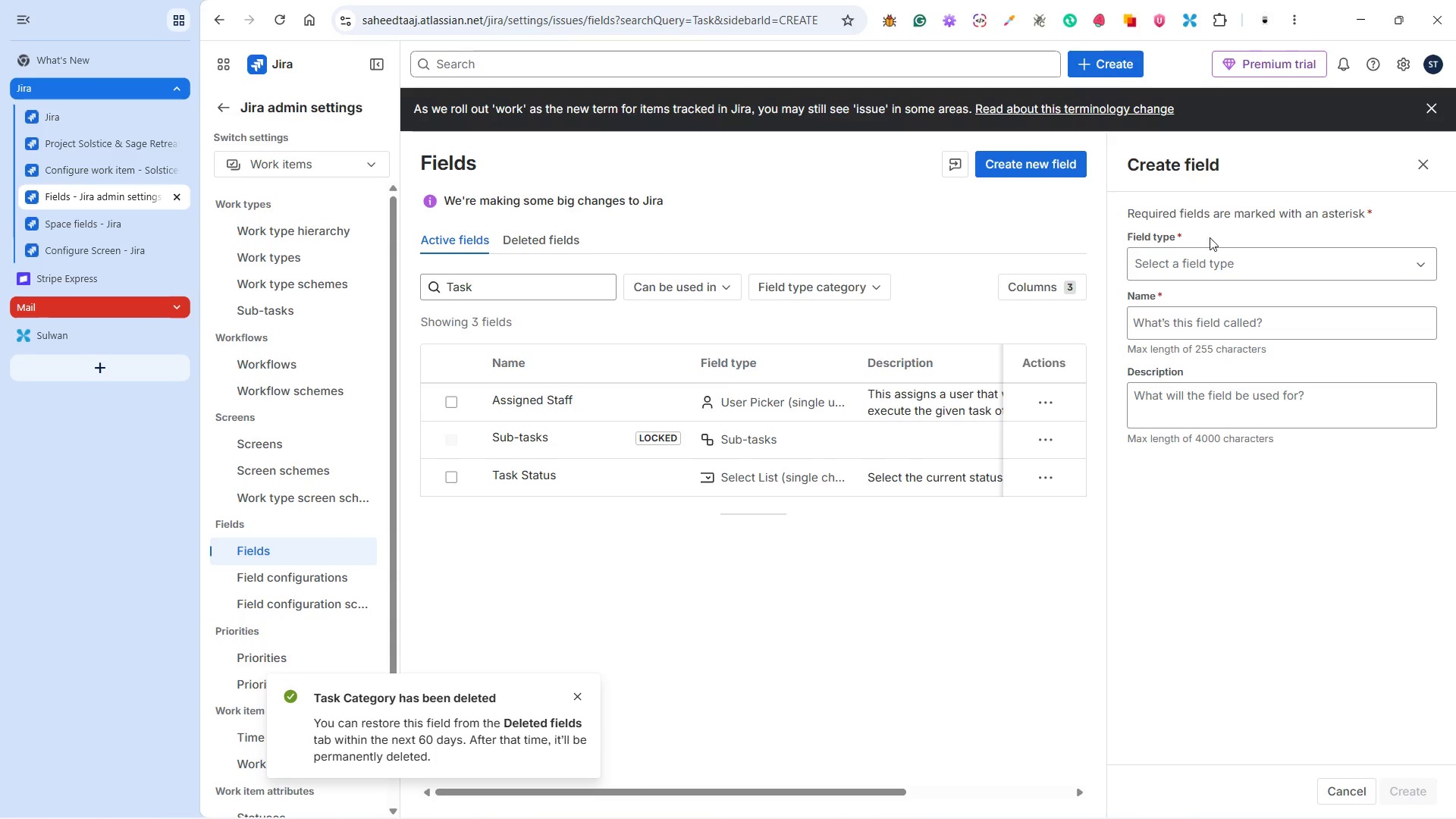 
mouse_move([1210, 271])
 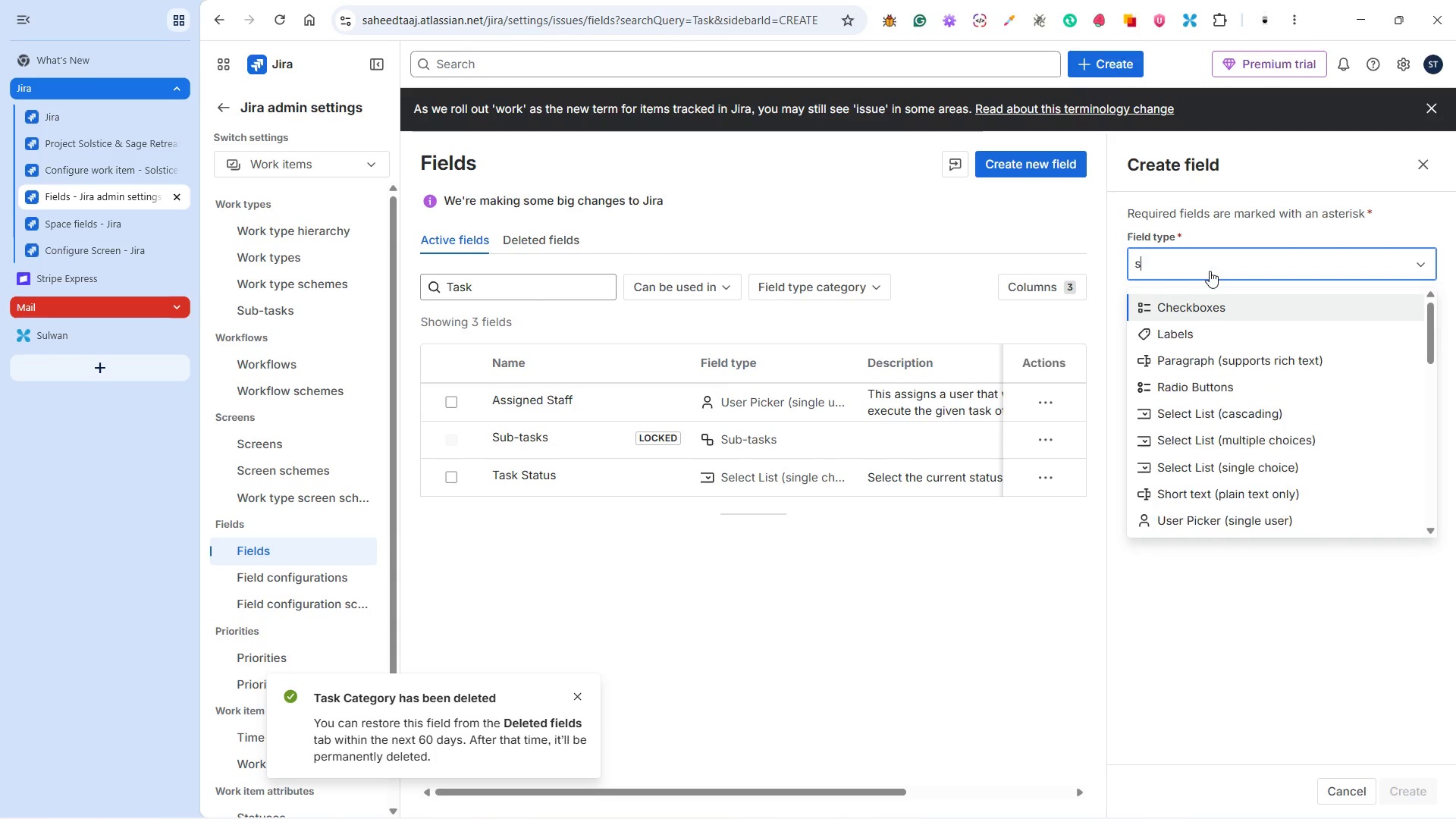 
type(se)
 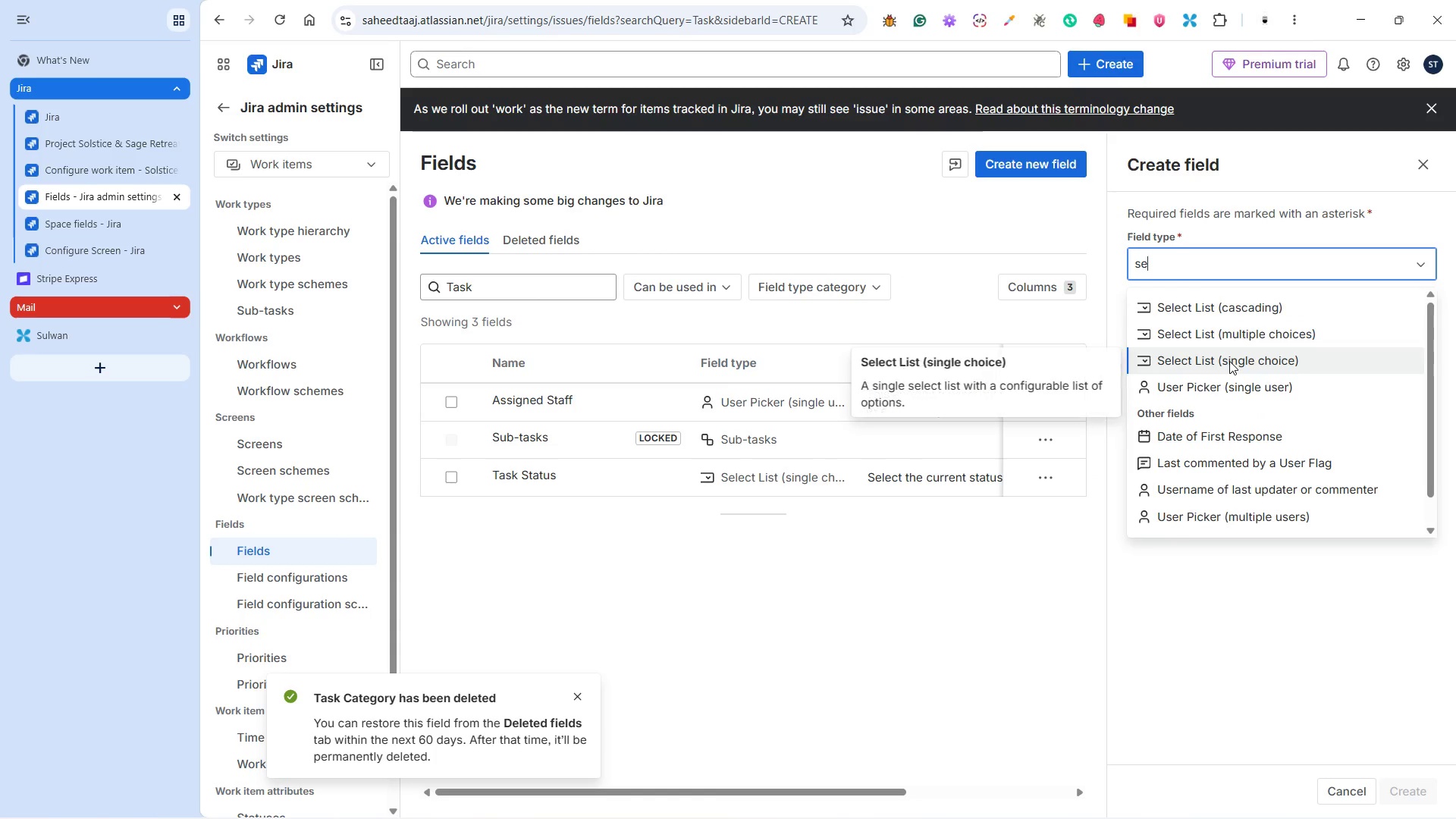 
left_click([1229, 361])
 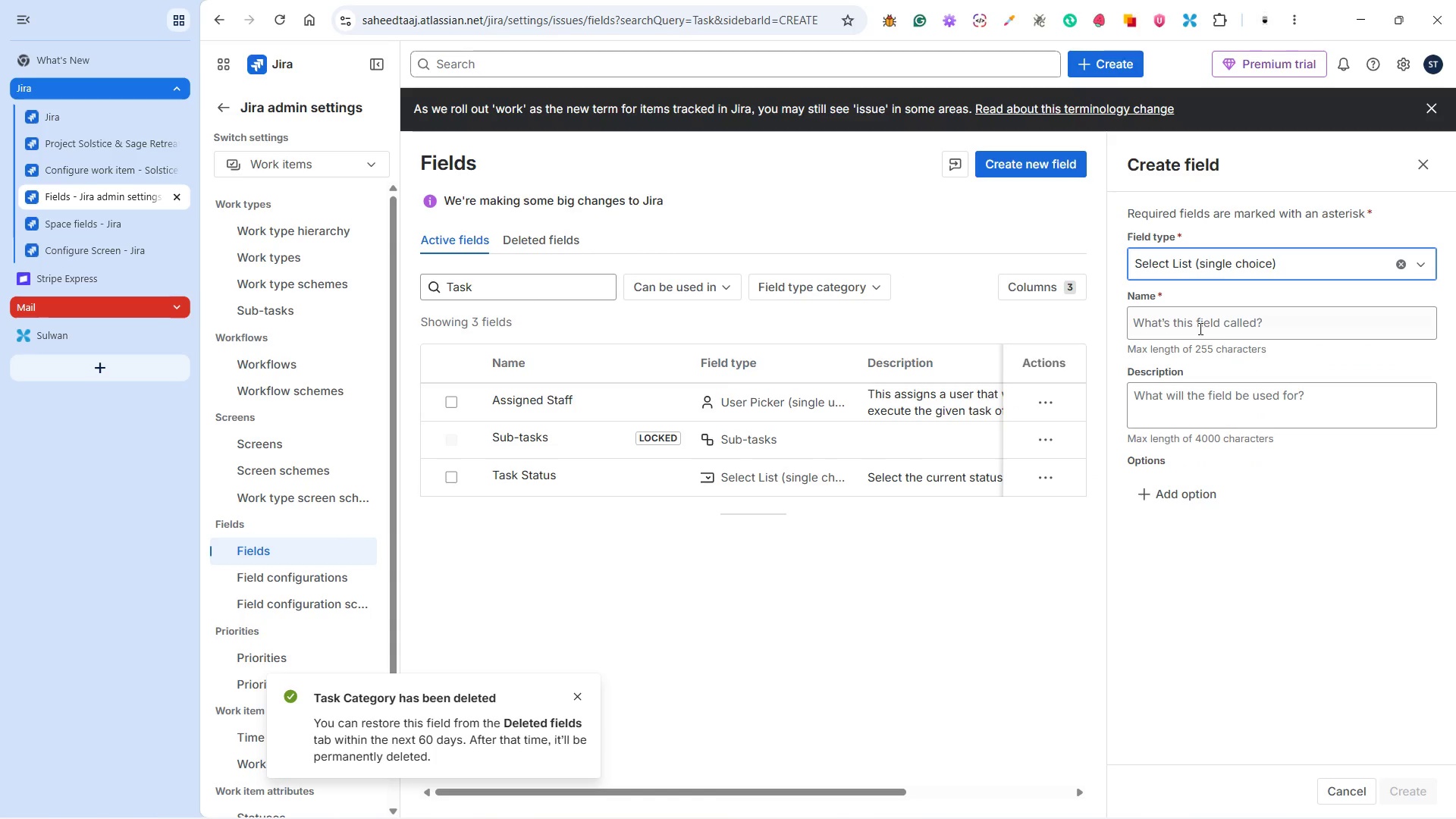 
left_click([1194, 319])
 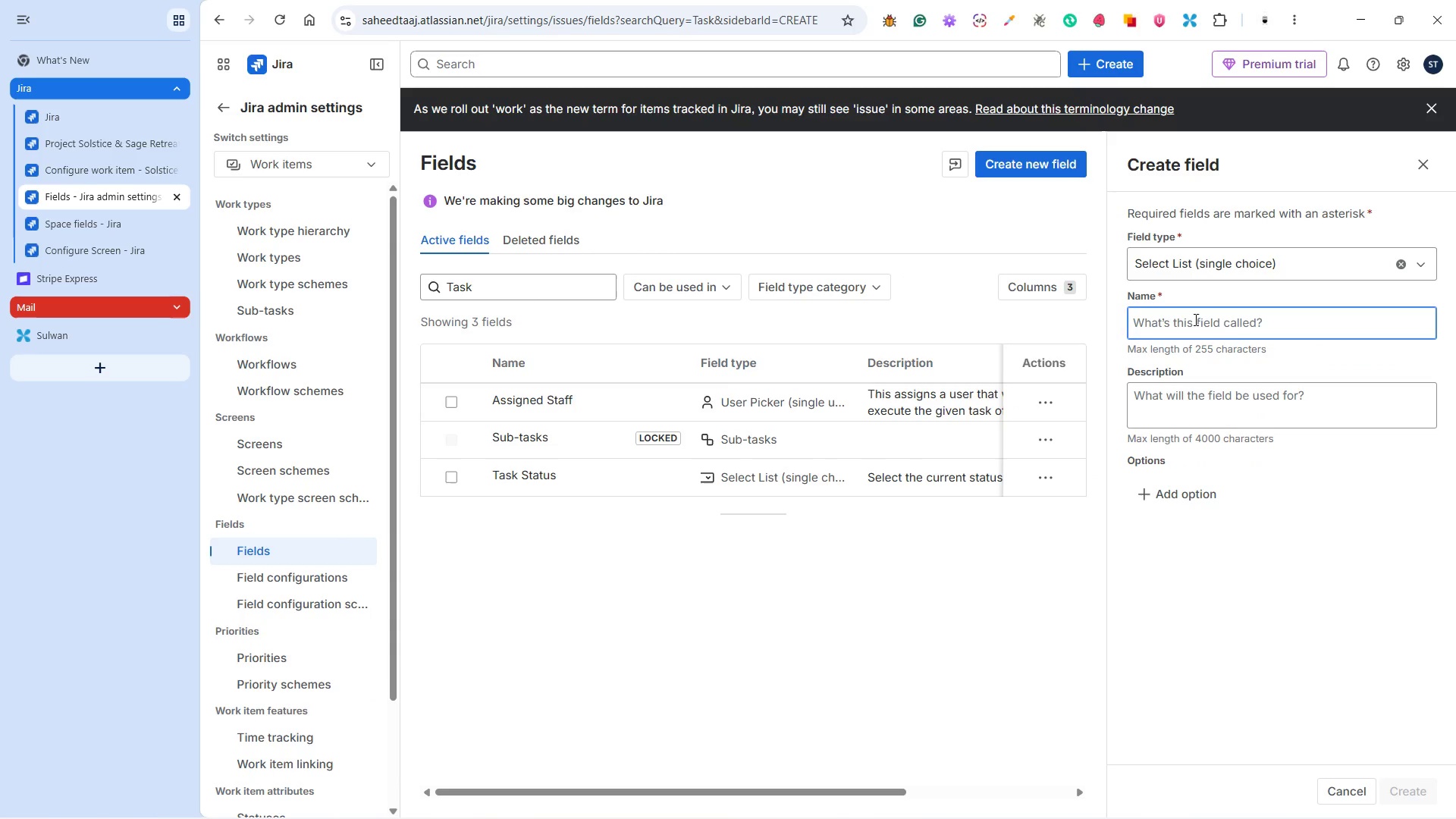 
type(Task Category)
 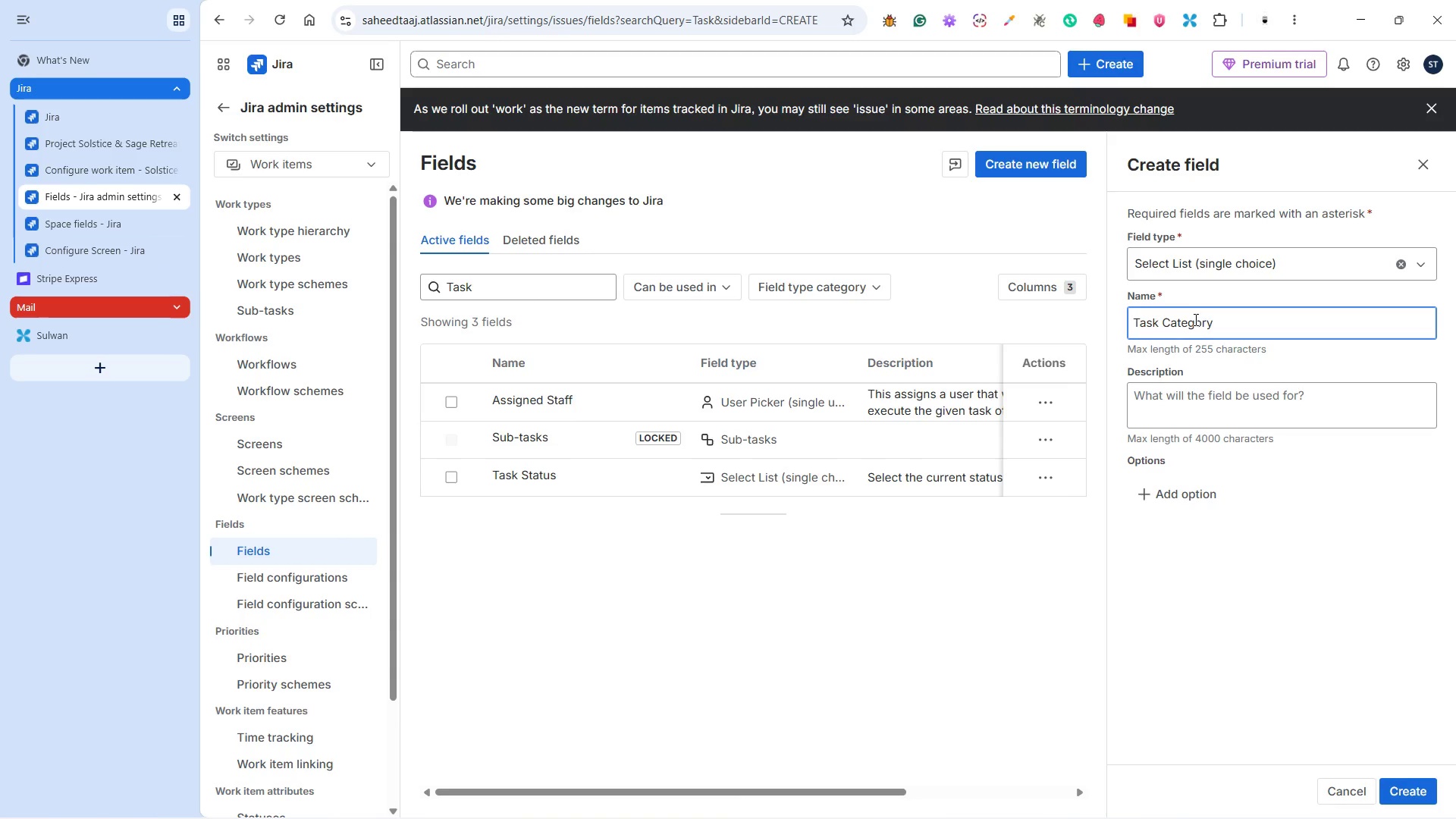 
left_click([1196, 409])
 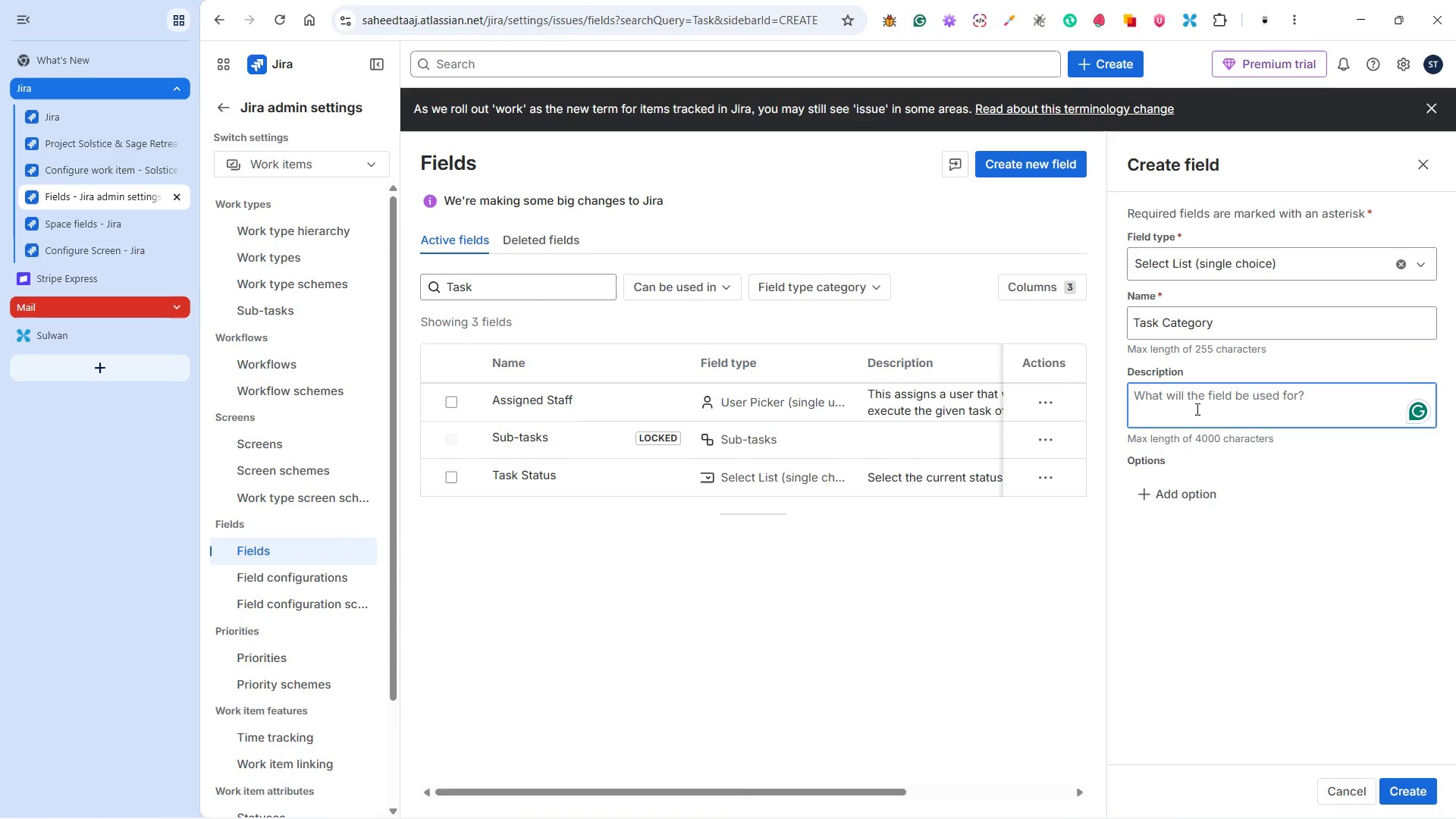 
type(This )
key(Backspace)
key(Backspace)
key(Backspace)
key(Backspace)
key(Backspace)
type(Select the category wherethe )
key(Backspace)
key(Backspace)
key(Backspace)
key(Backspace)
type( the task will be.)
 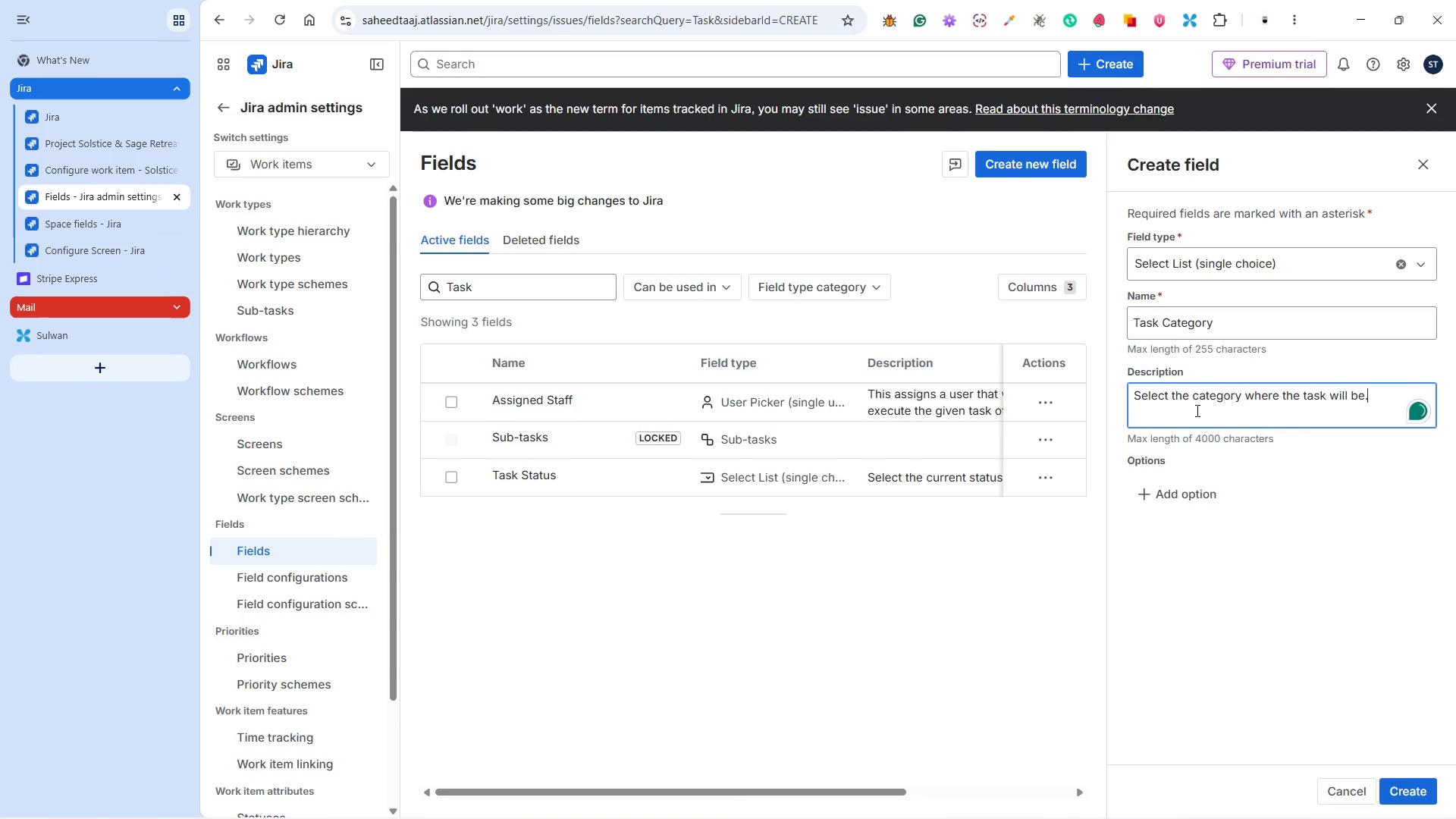 
left_click([1019, 795])
 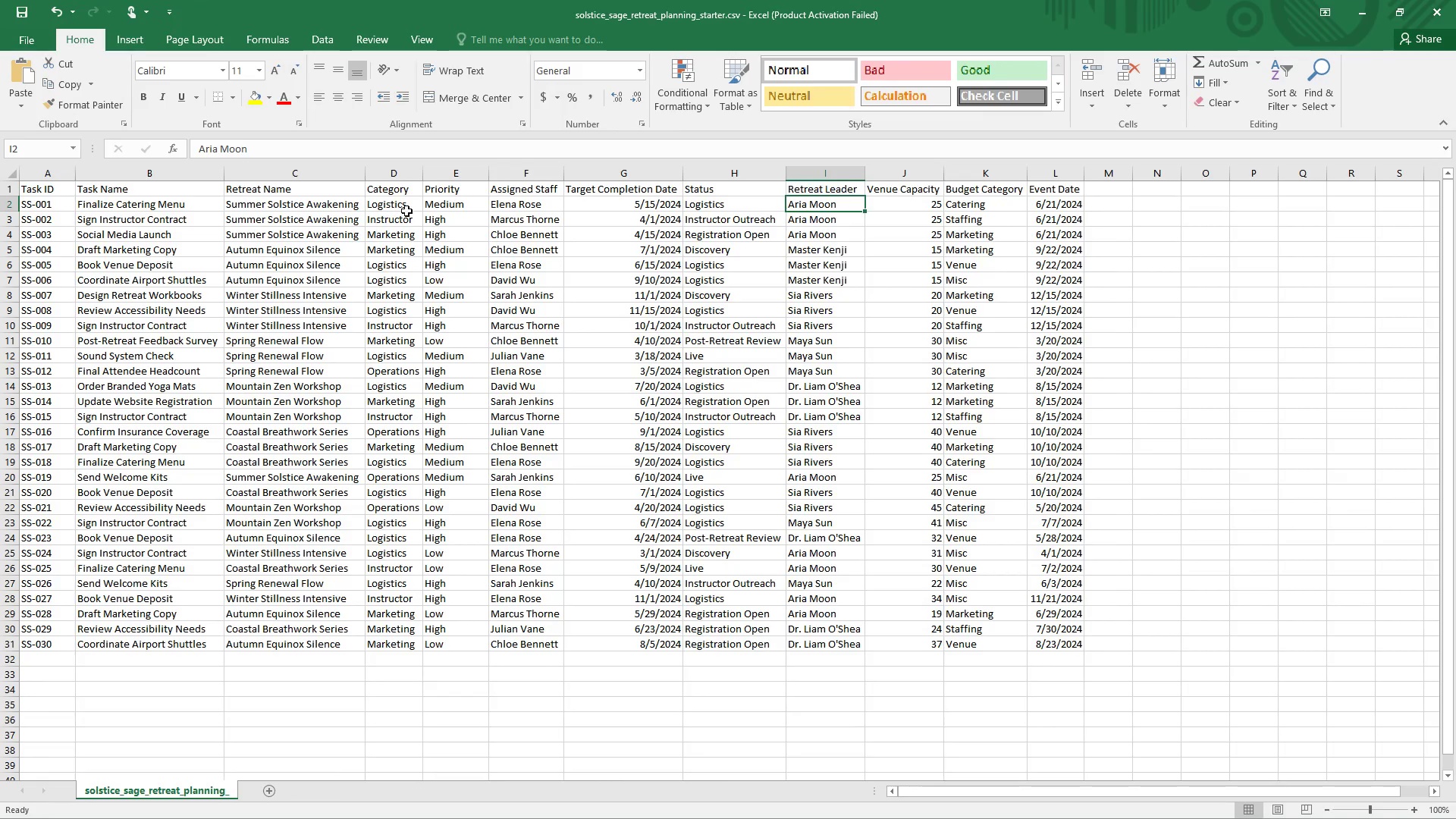 
left_click([391, 209])
 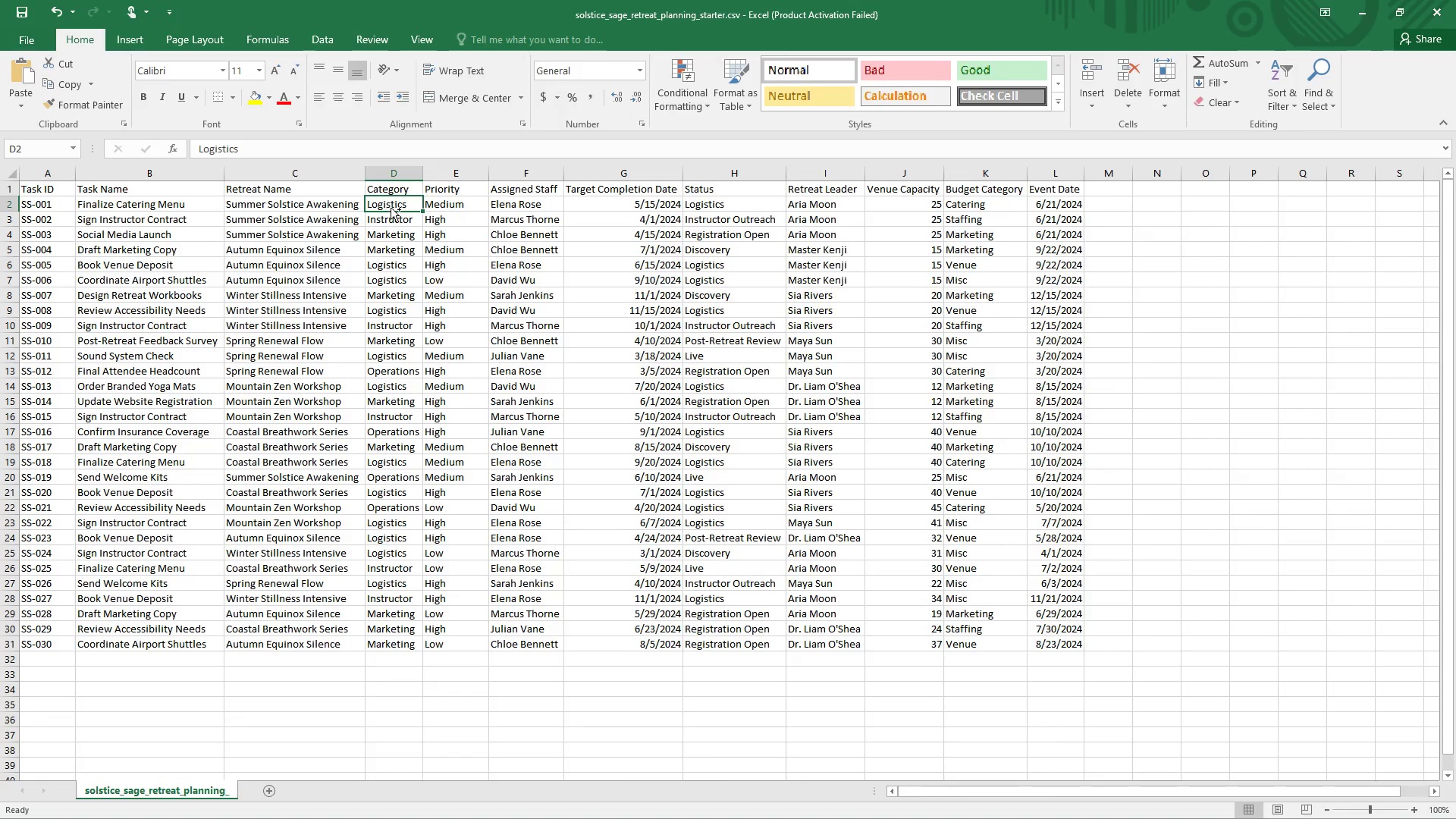 
key(Control+C)
 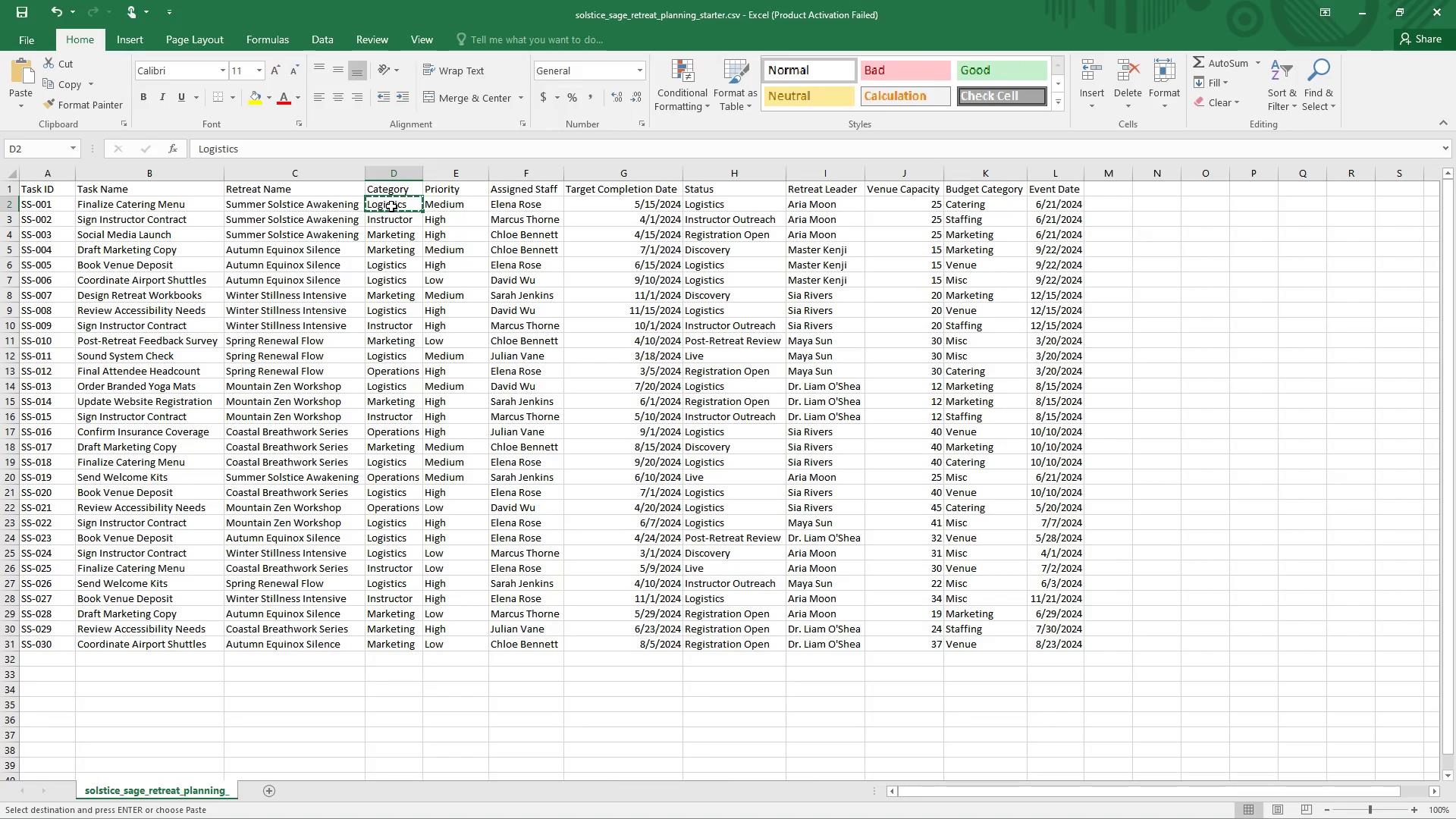 
key(Alt+Tab)
 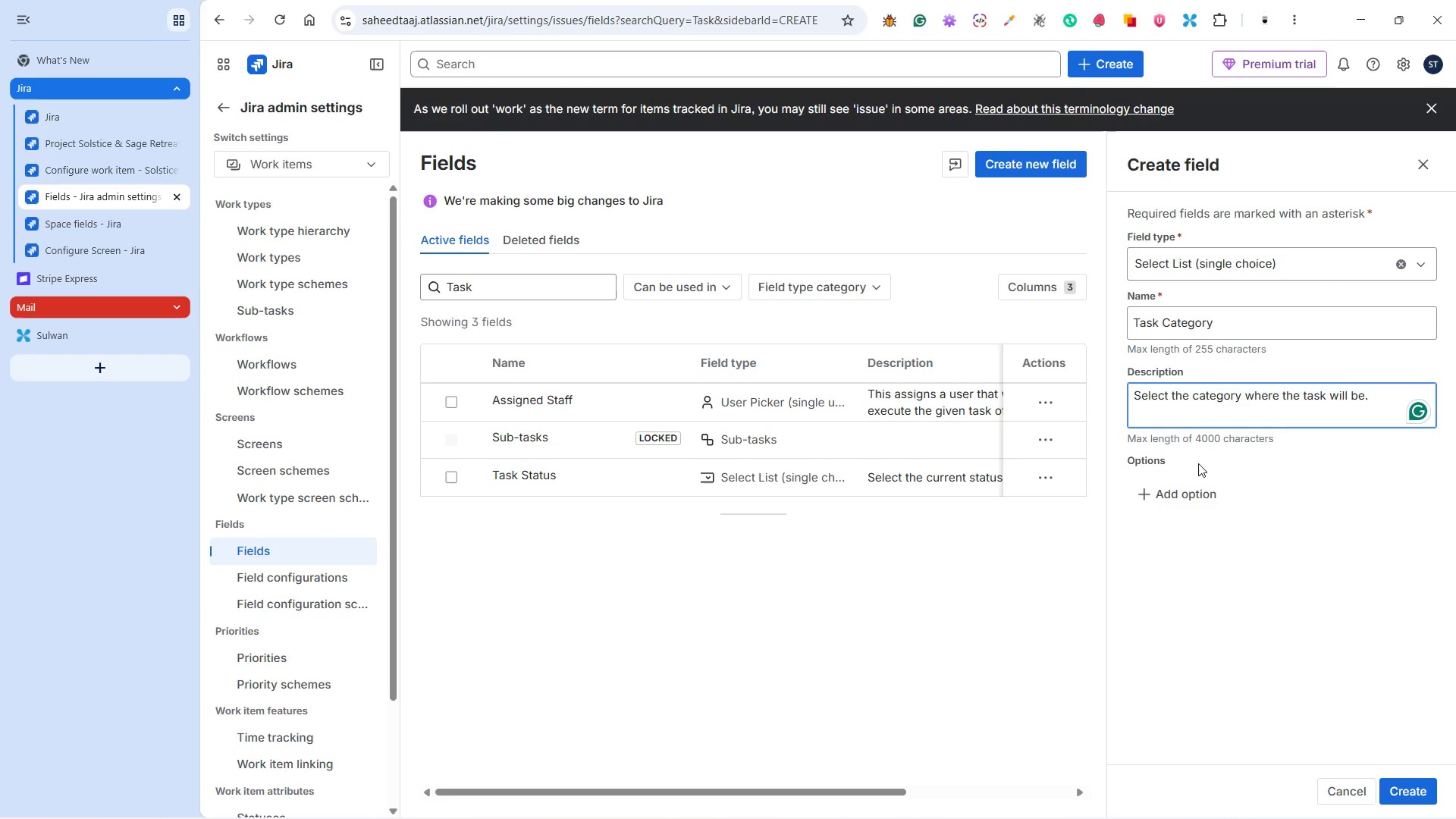 
left_click([1200, 485])
 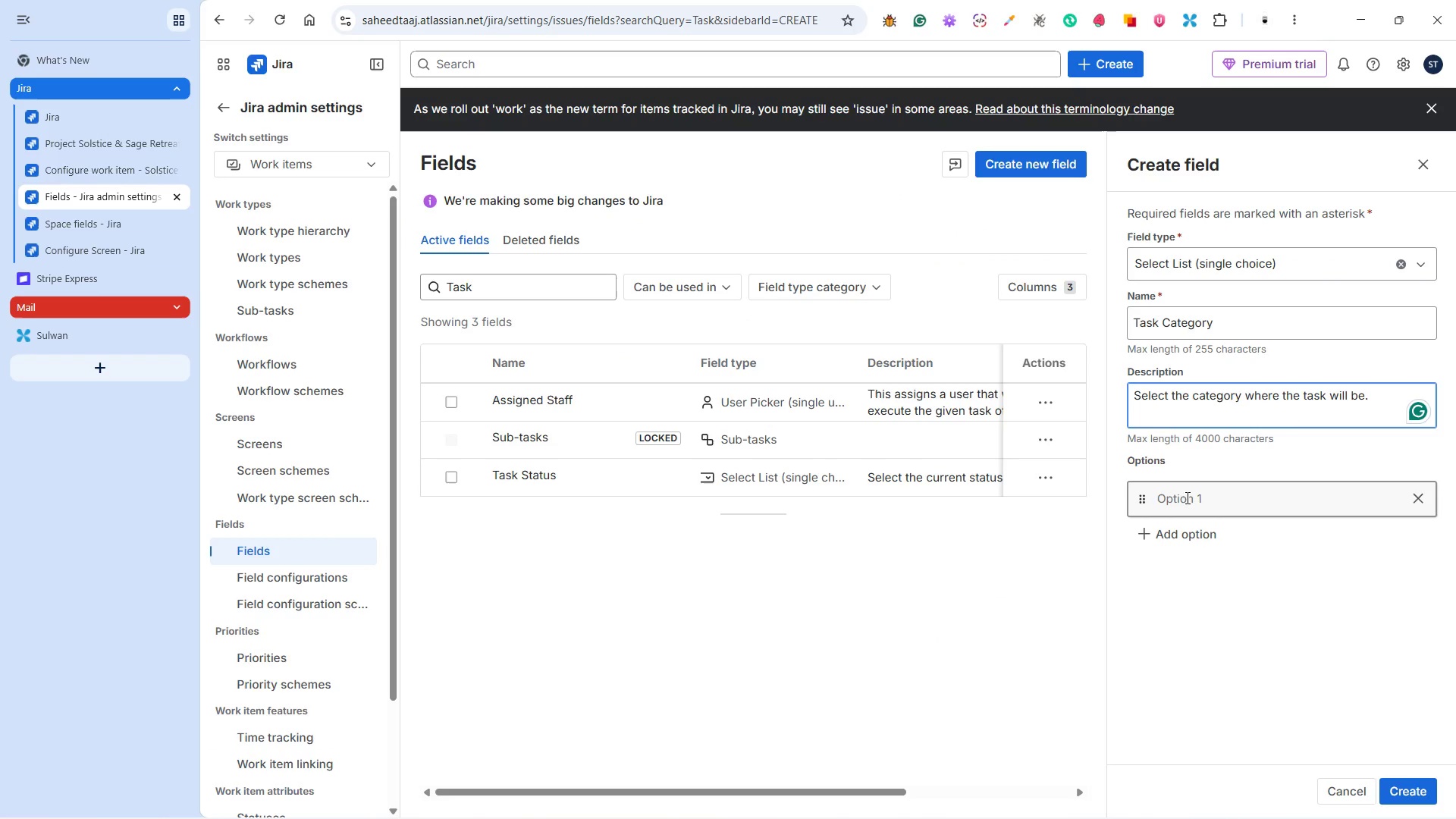 
left_click([1183, 494])
 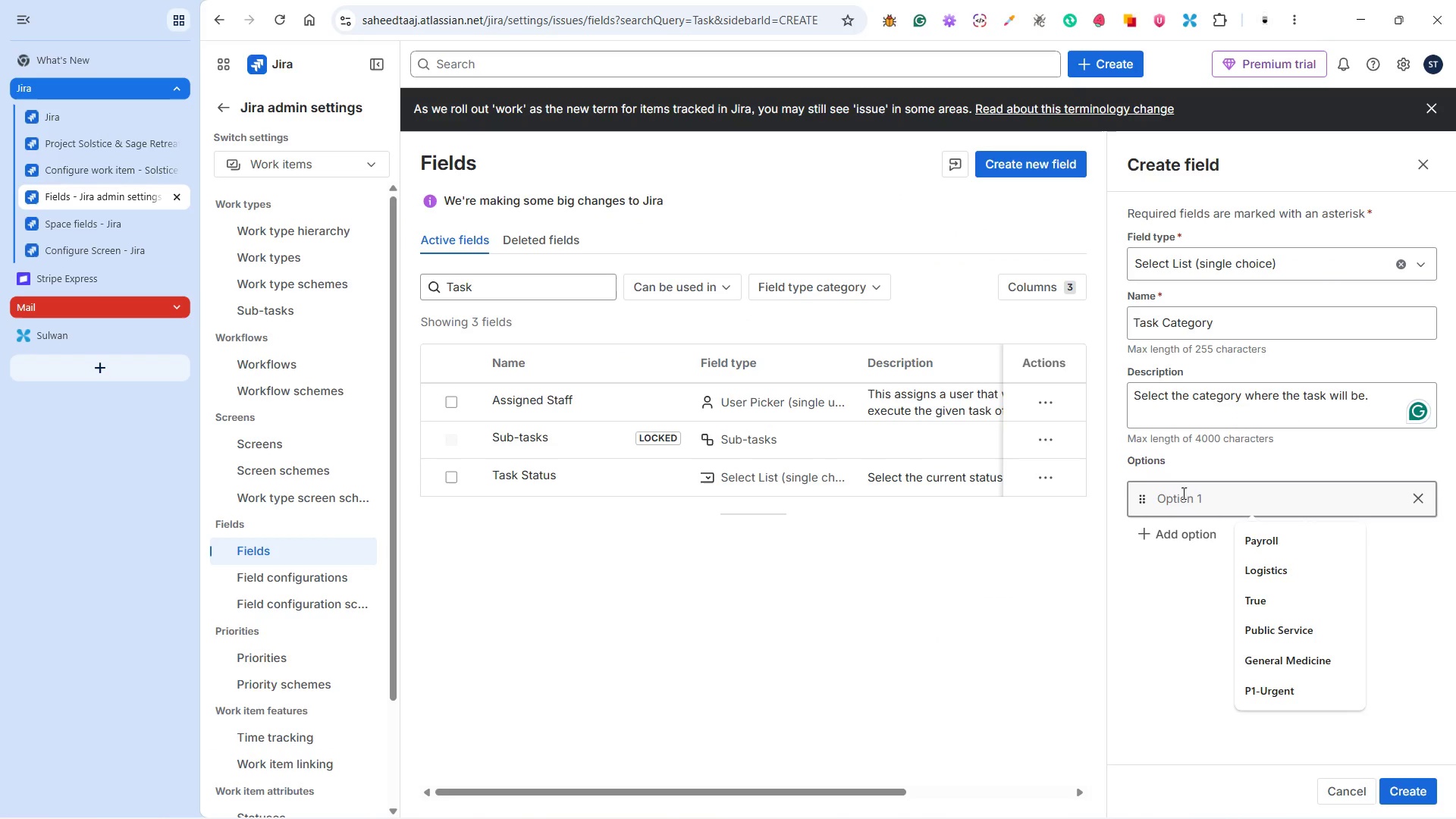 
key(Control+V)
 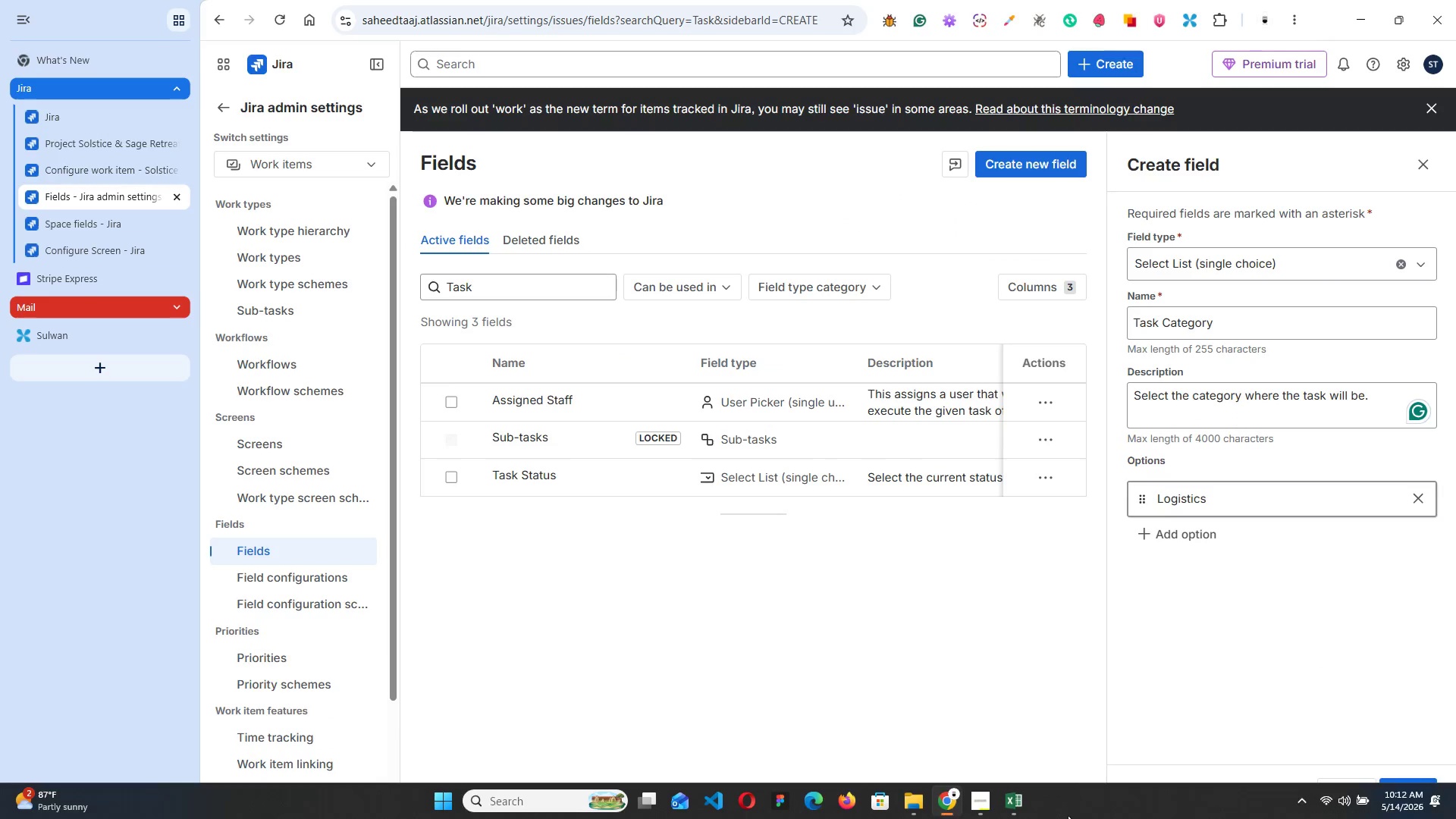 
left_click([1018, 799])
 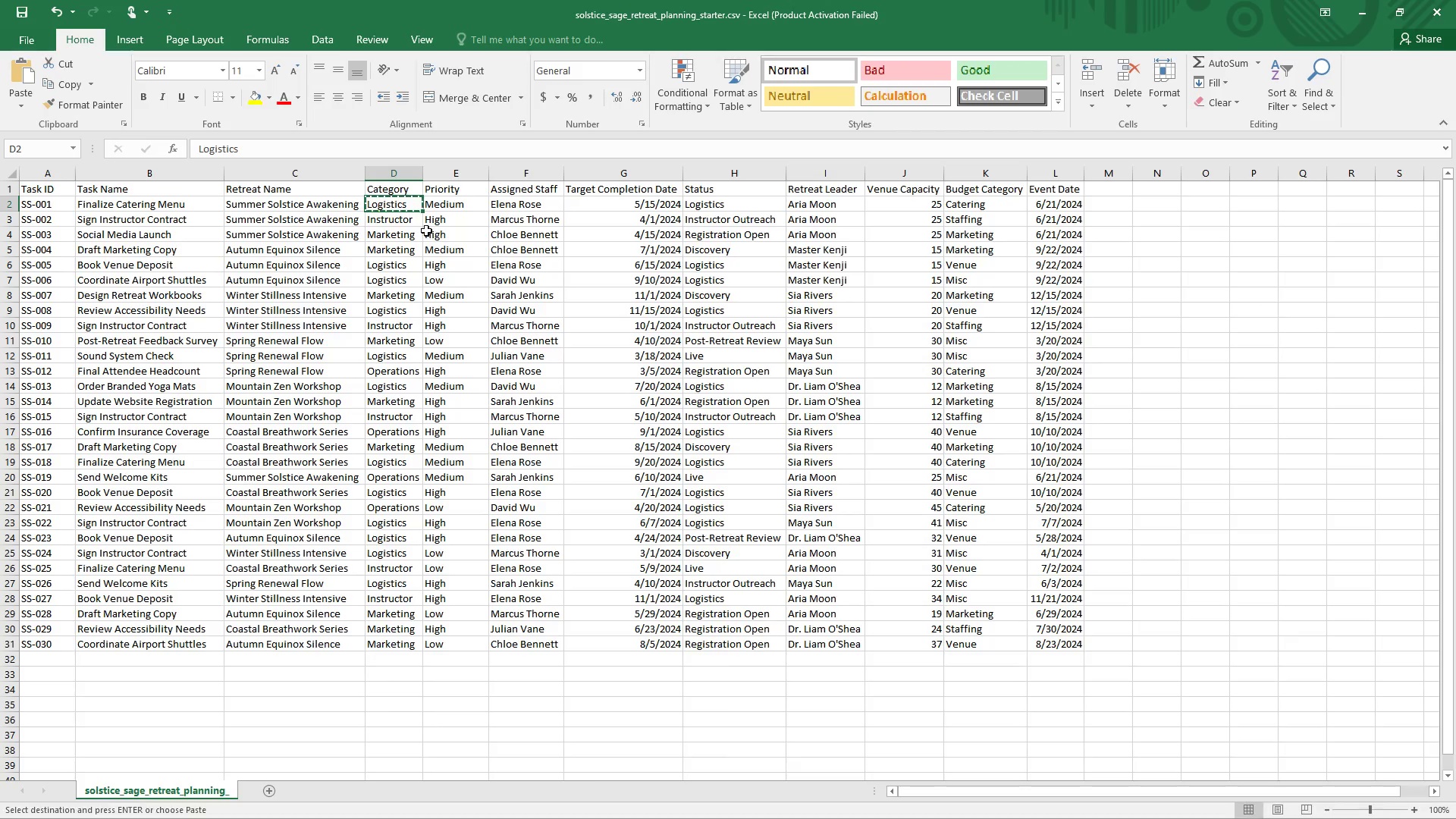 
left_click([404, 220])
 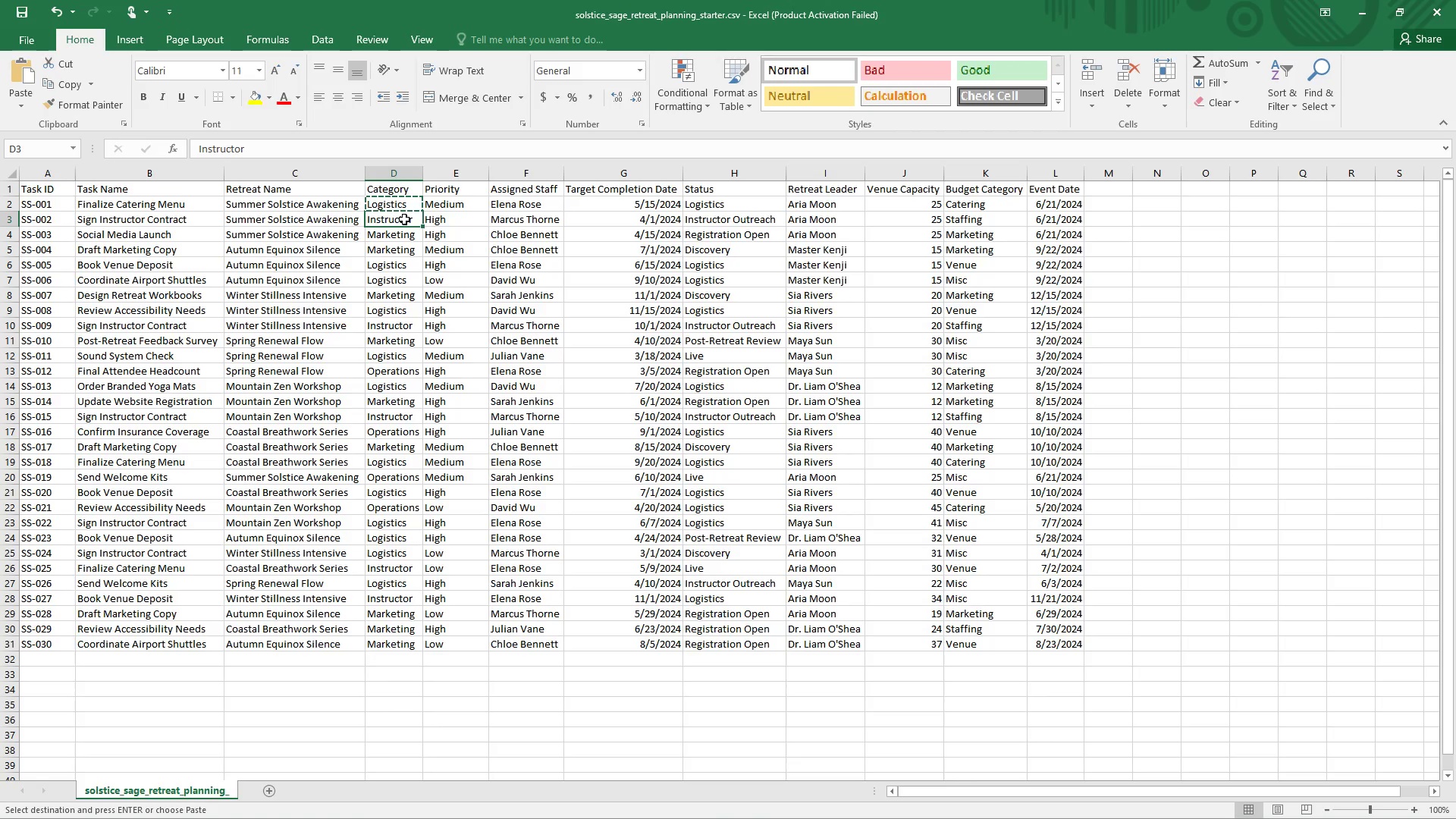 
key(Control+C)
 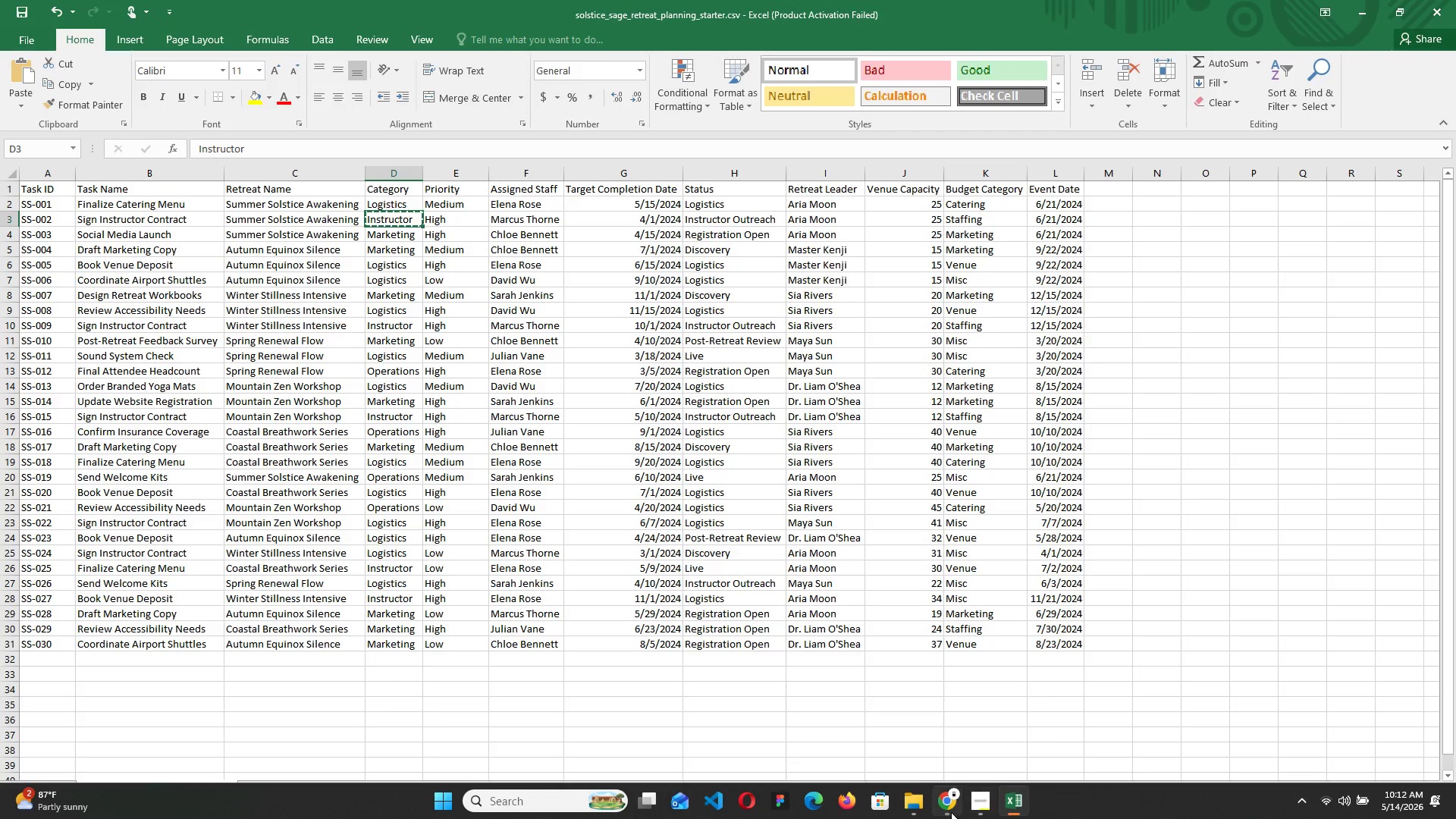 
left_click([1011, 801])
 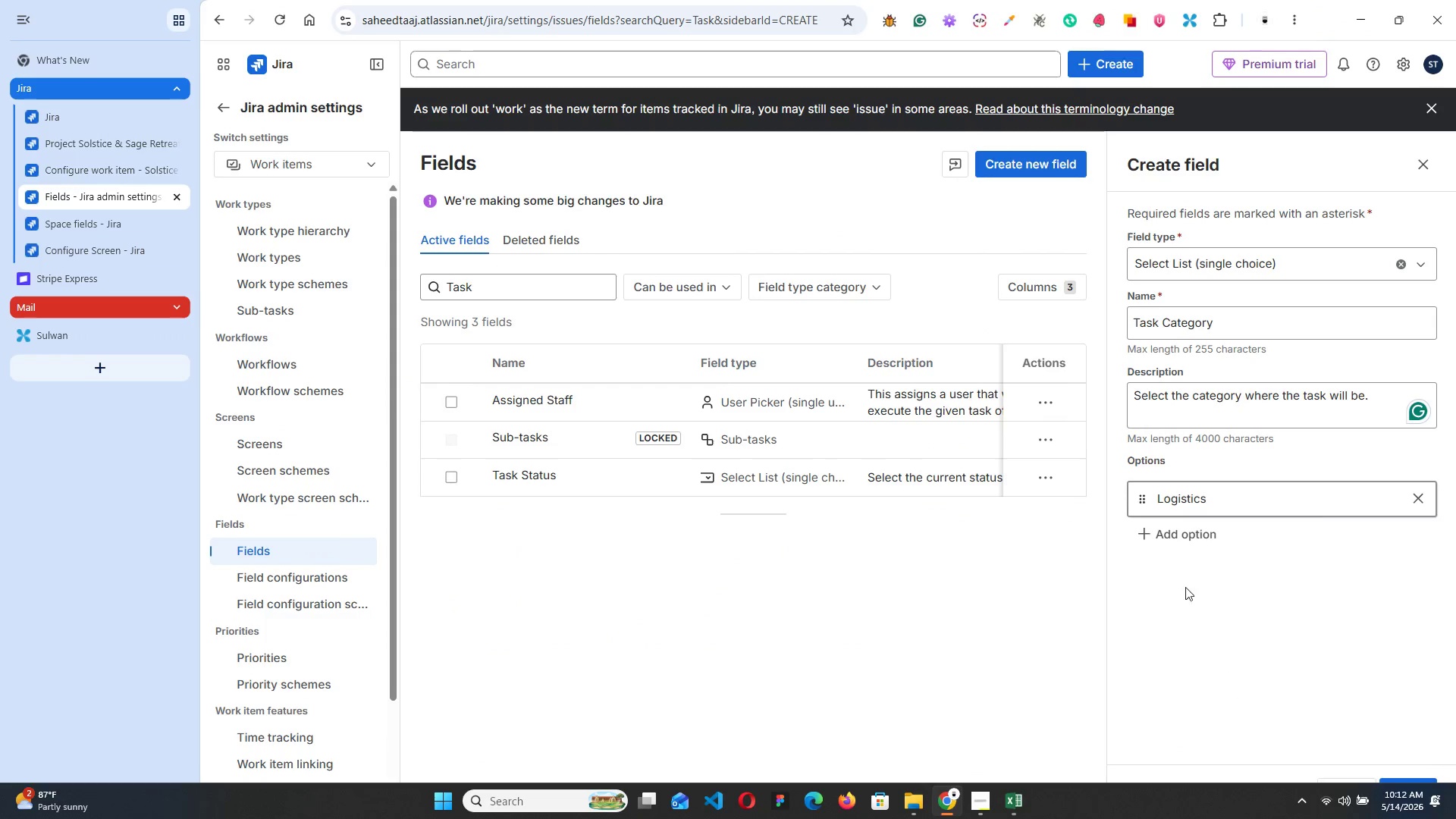 
left_click([1186, 538])
 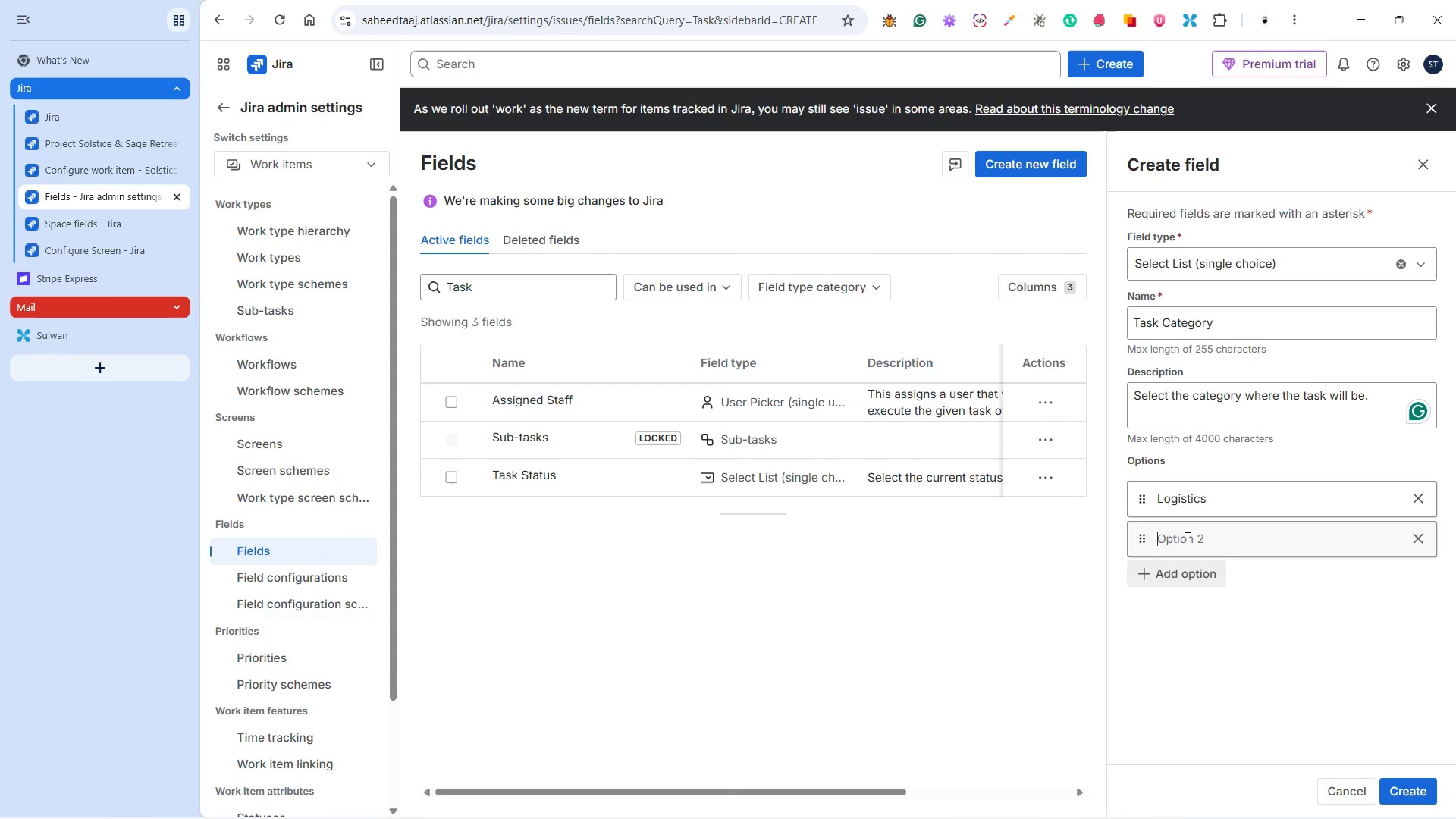 
key(Control+V)
 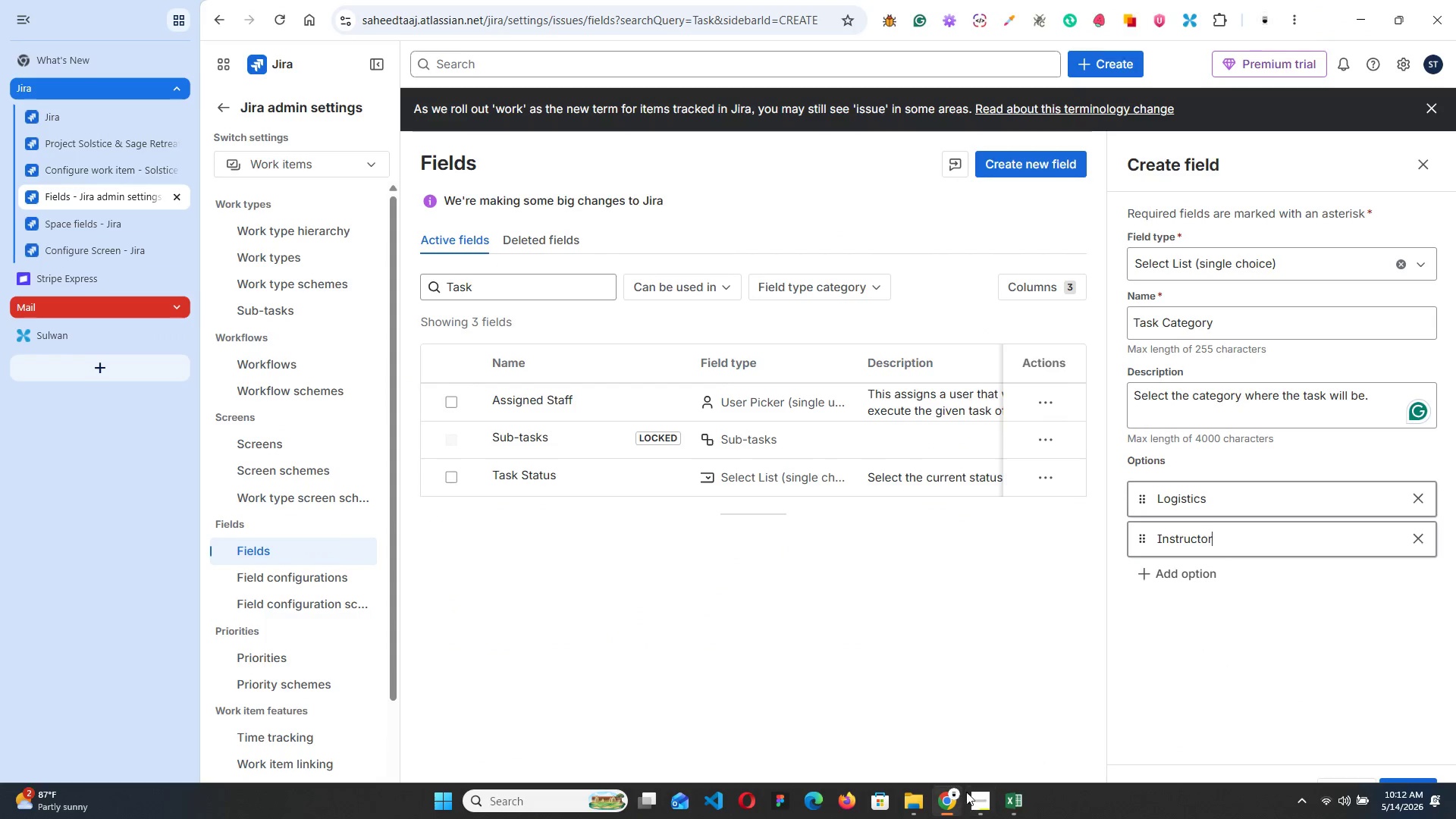 
left_click([1012, 792])
 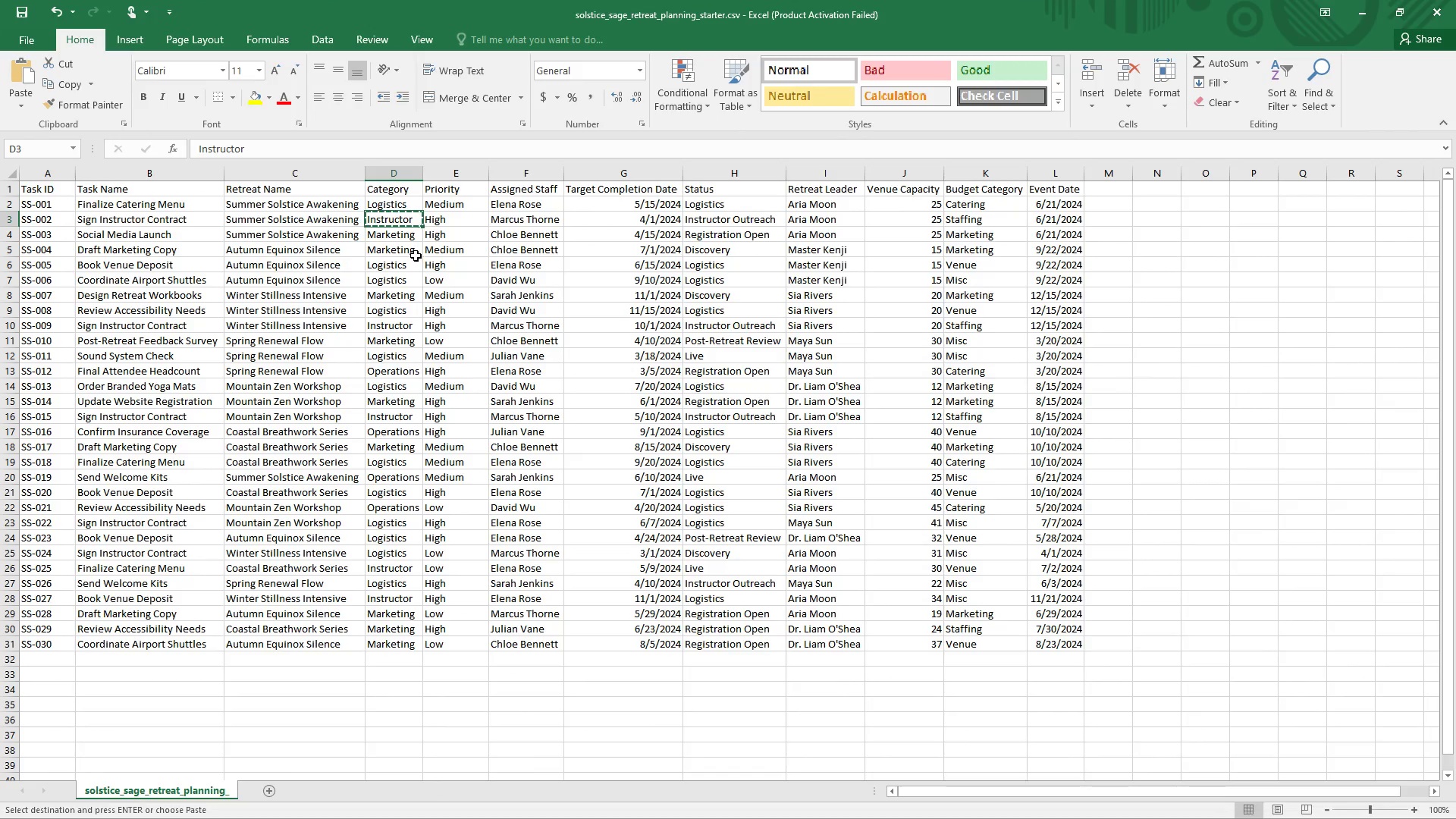 
left_click([411, 238])
 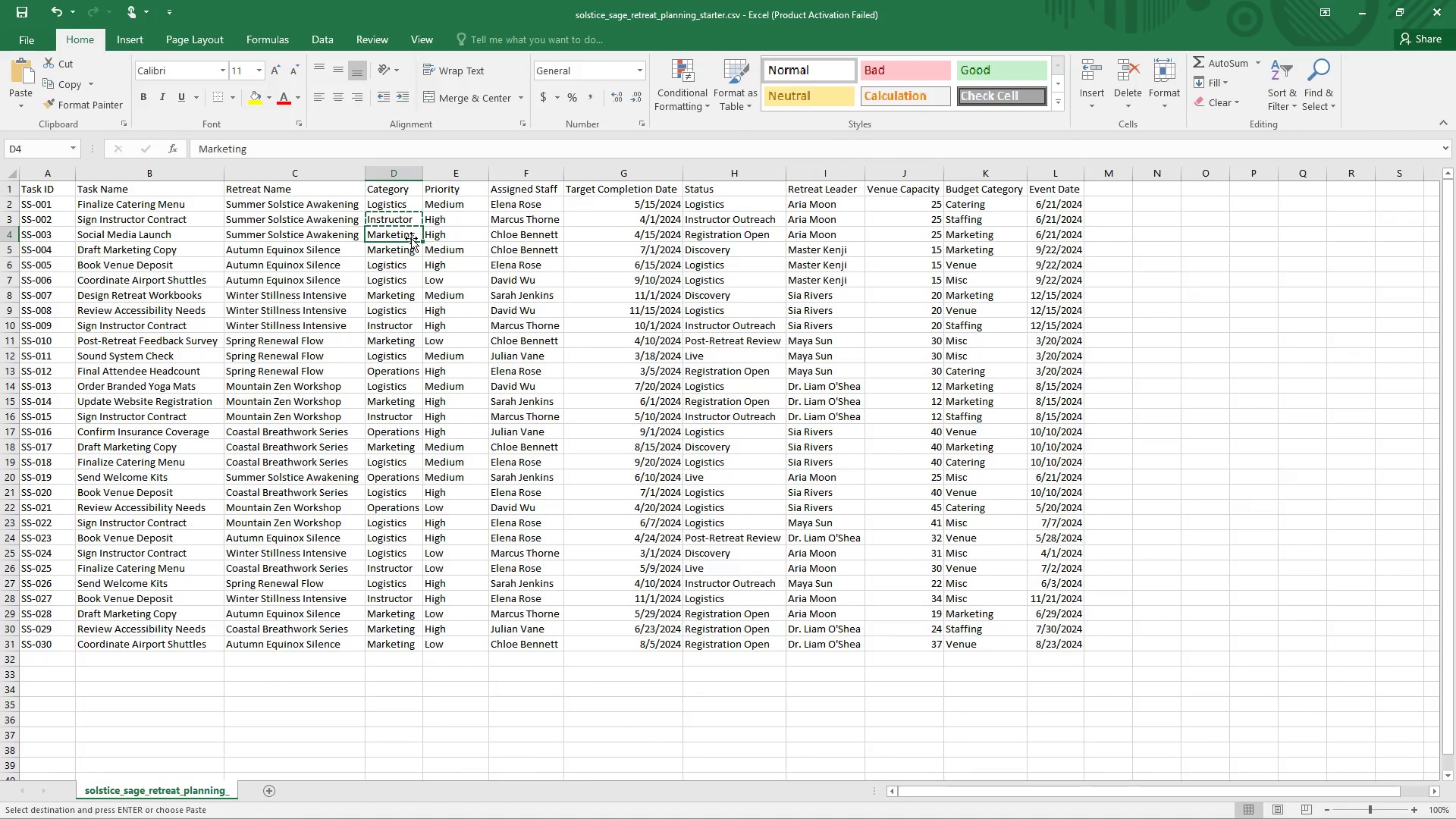 
key(Control+C)
 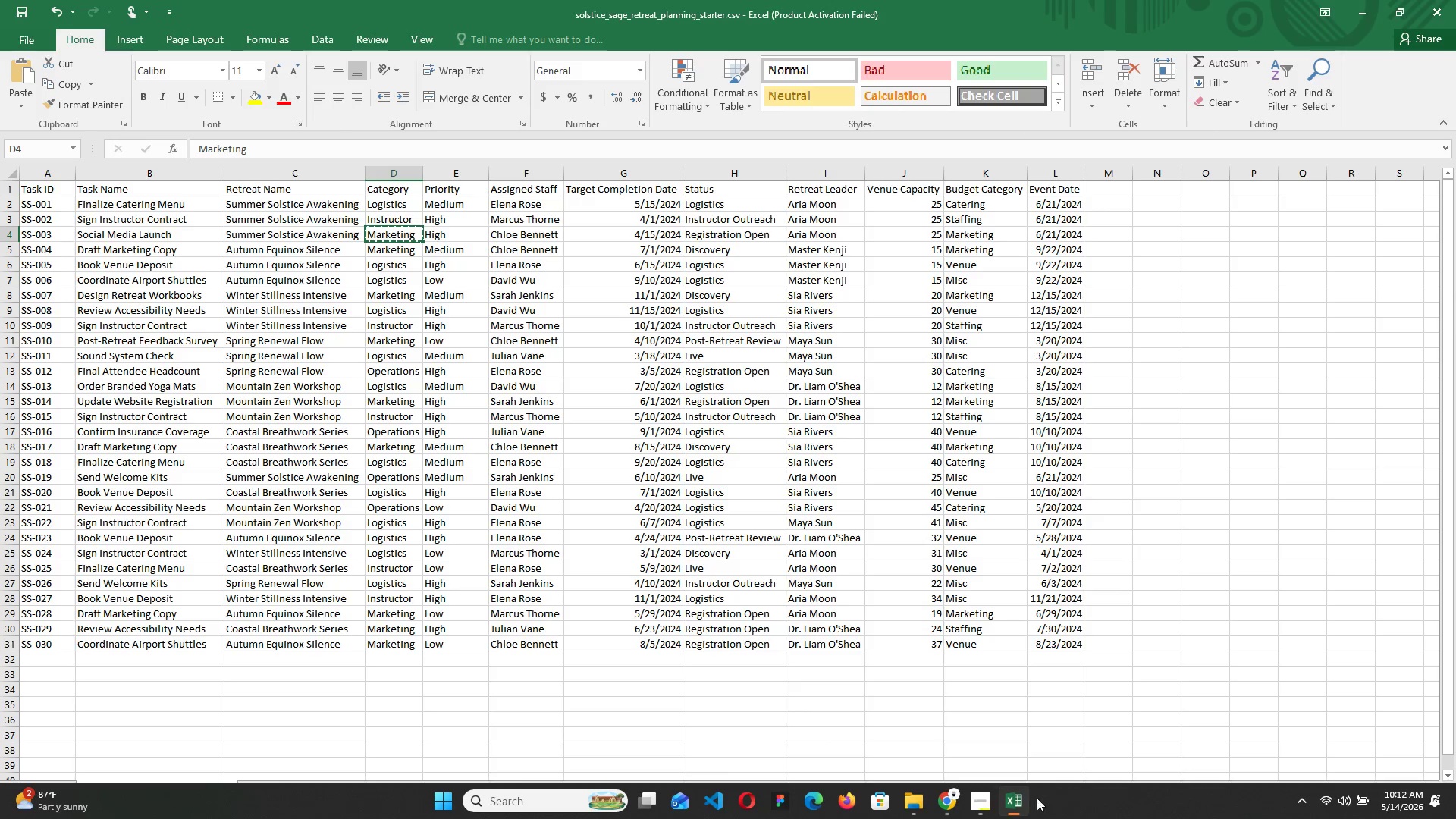 
left_click([1009, 805])
 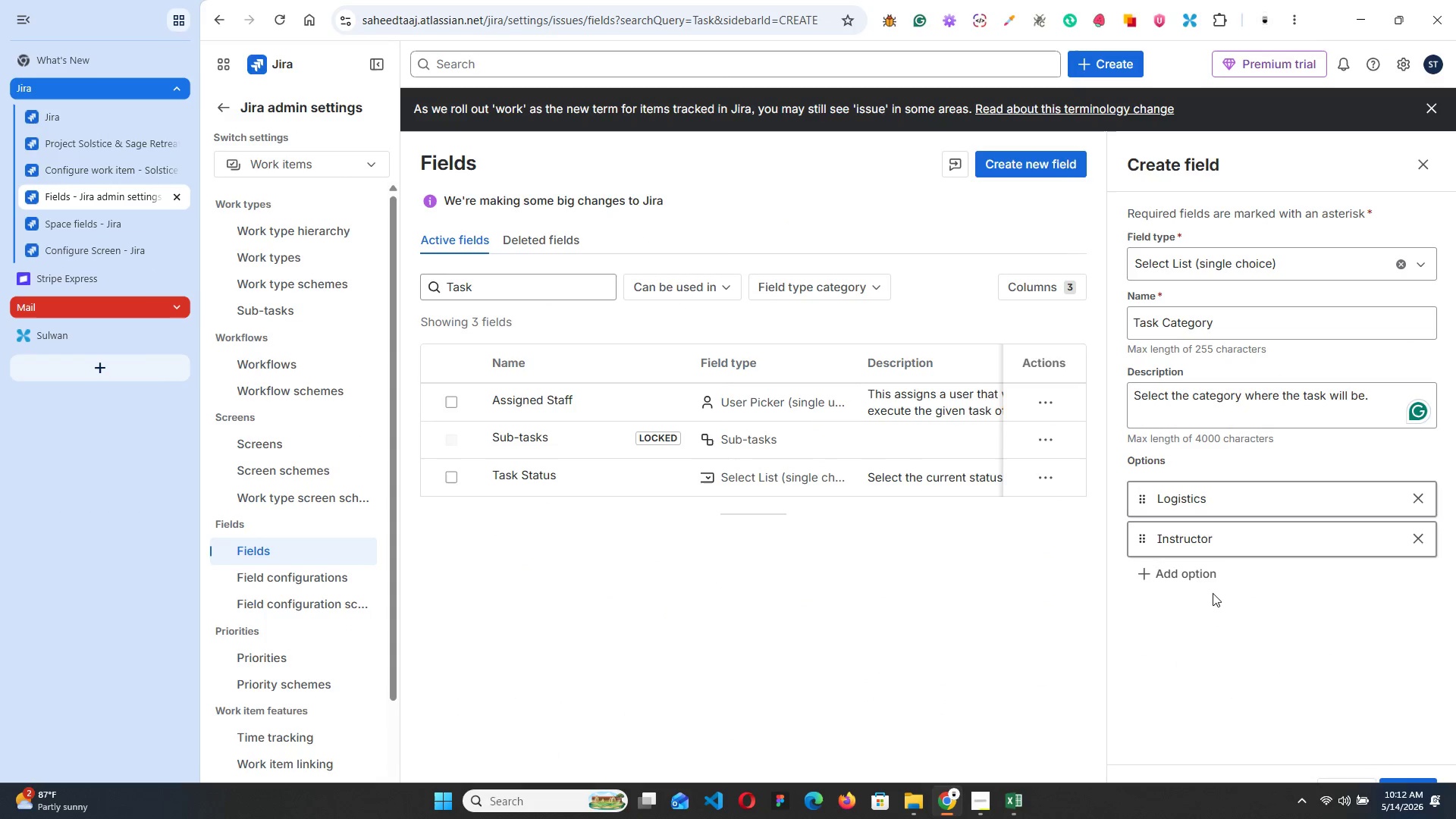 
left_click([1185, 572])
 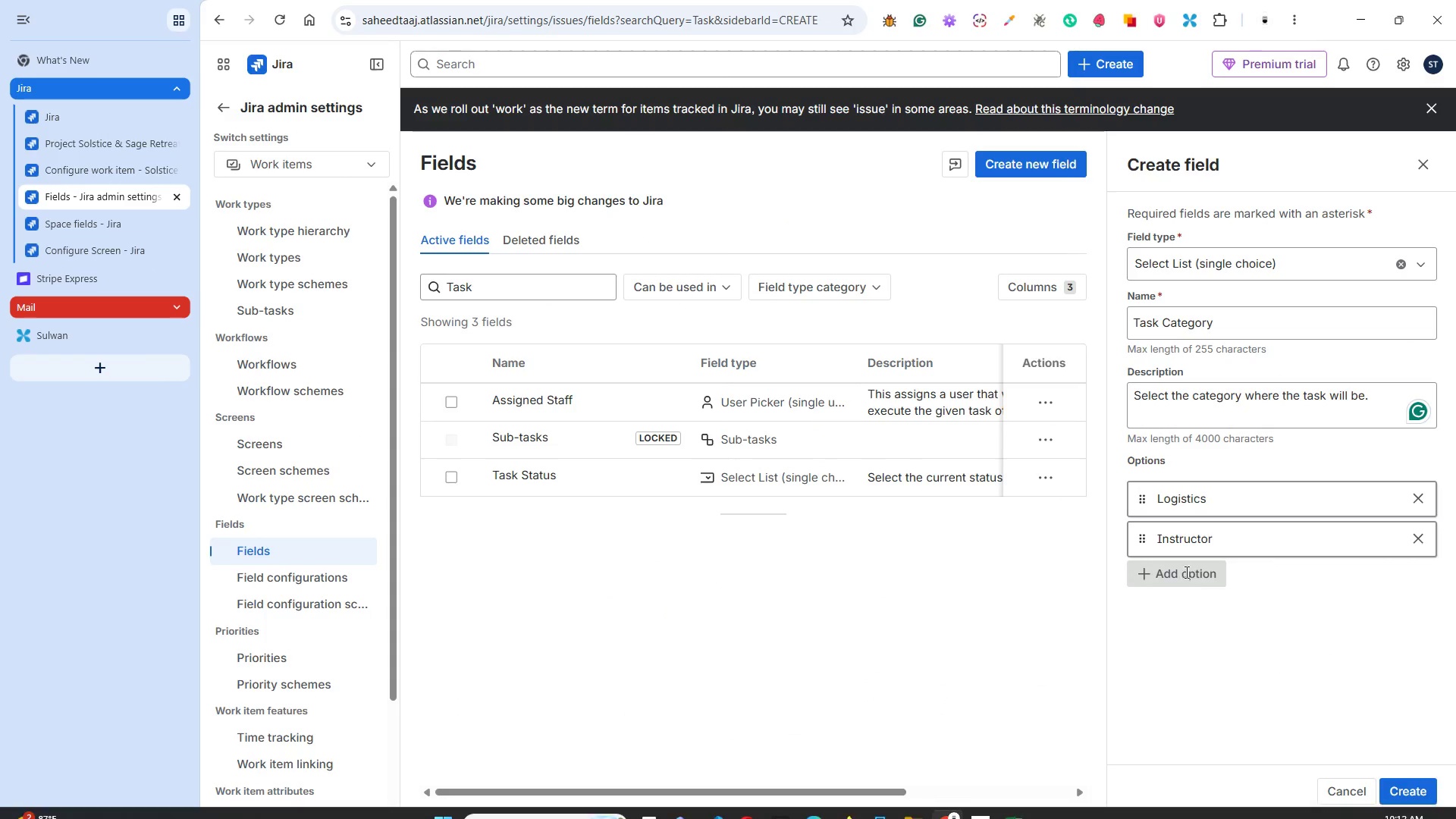 
key(Control+V)
 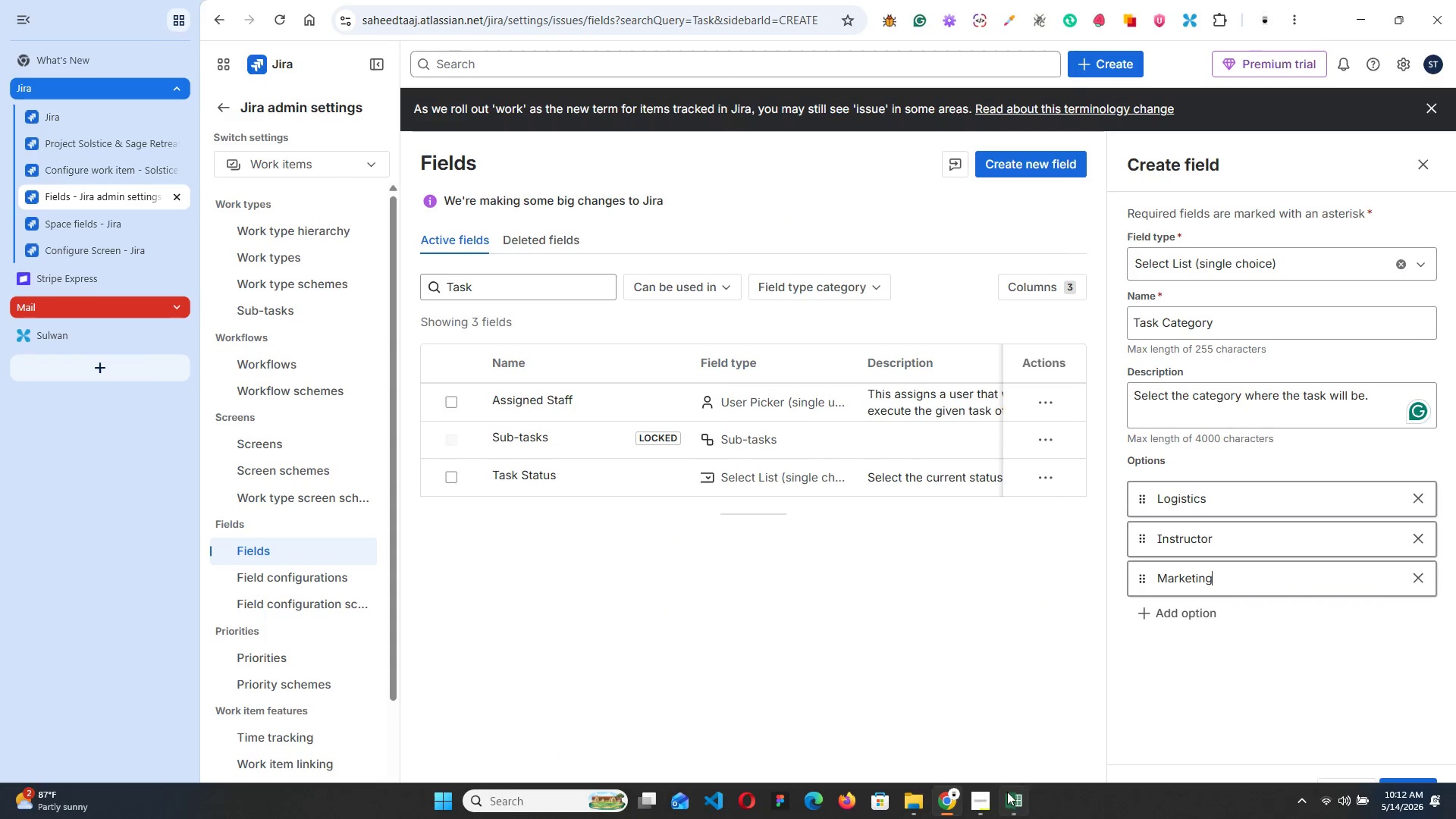 
left_click([1014, 803])
 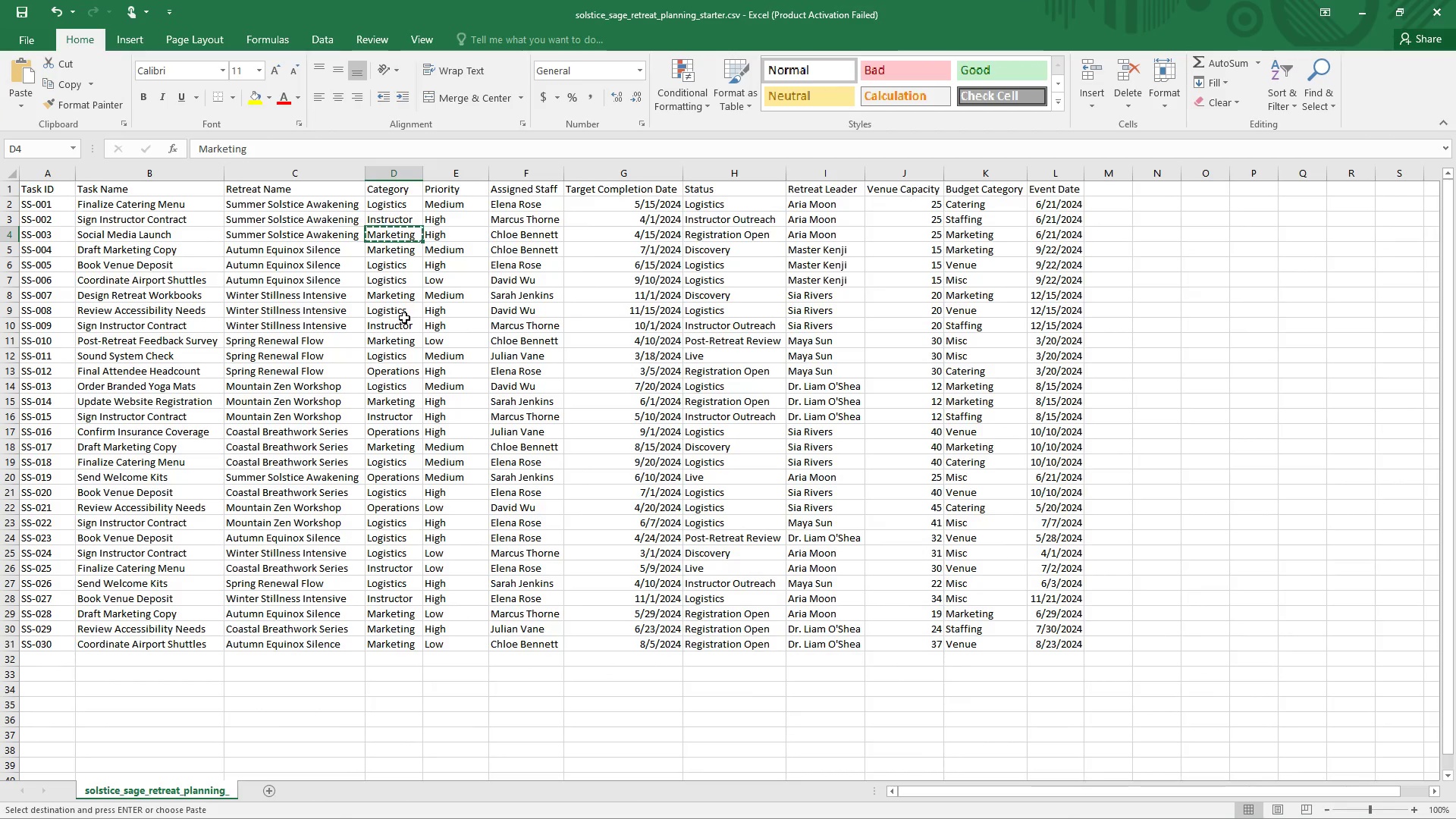 
wait(11.55)
 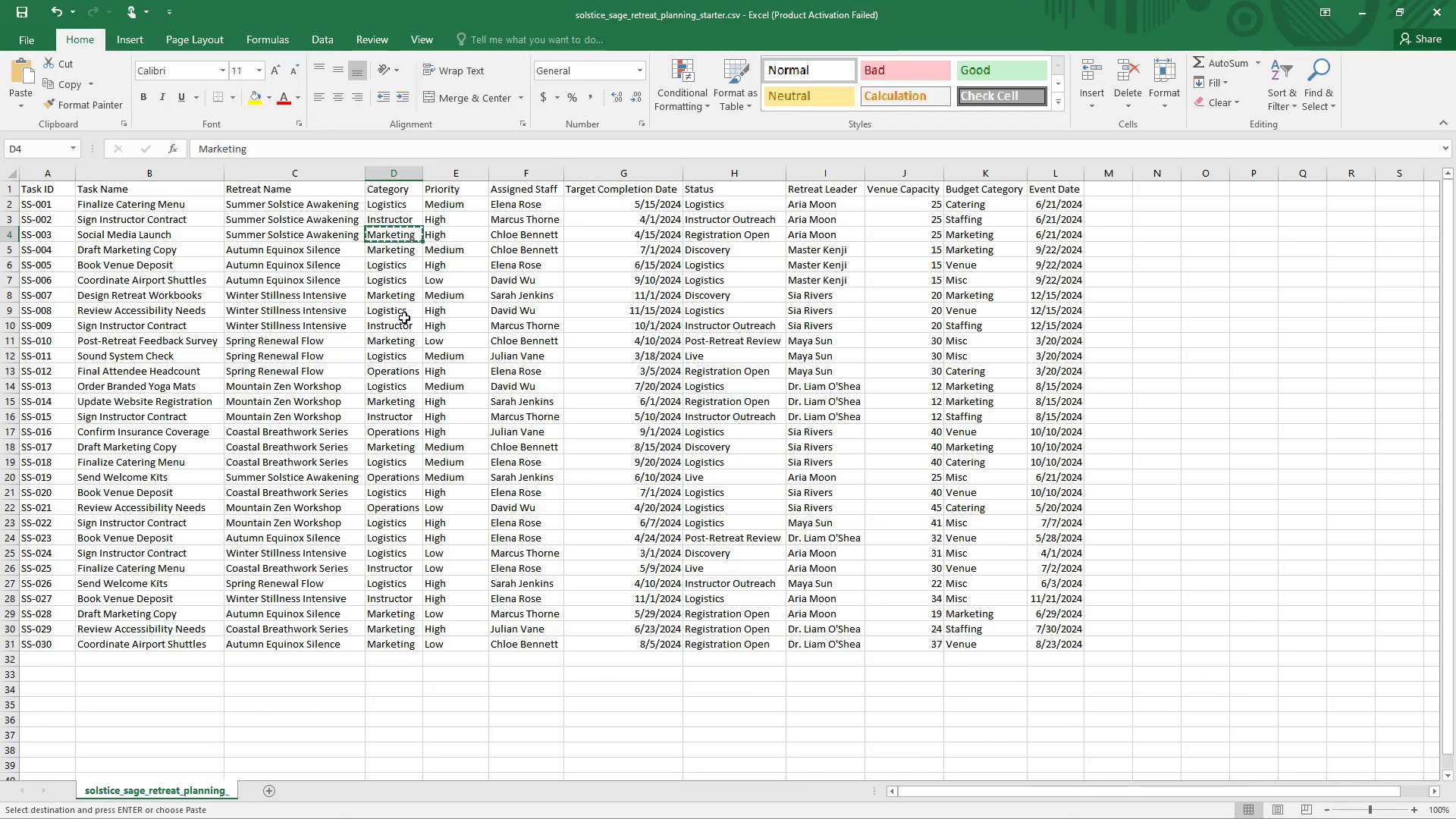 
left_click([404, 375])
 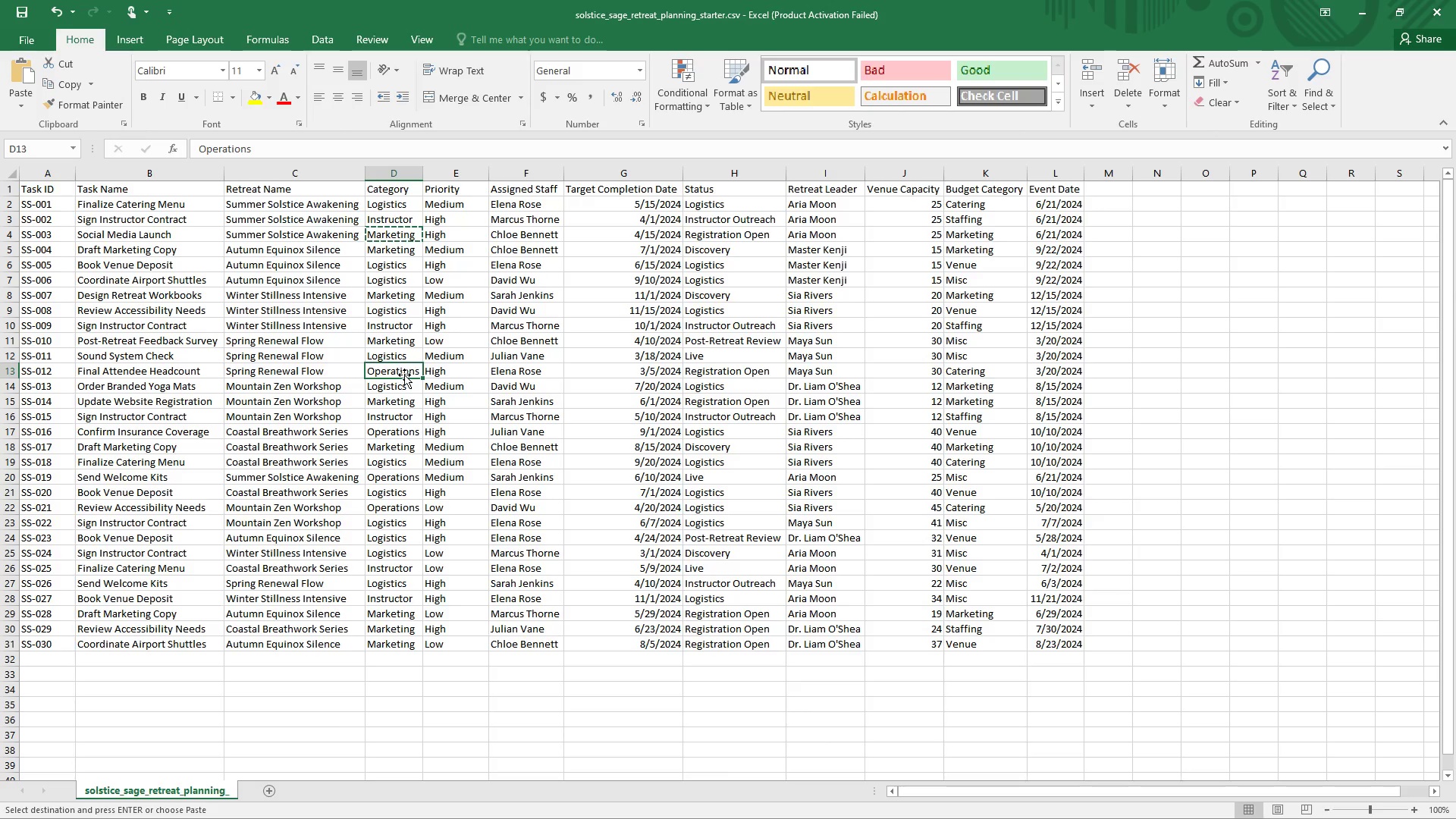 
key(Control+C)
 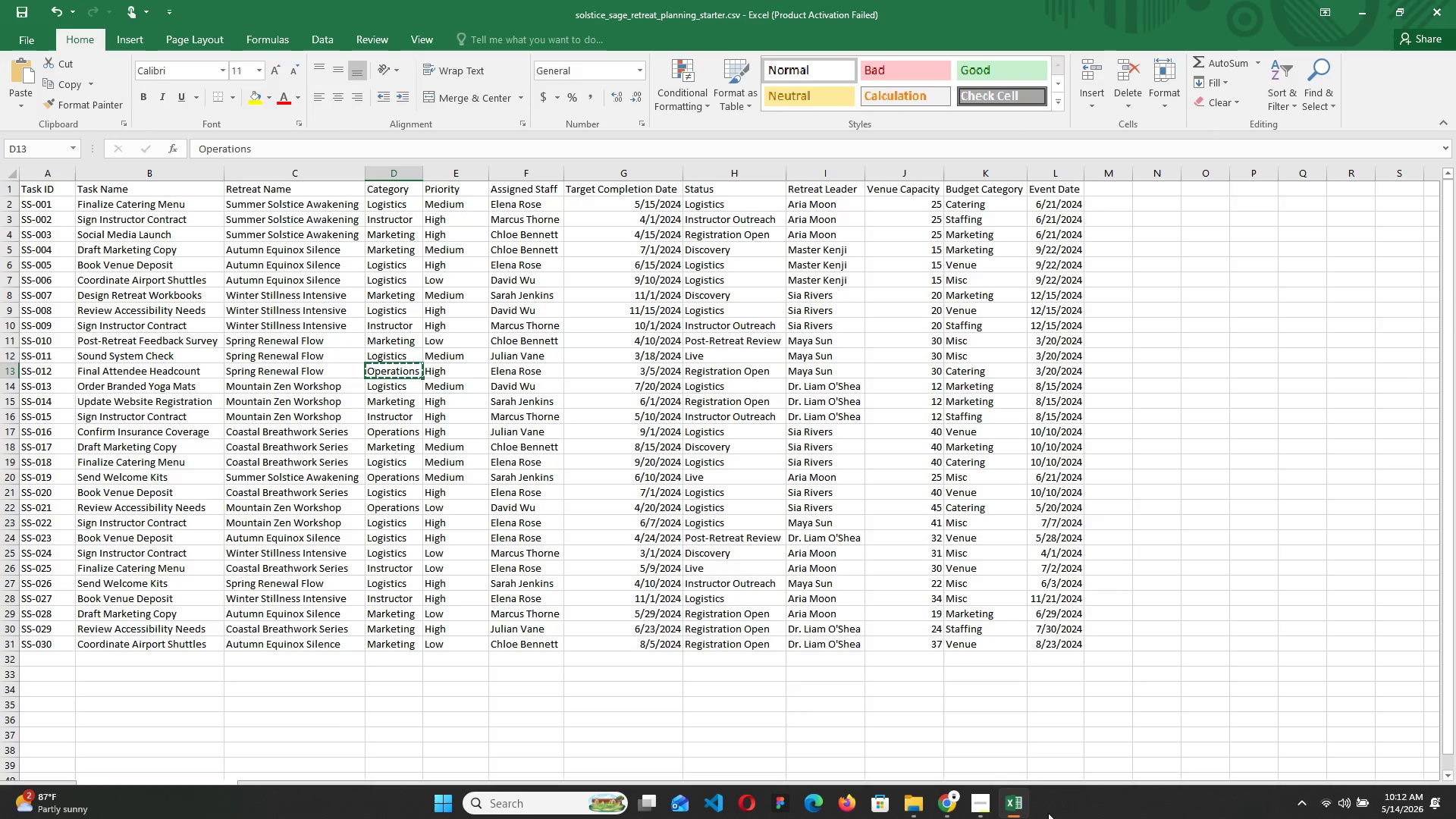 
left_click([1016, 801])
 